 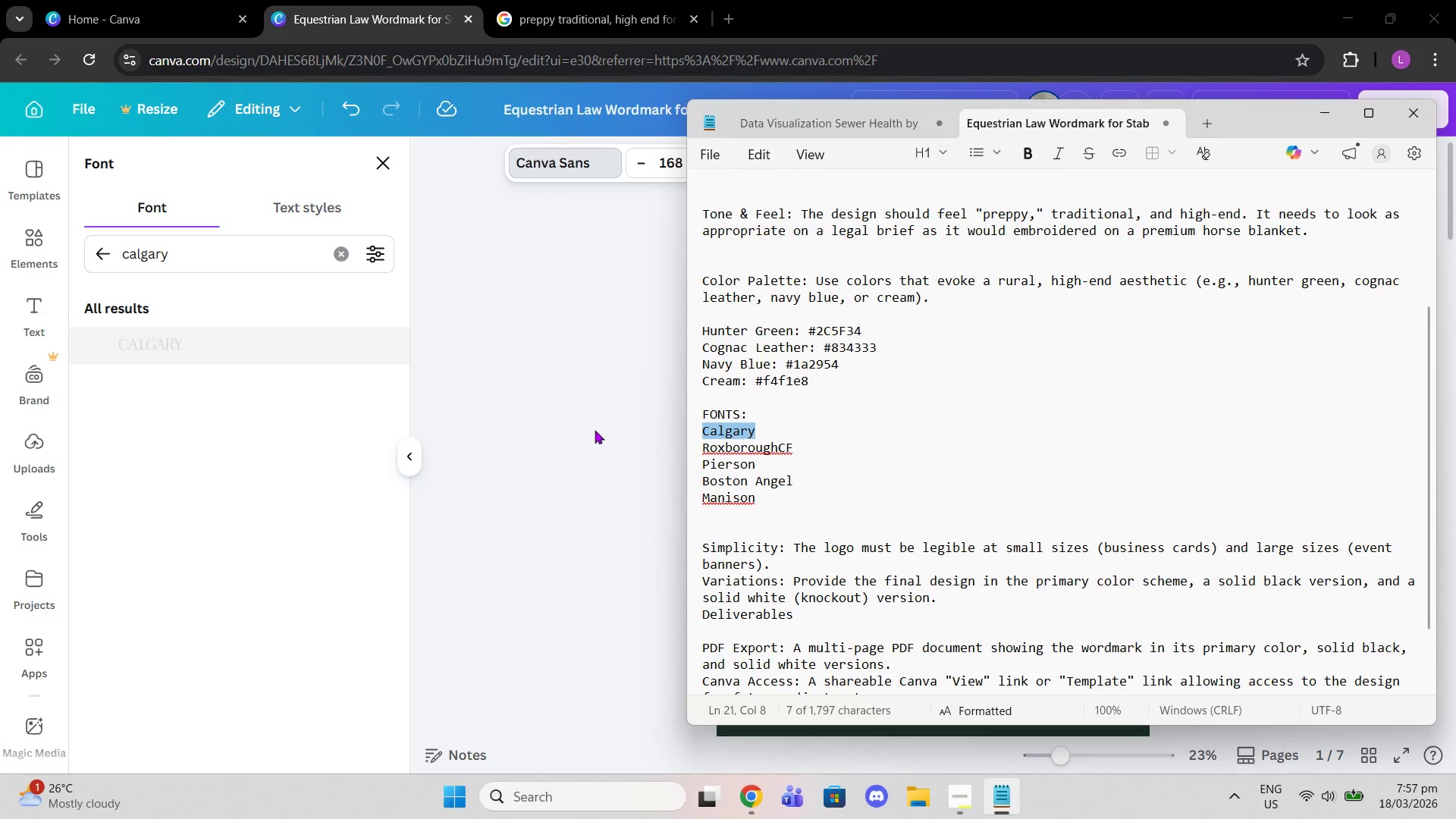 
key(Backspace)
 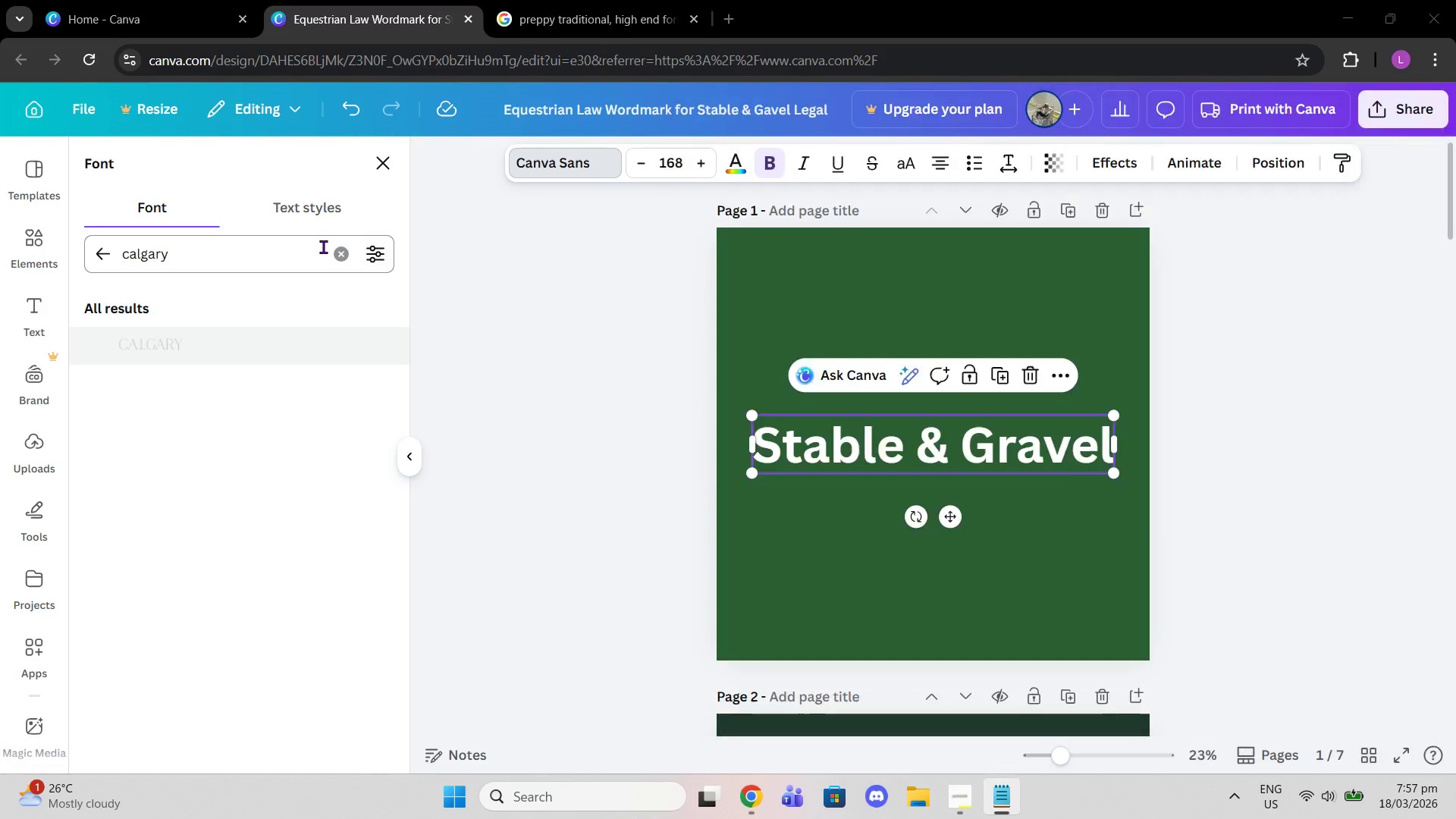 
double_click([338, 251])
 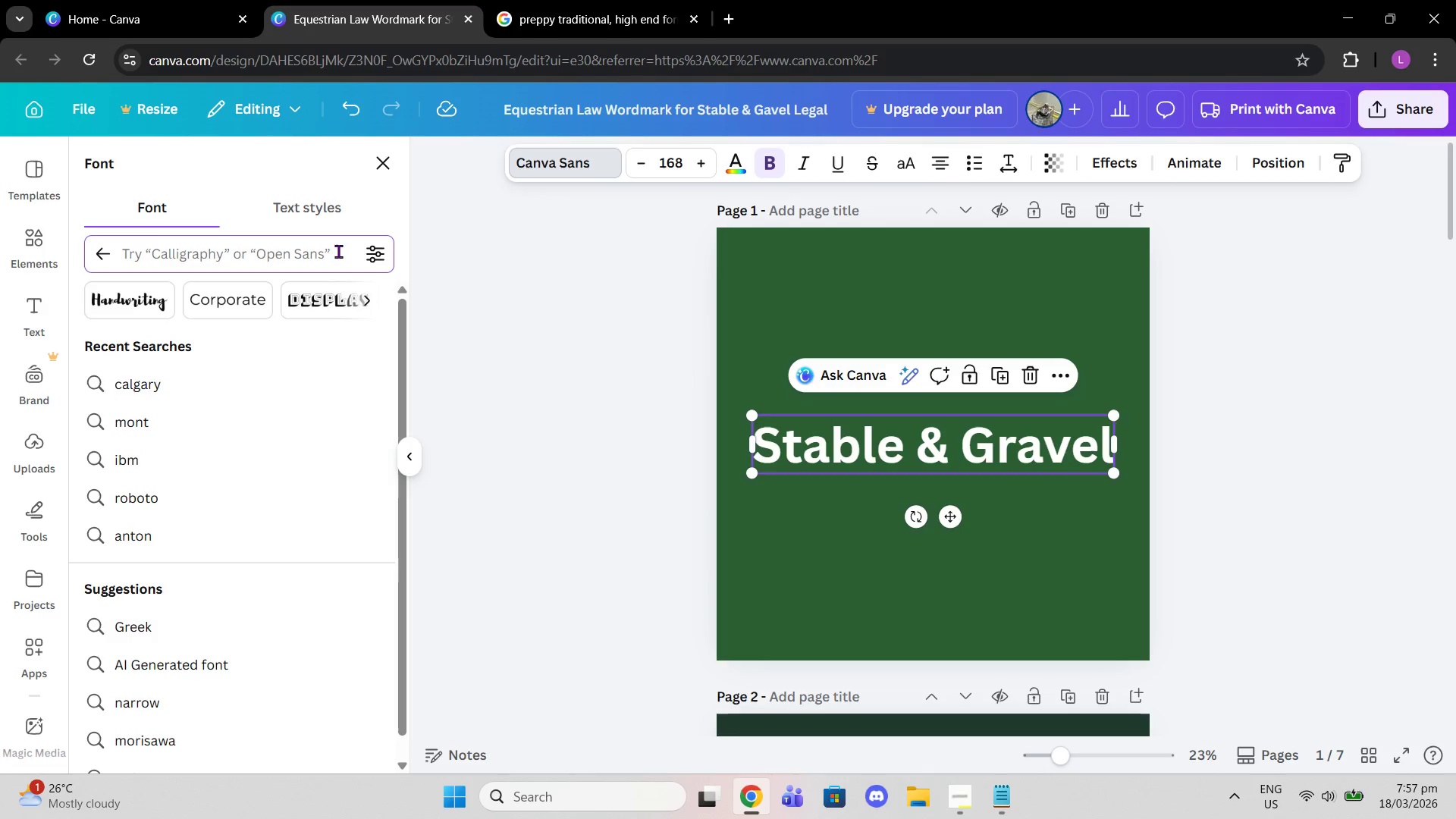 
type(roxborough)
 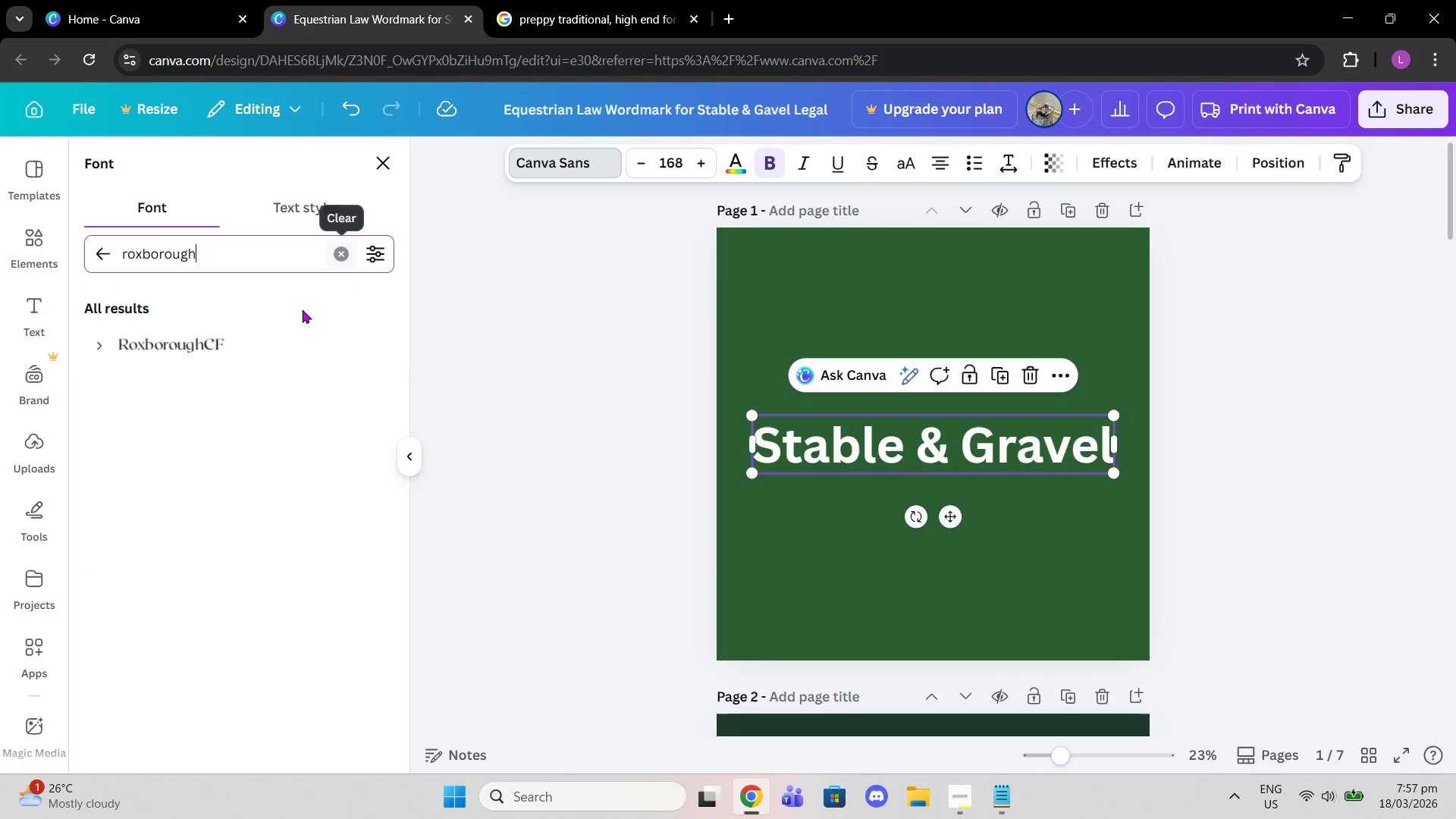 
left_click([266, 347])
 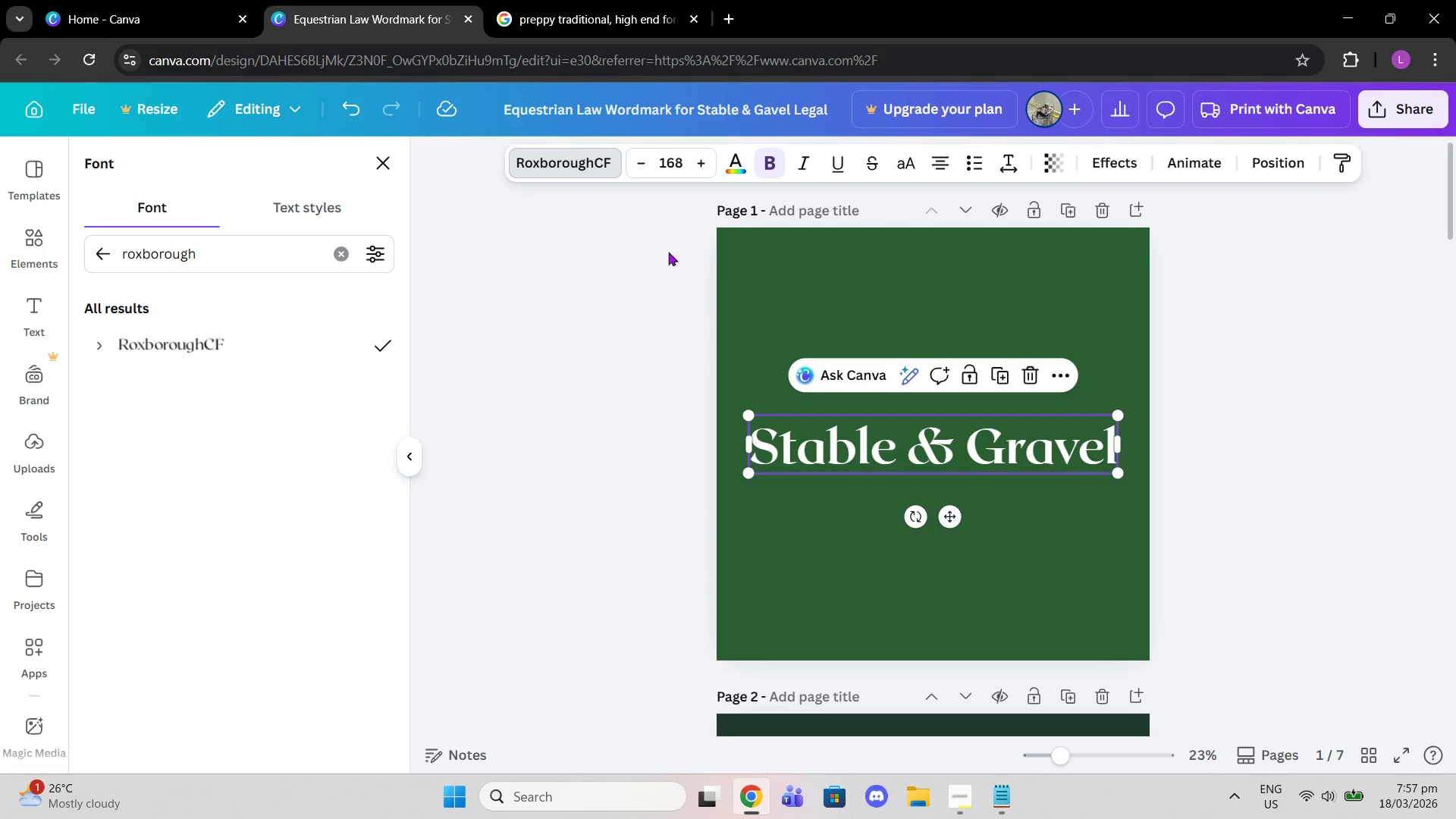 
left_click([767, 164])
 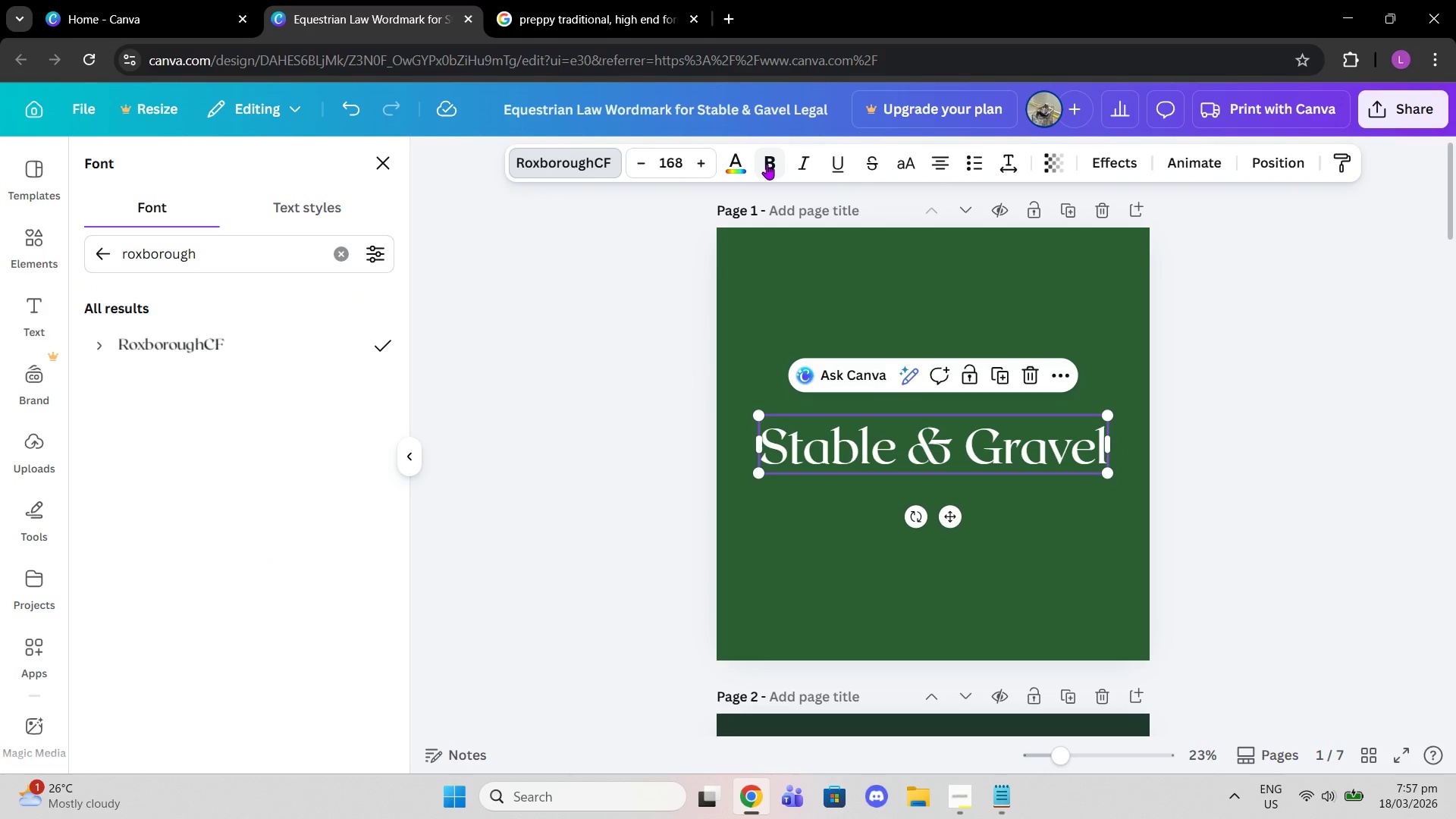 
left_click([767, 164])
 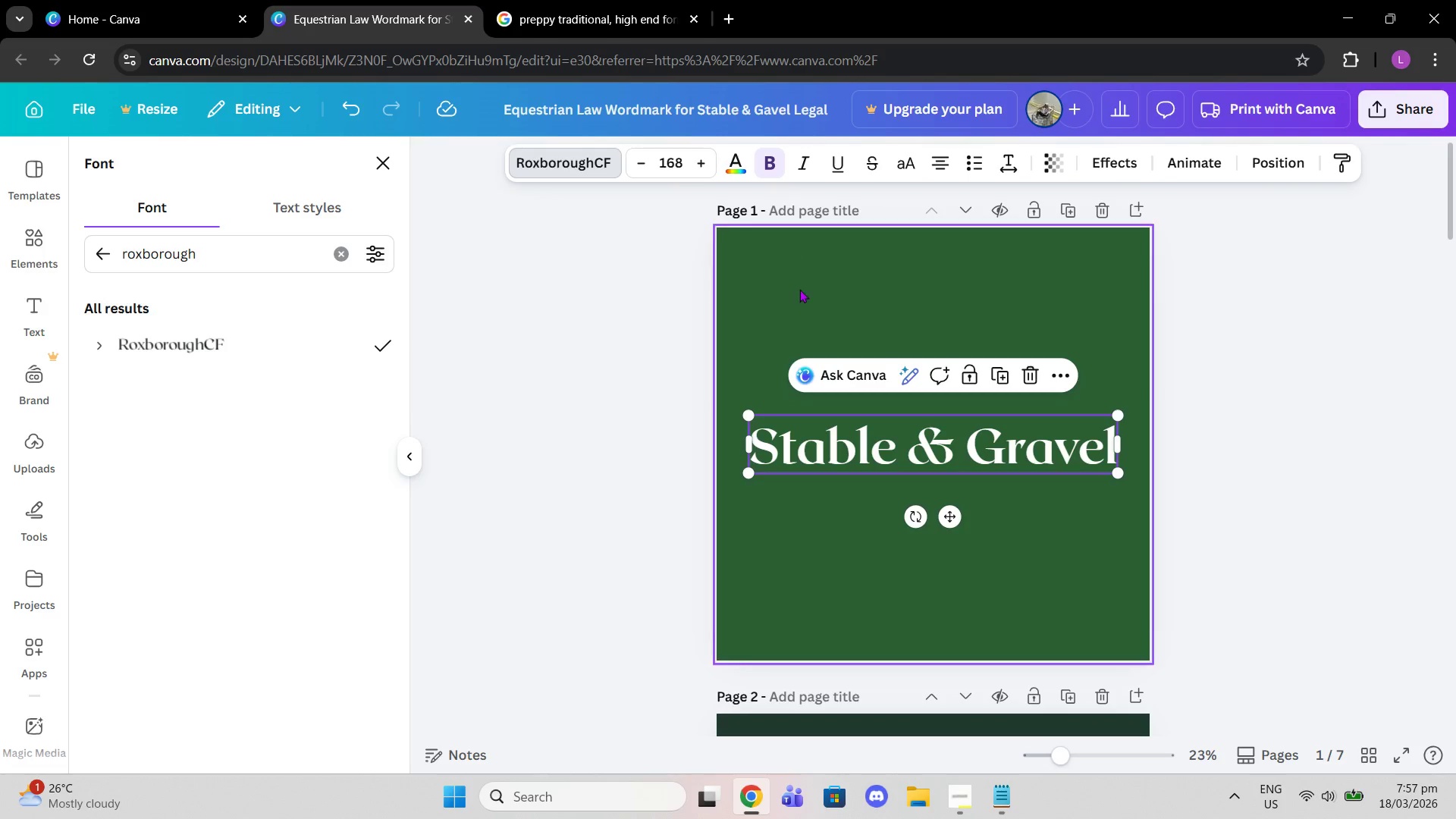 
left_click_drag(start_coordinate=[882, 465], to_coordinate=[884, 461])
 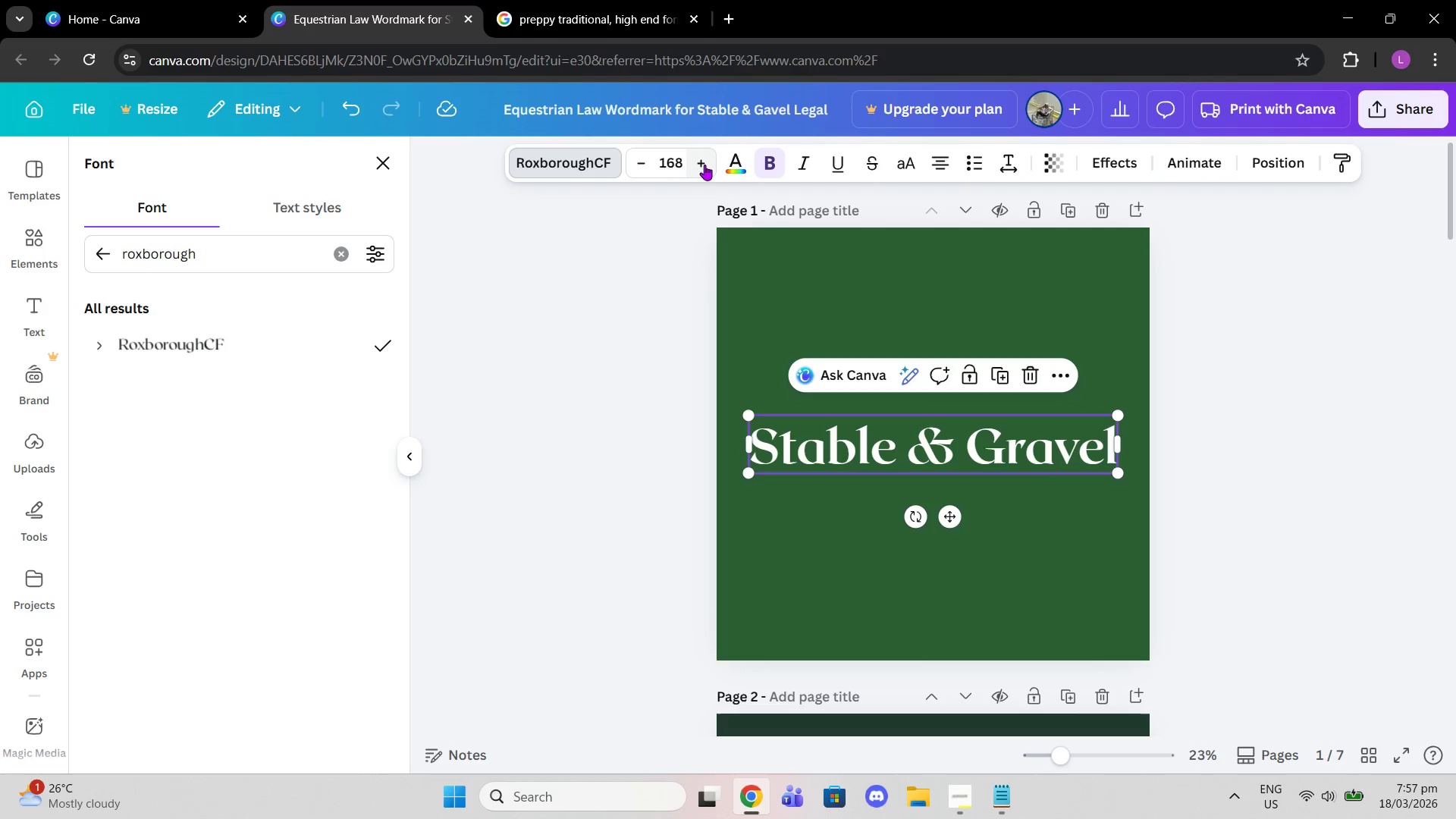 
double_click([704, 165])
 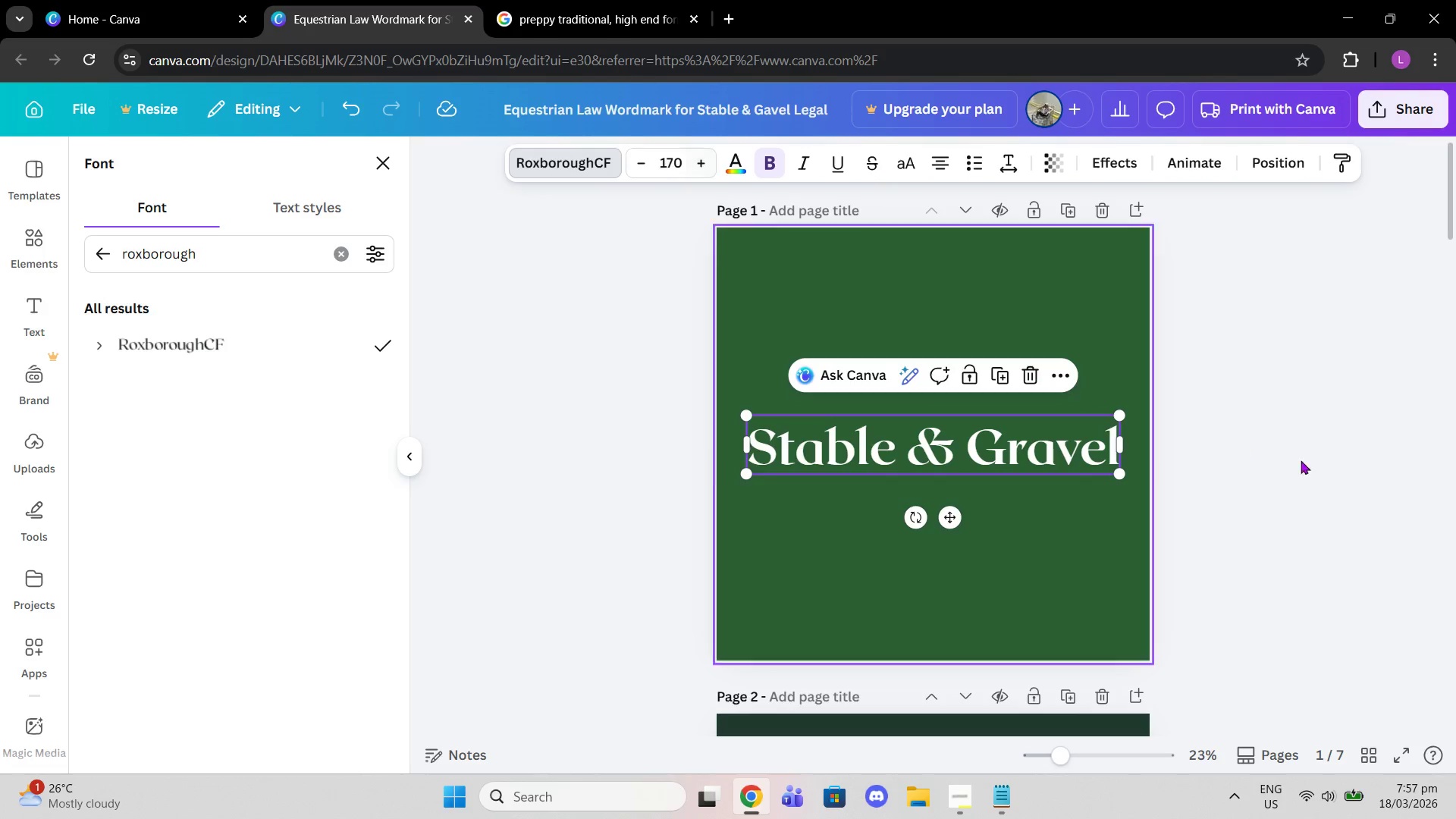 
left_click([1337, 457])
 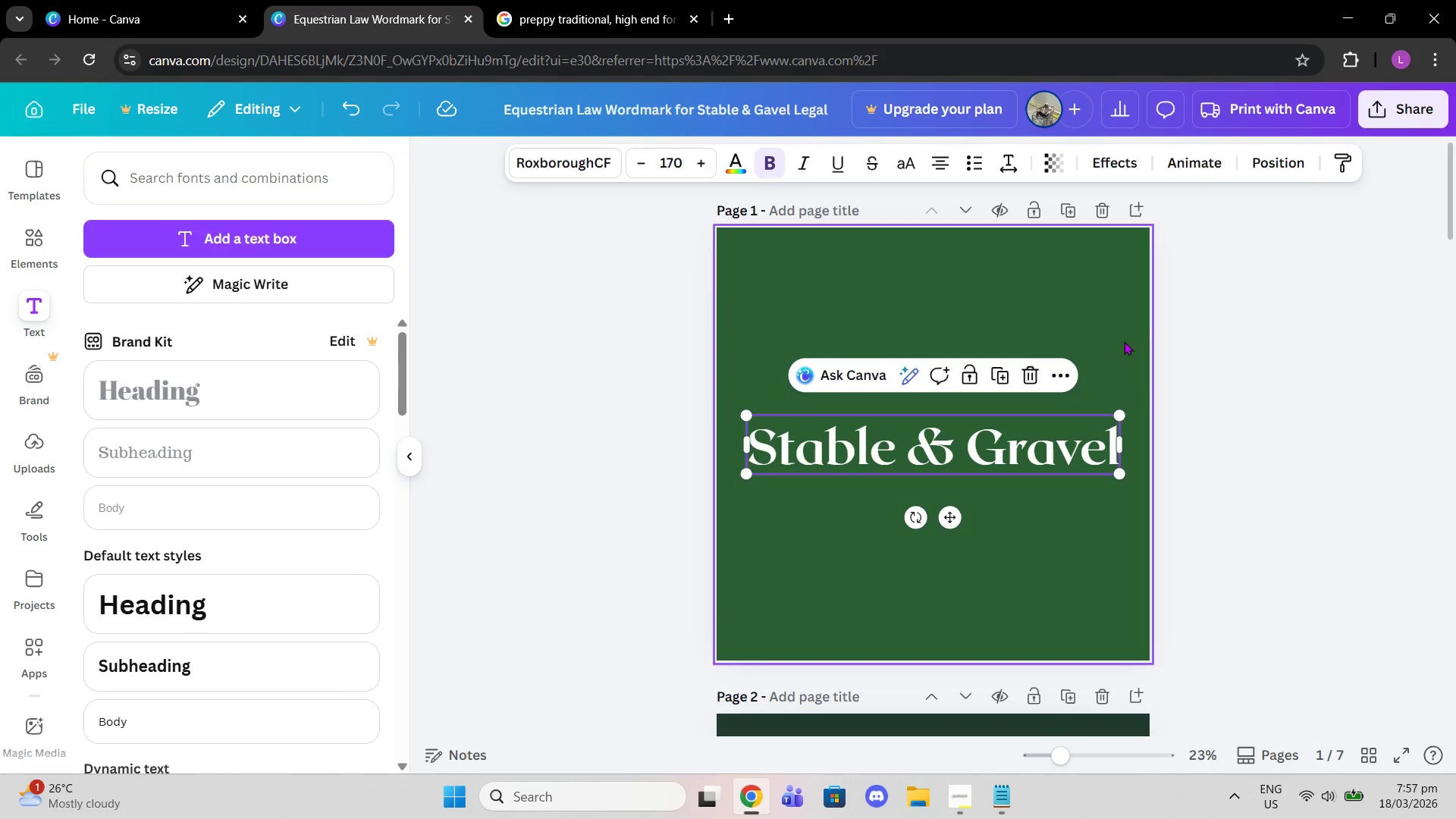 
left_click([1123, 341])
 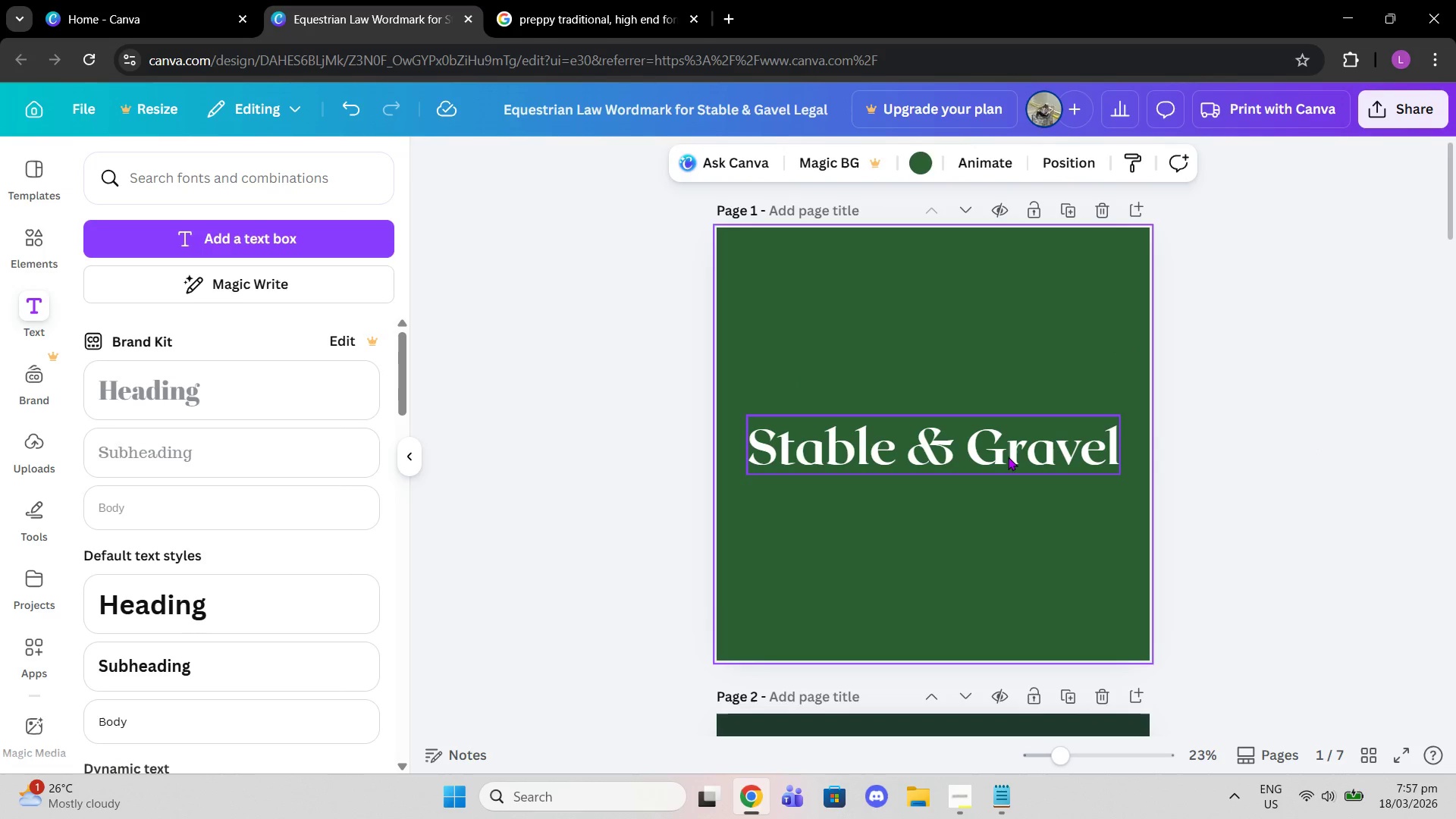 
left_click([1007, 457])
 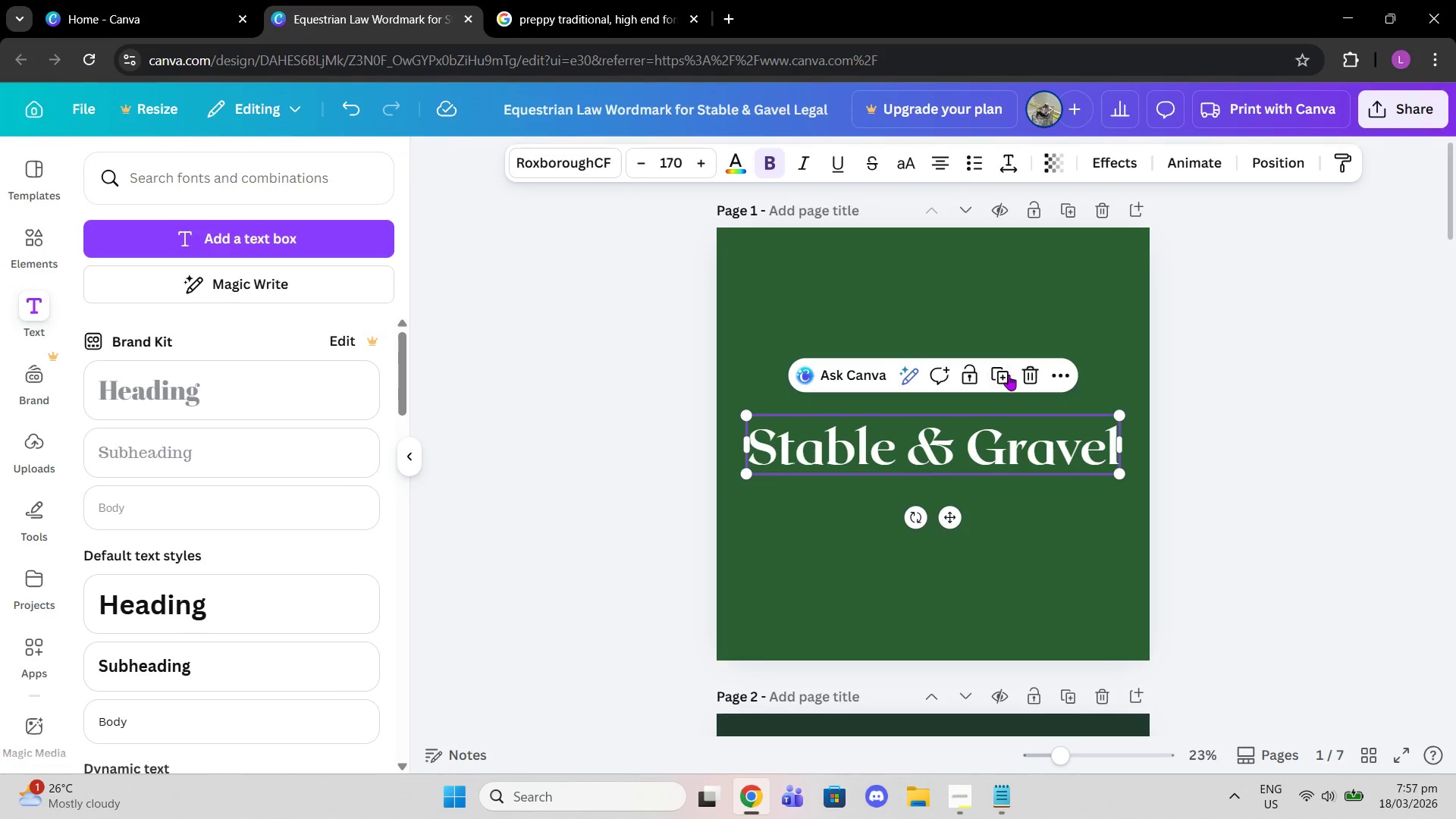 
left_click([1009, 375])
 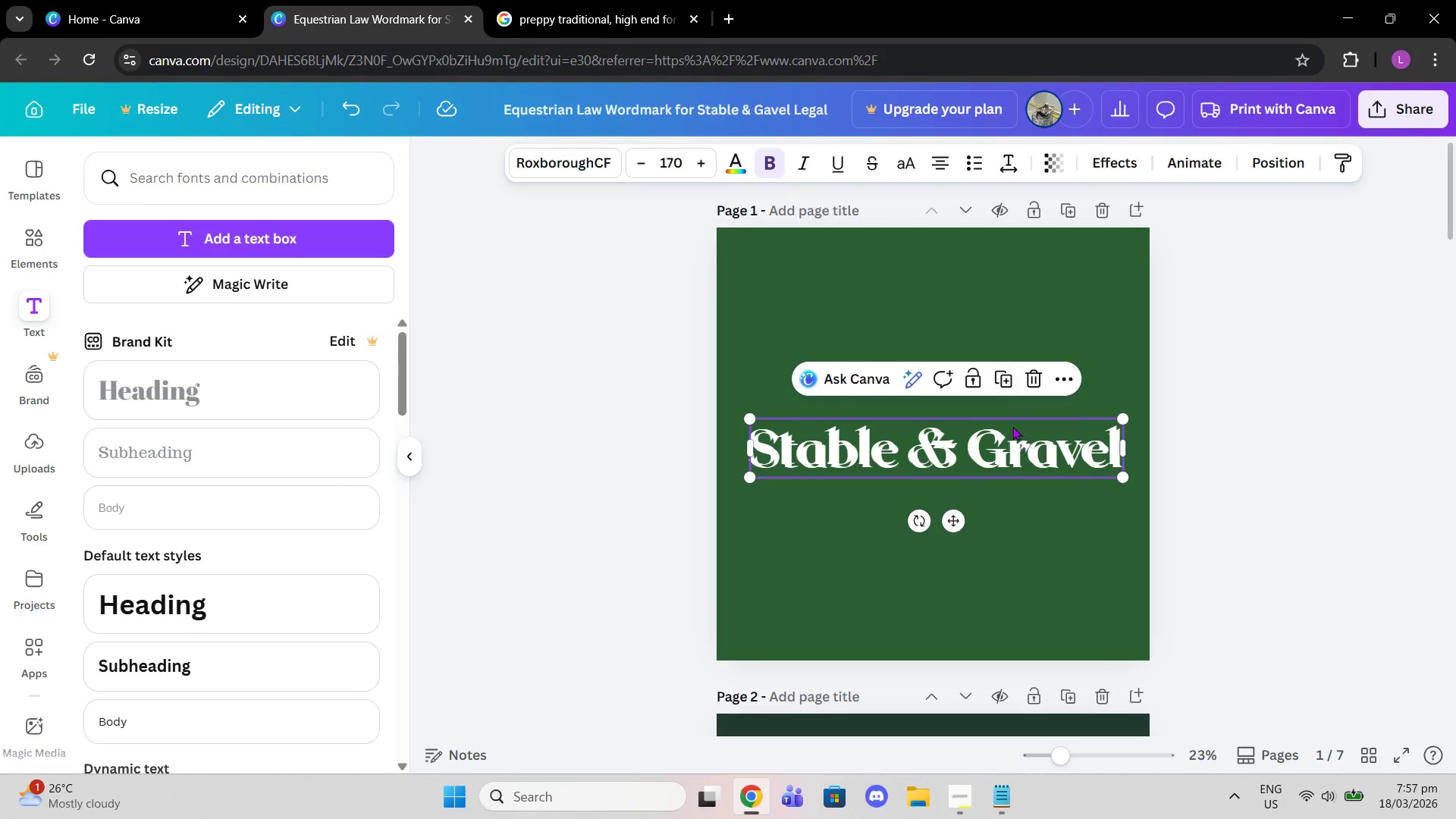 
left_click_drag(start_coordinate=[1012, 425], to_coordinate=[1010, 603])
 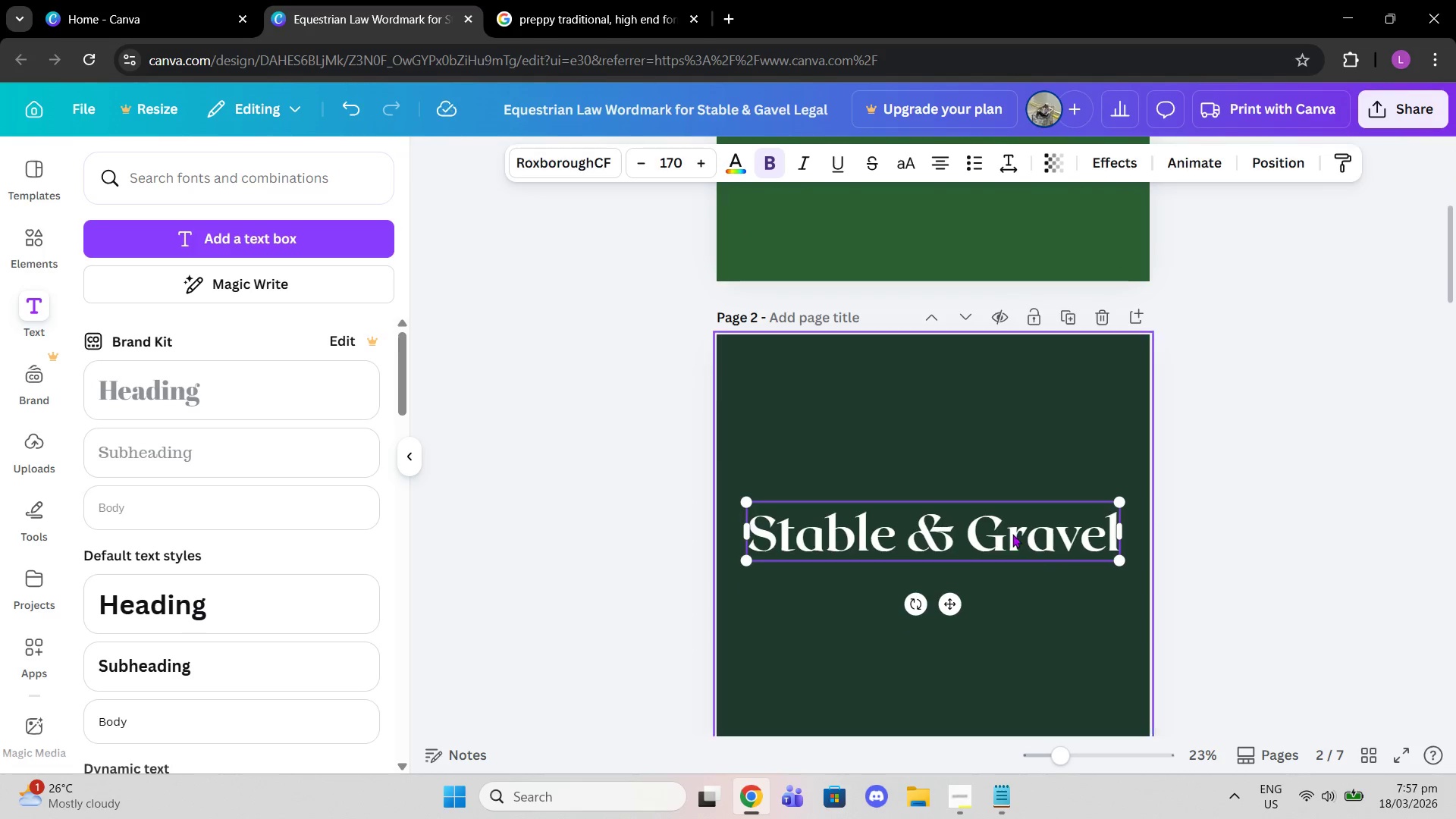 
scroll: coordinate [1030, 588], scroll_direction: down, amount: 4.0
 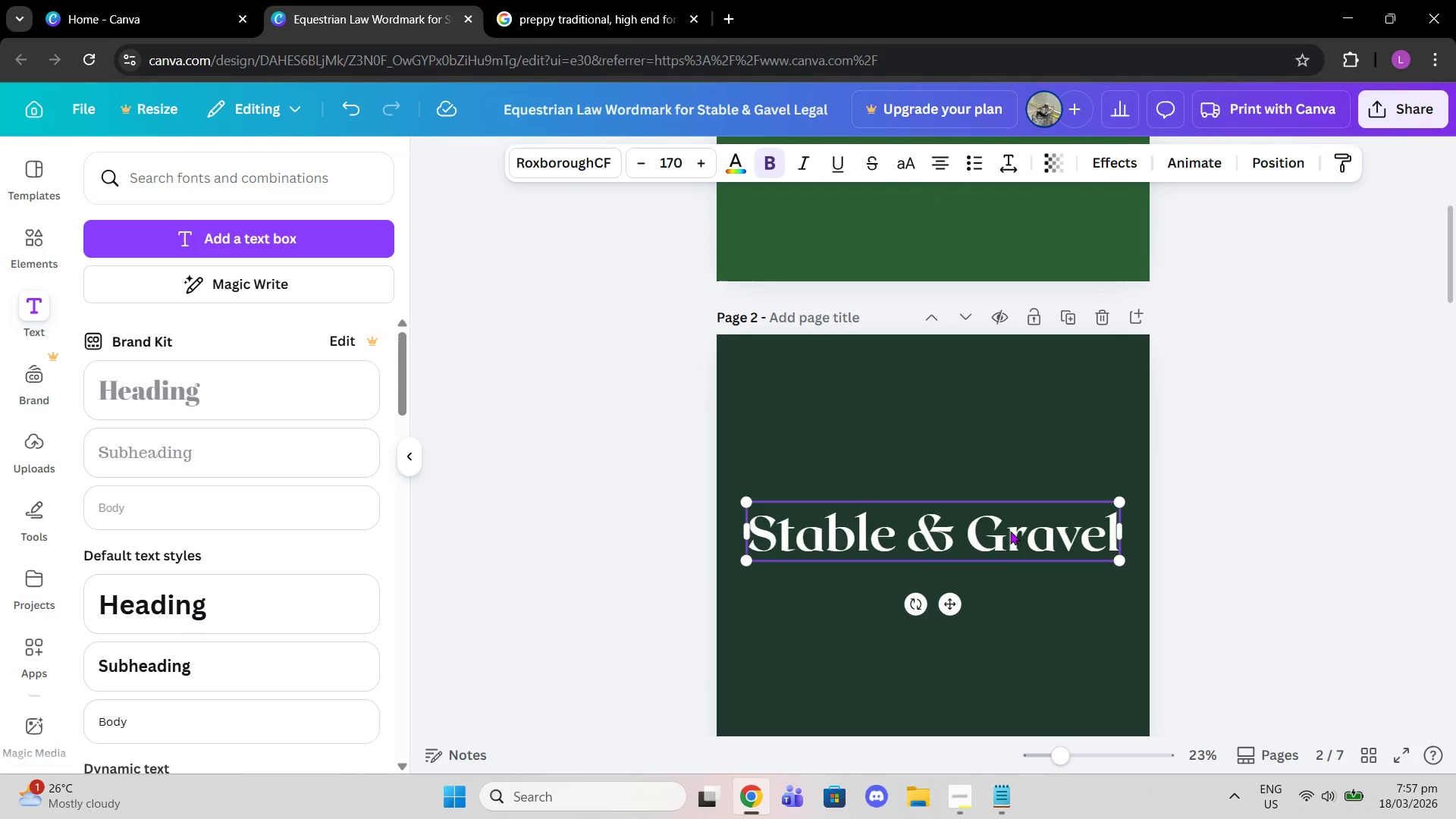 
left_click_drag(start_coordinate=[1009, 529], to_coordinate=[1009, 549])
 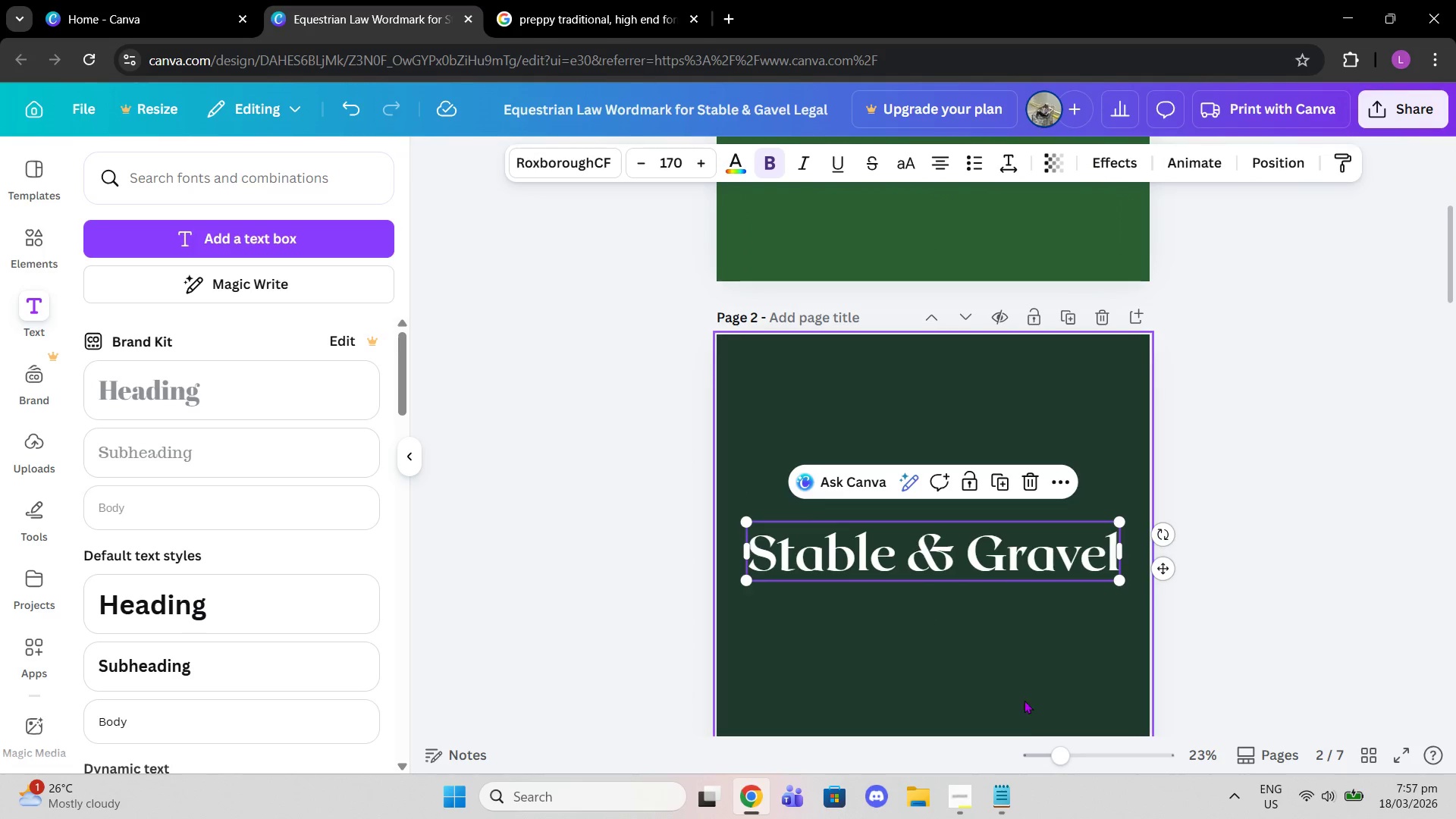 
left_click([989, 808])
 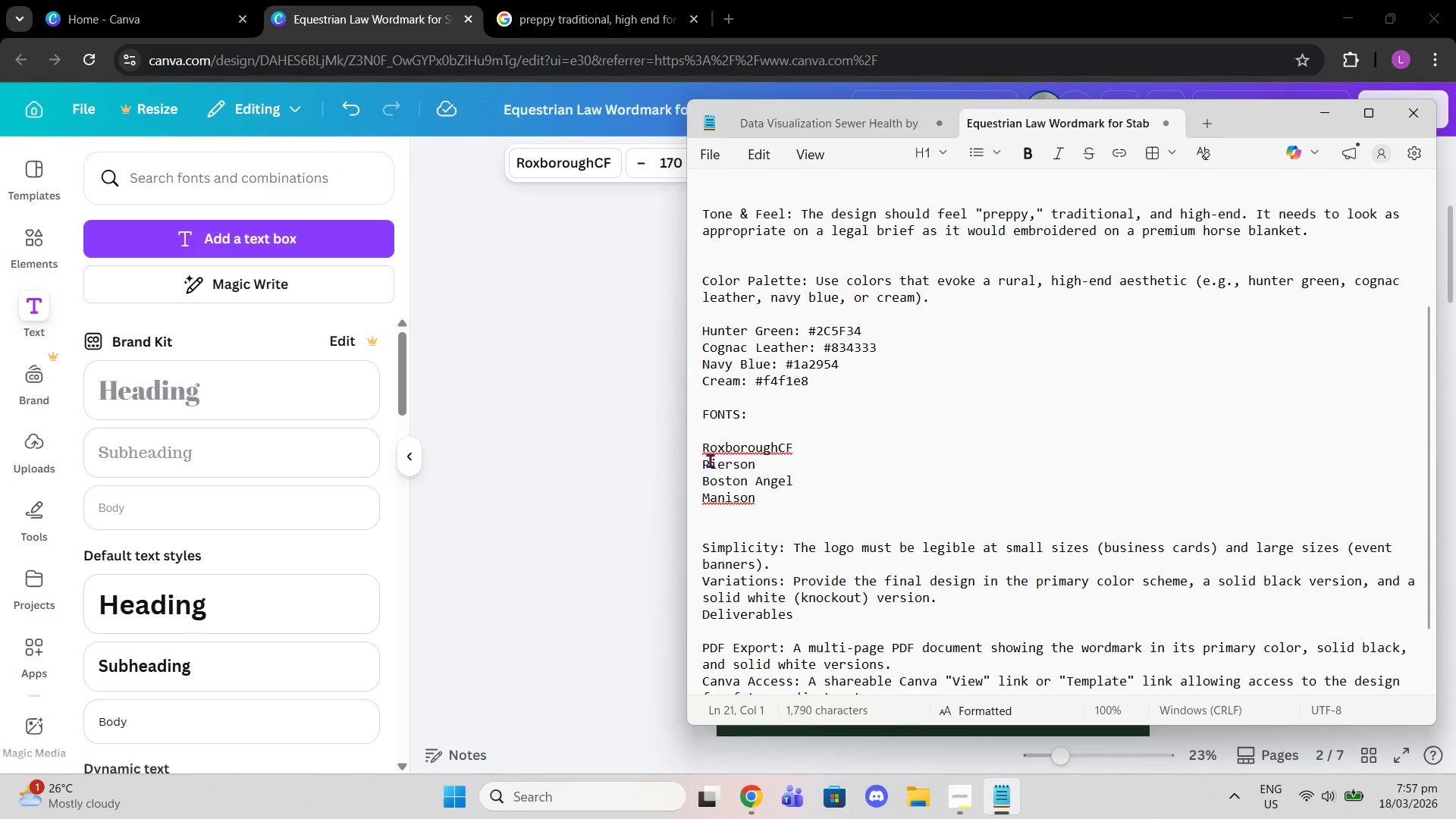 
left_click([613, 429])
 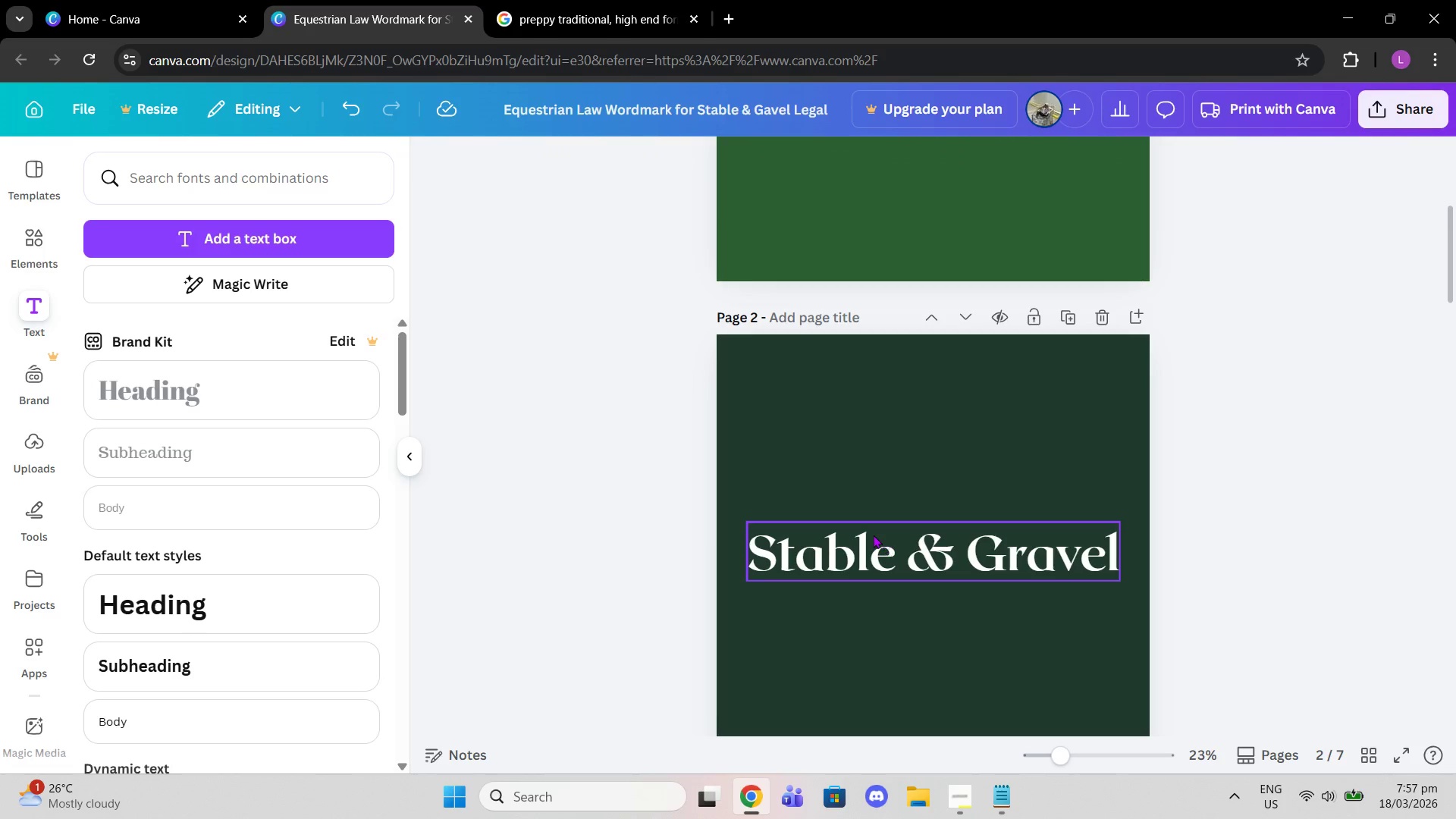 
left_click([873, 535])
 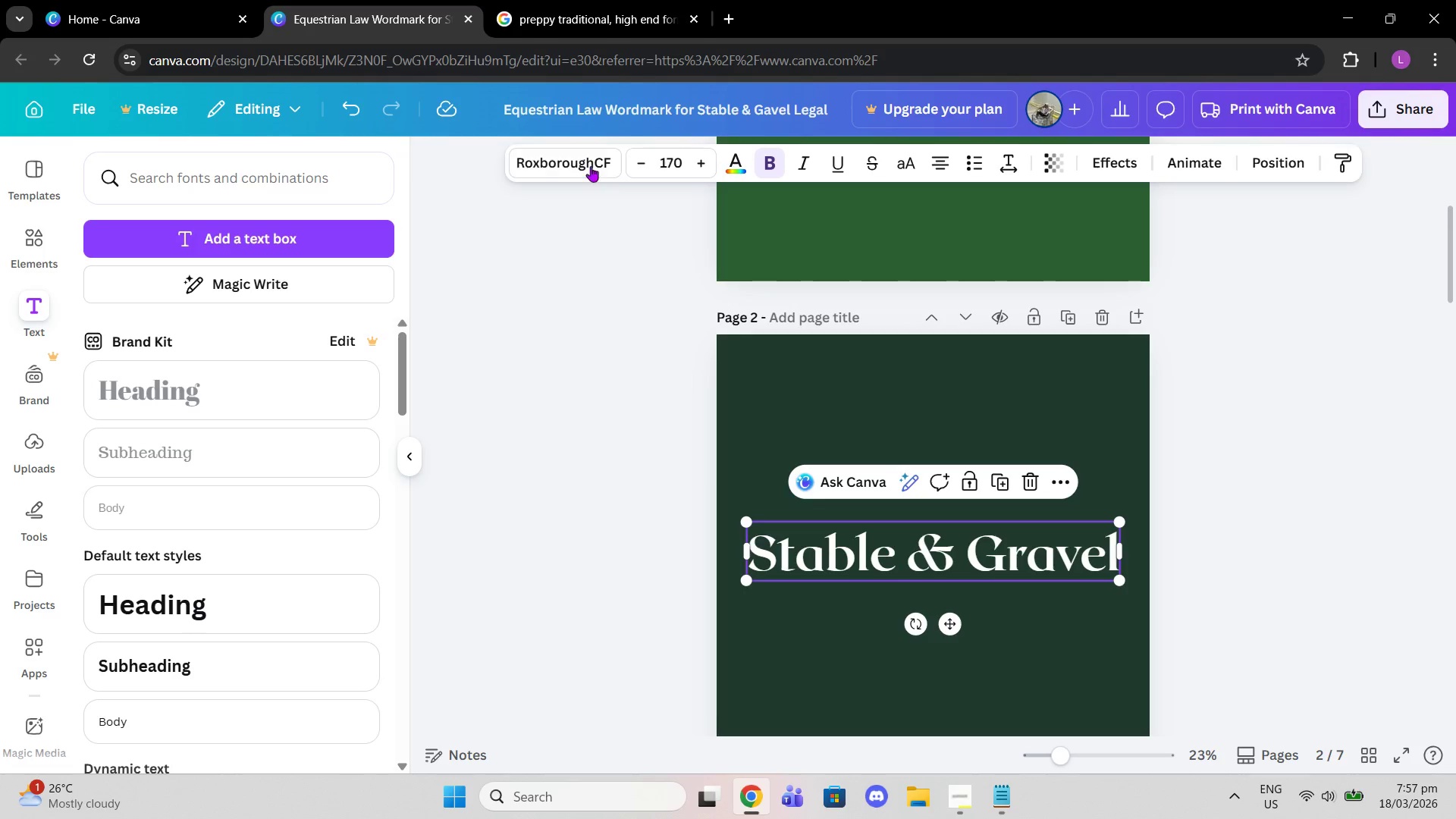 
left_click([590, 165])
 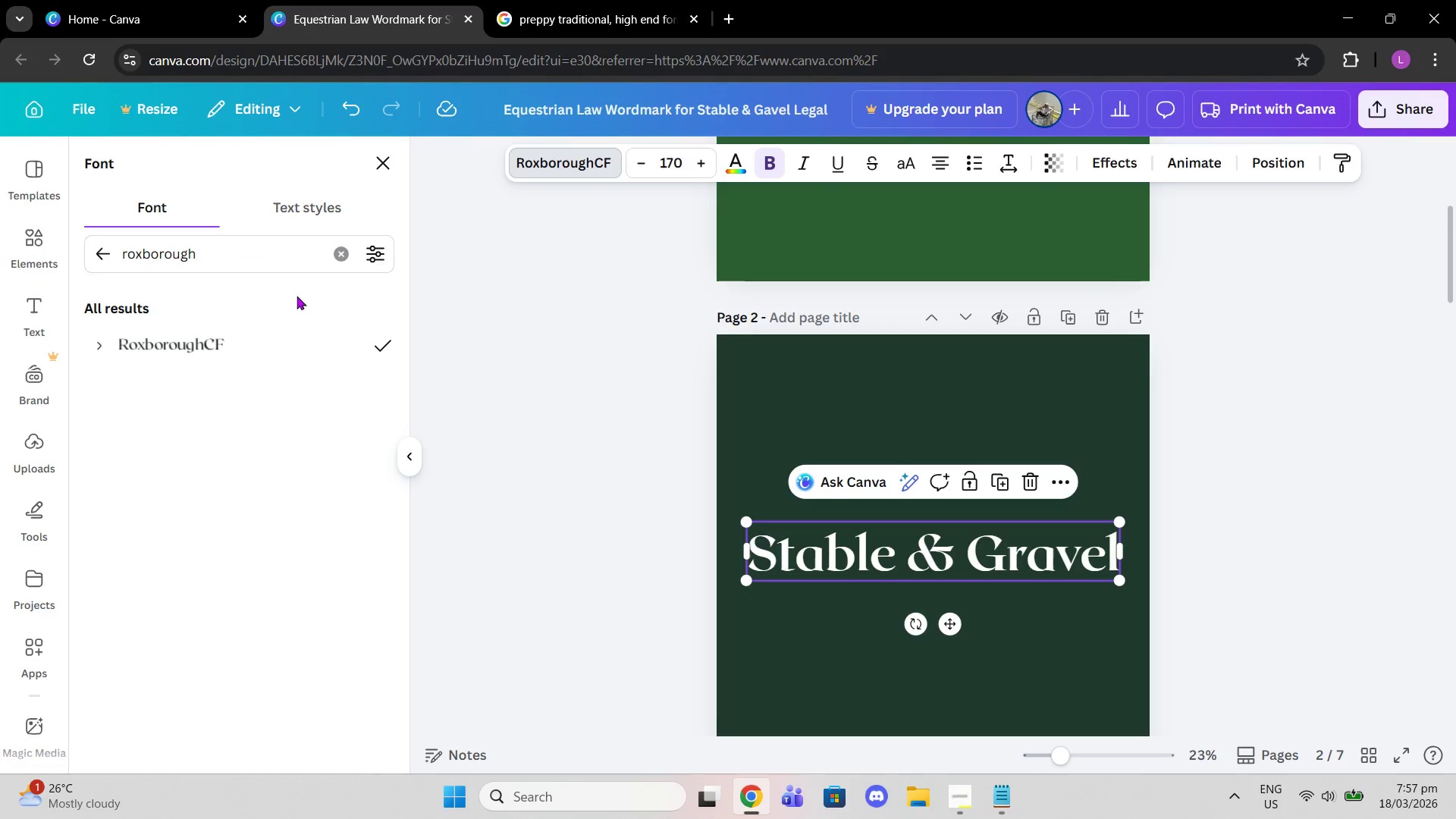 
left_click([340, 249])
 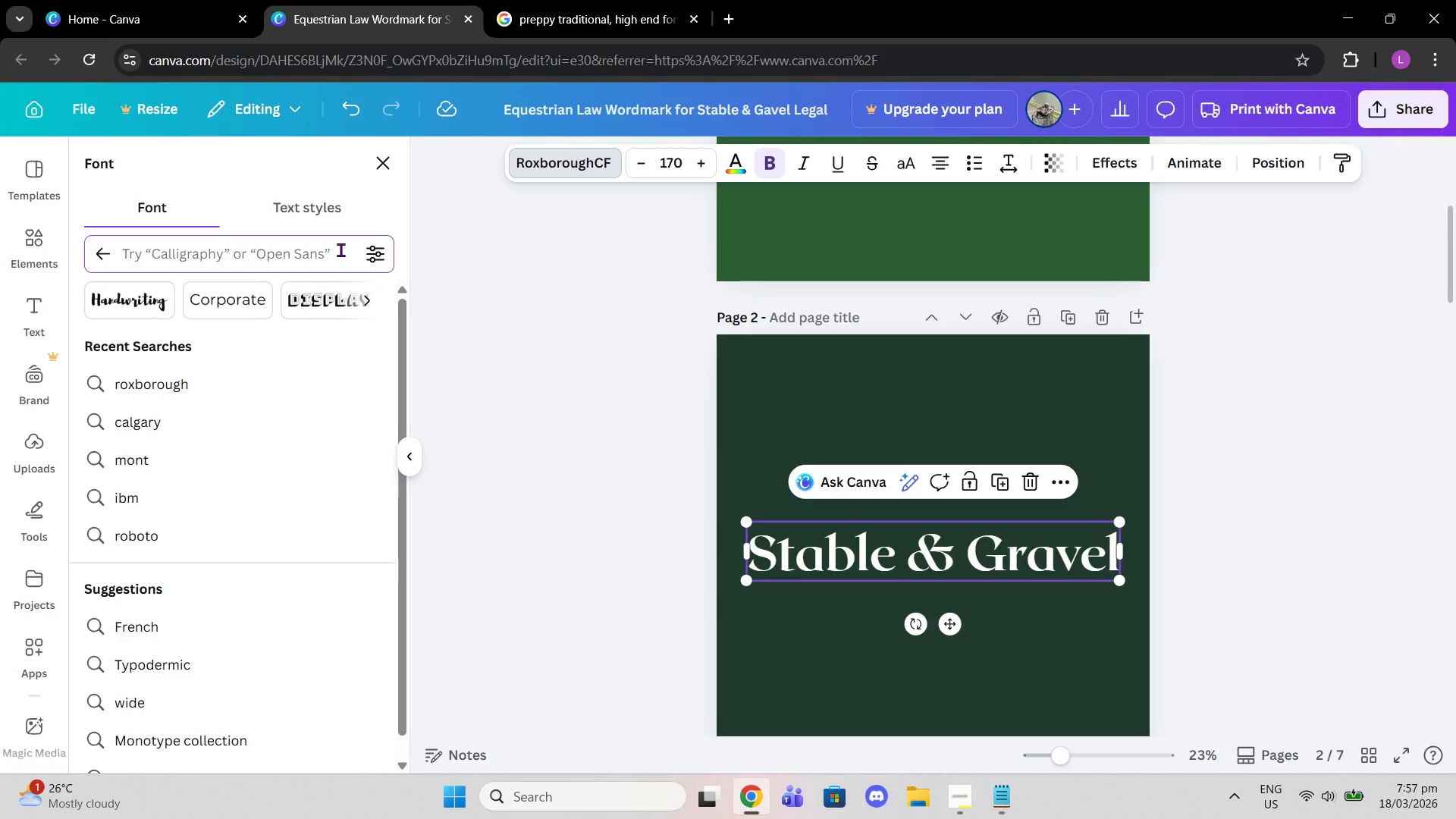 
type(piertson)
key(Backspace)
key(Backspace)
key(Backspace)
key(Backspace)
type(son)
 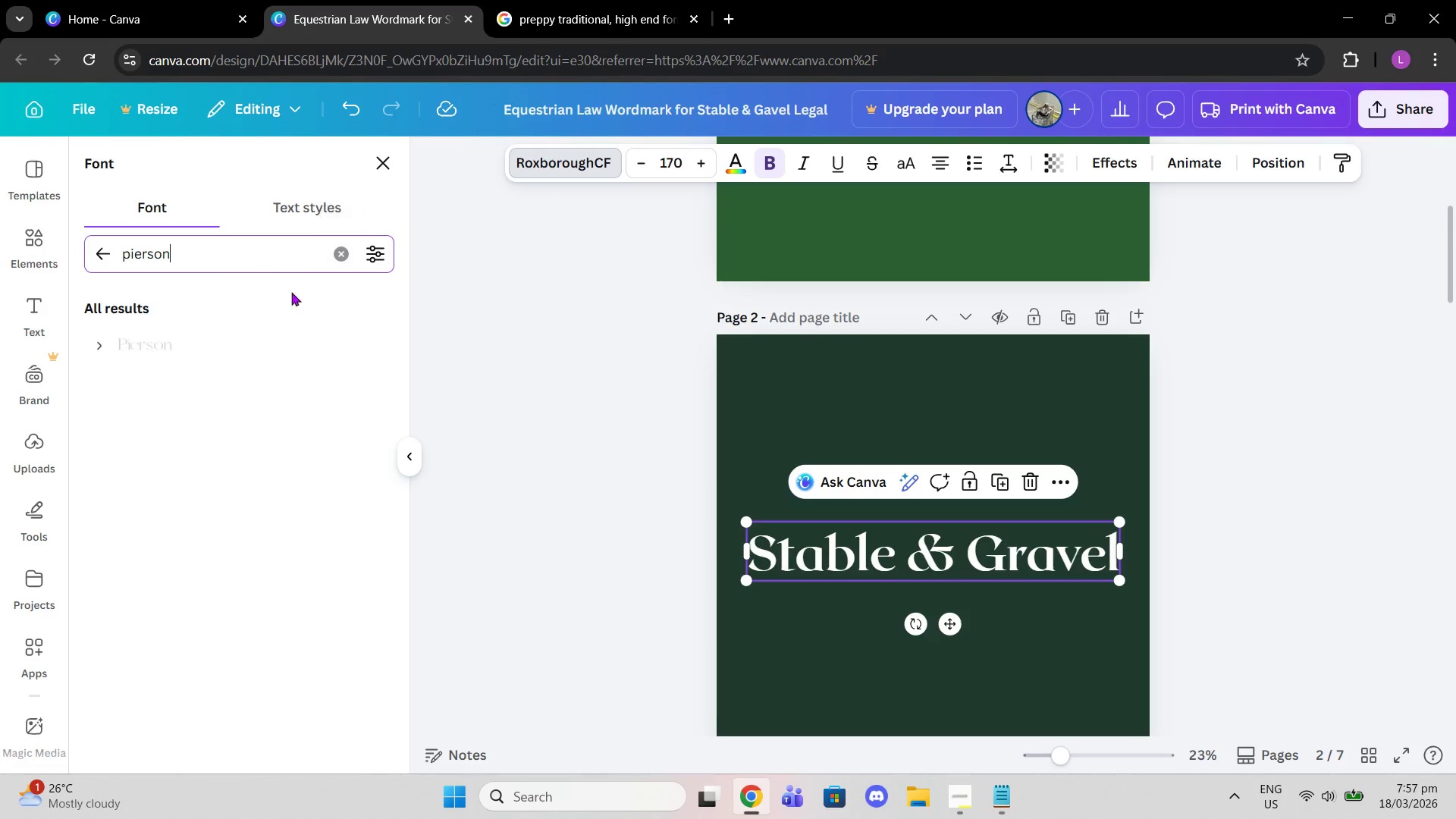 
left_click([308, 337])
 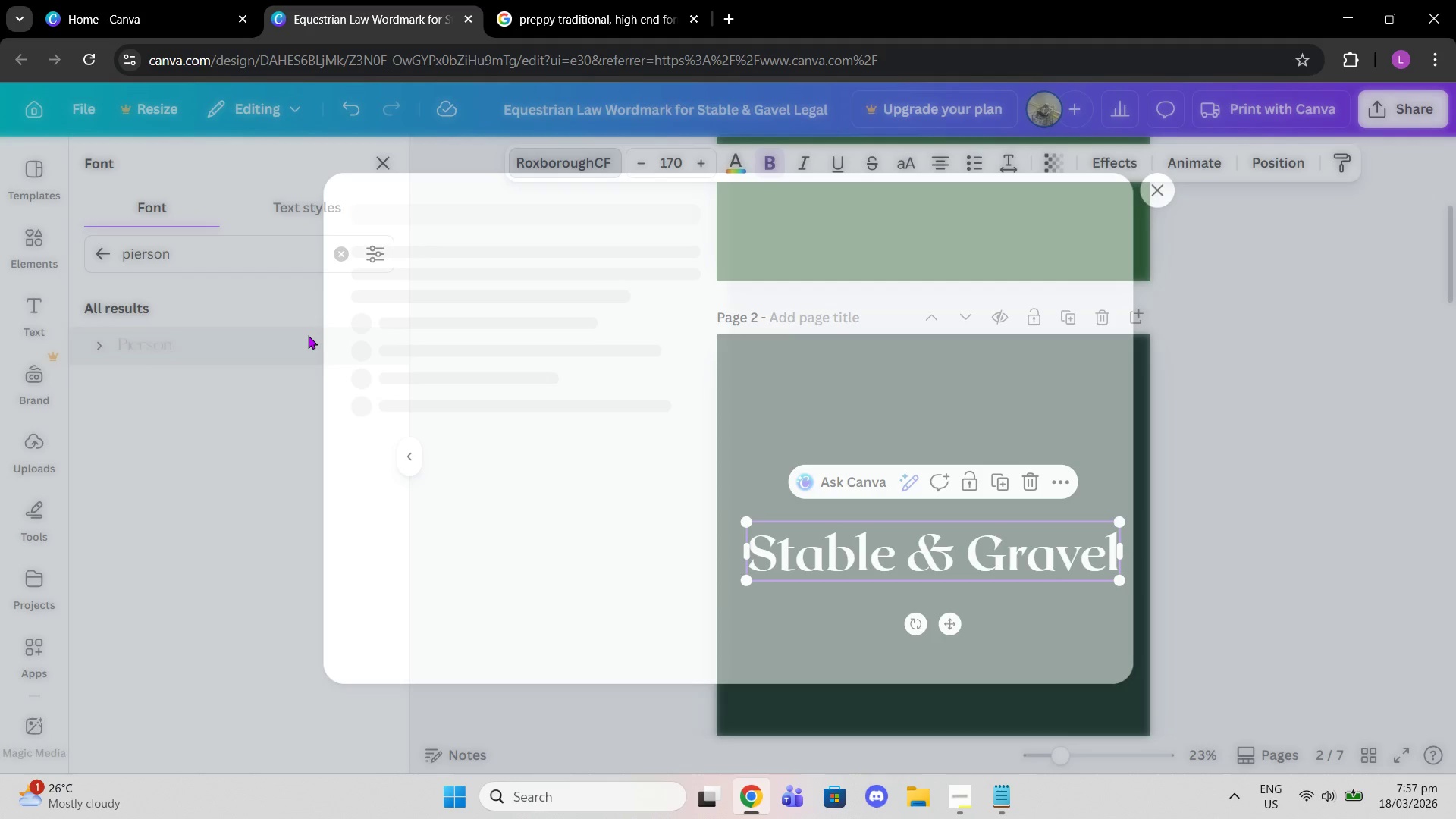 
left_click([1185, 165])
 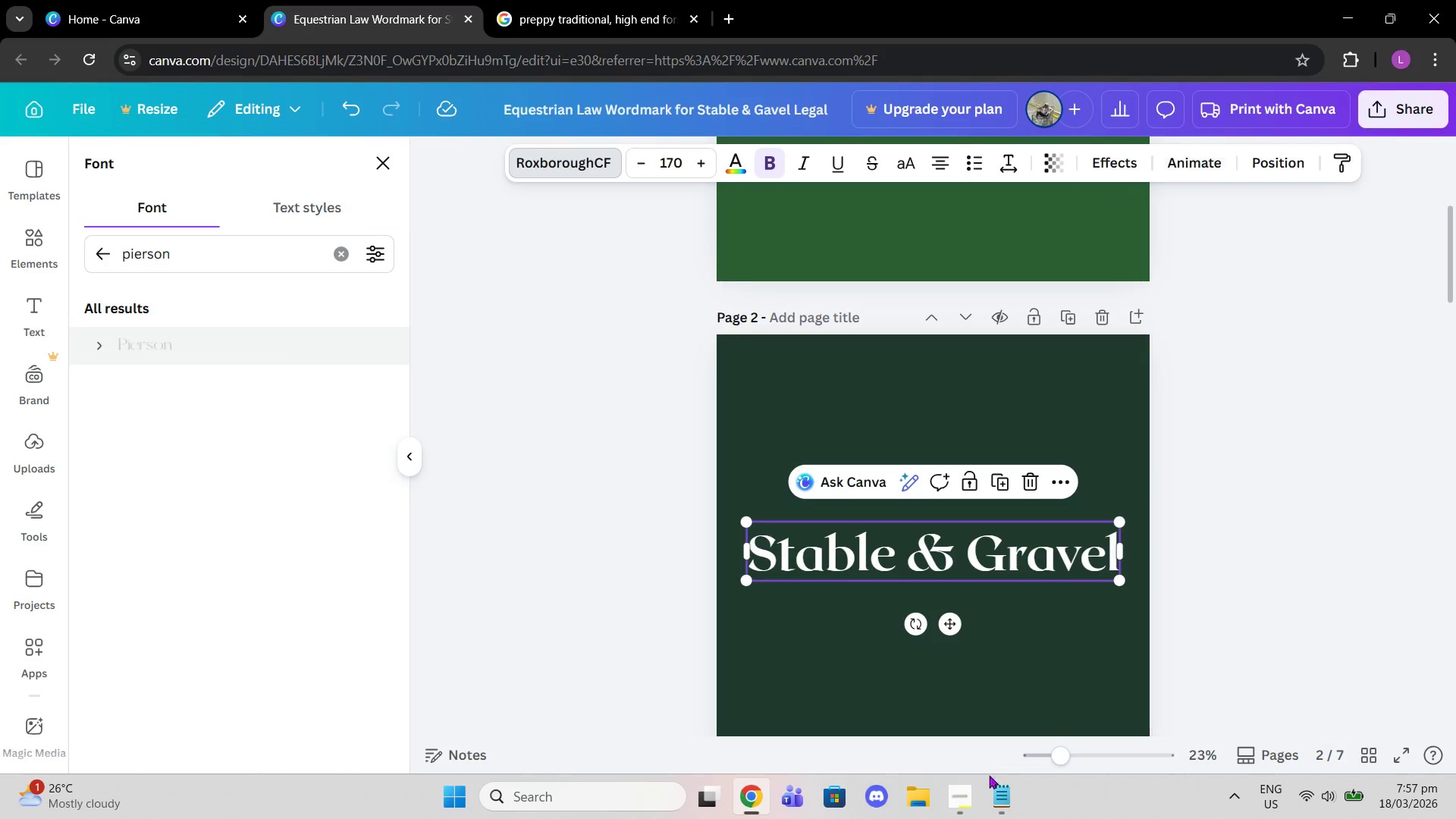 
left_click([1003, 818])
 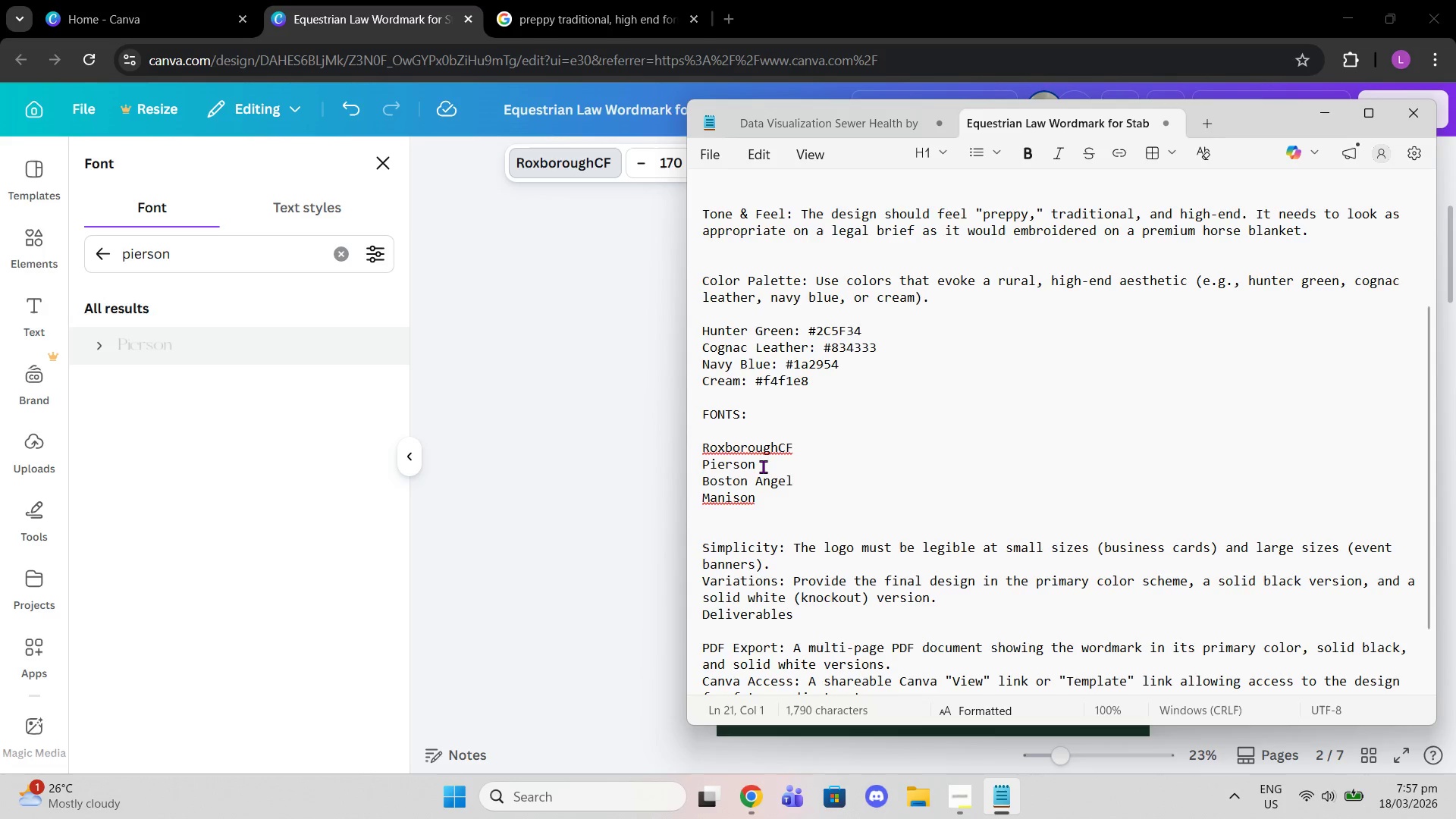 
left_click_drag(start_coordinate=[762, 463], to_coordinate=[700, 467])
 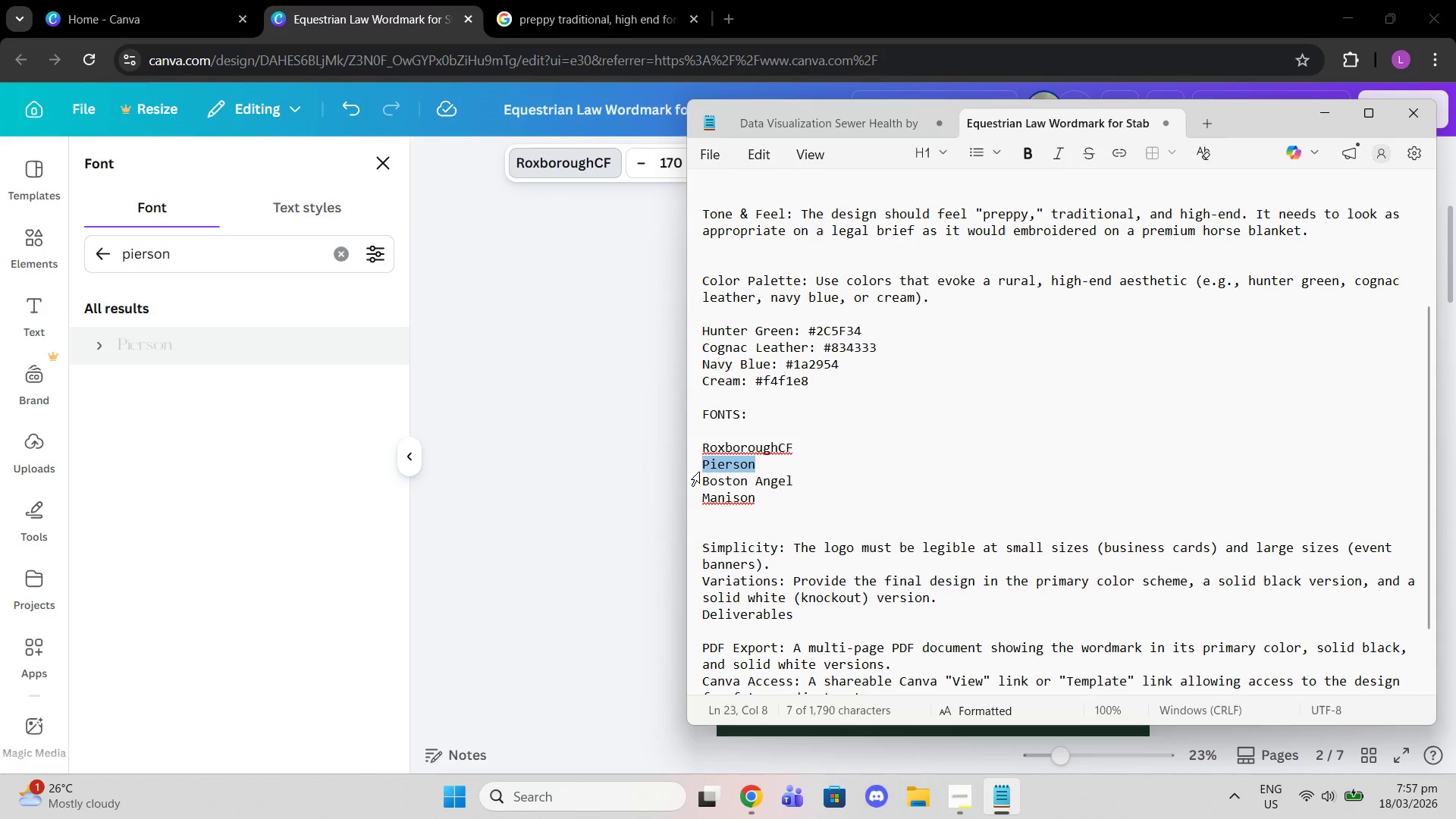 
key(Backspace)
 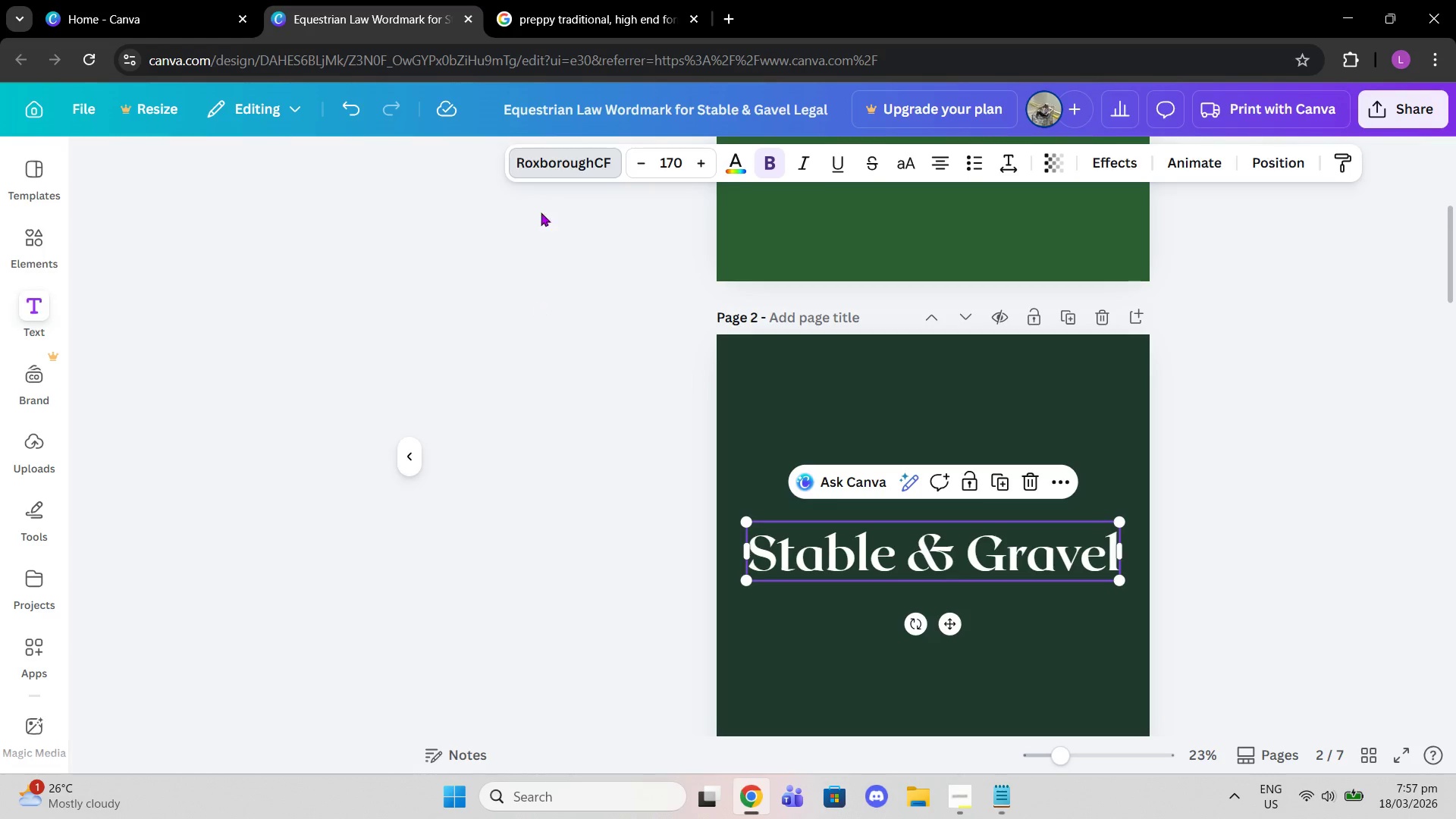 
double_click([545, 0])
 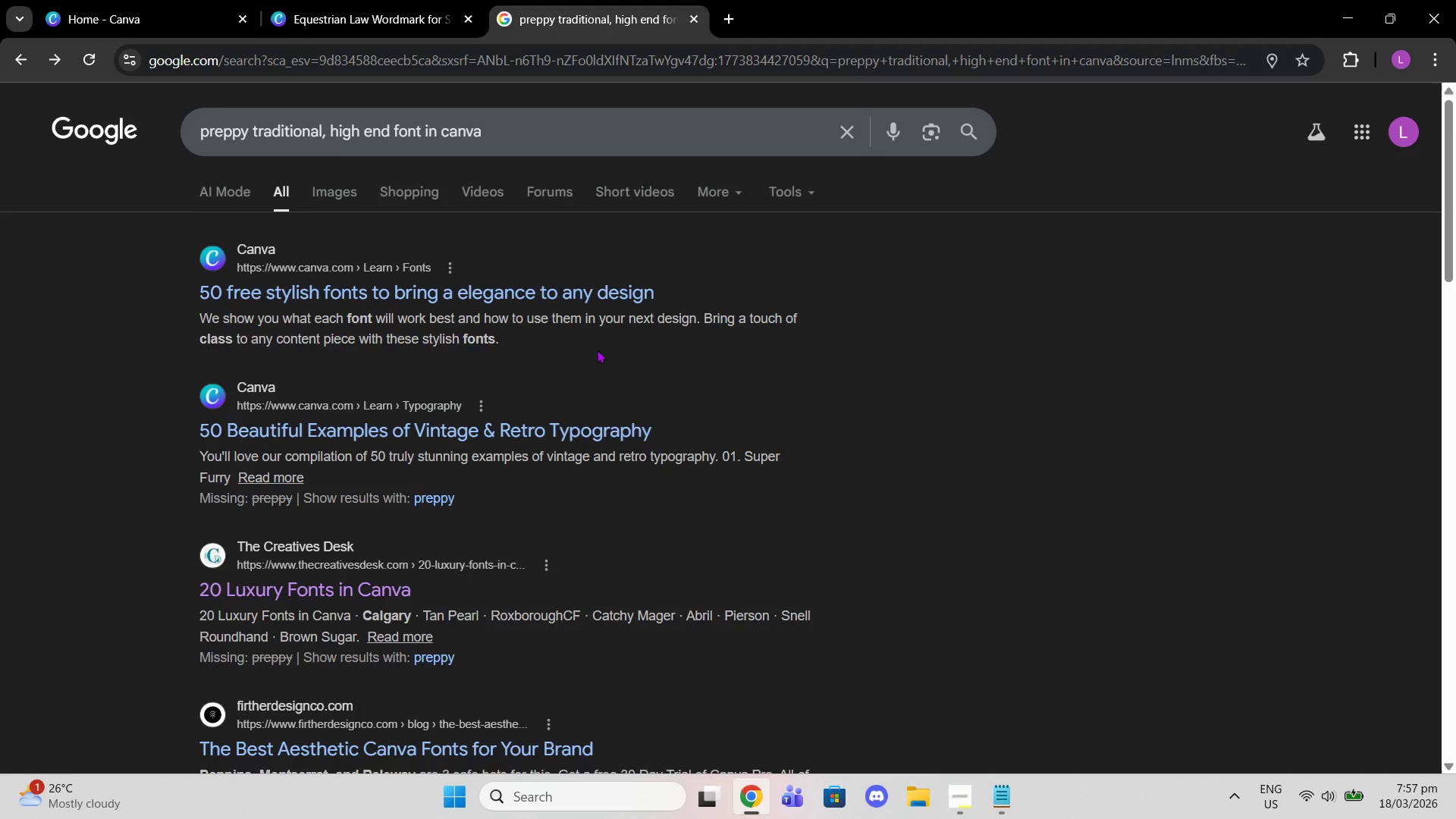 
scroll: coordinate [619, 501], scroll_direction: down, amount: 24.0
 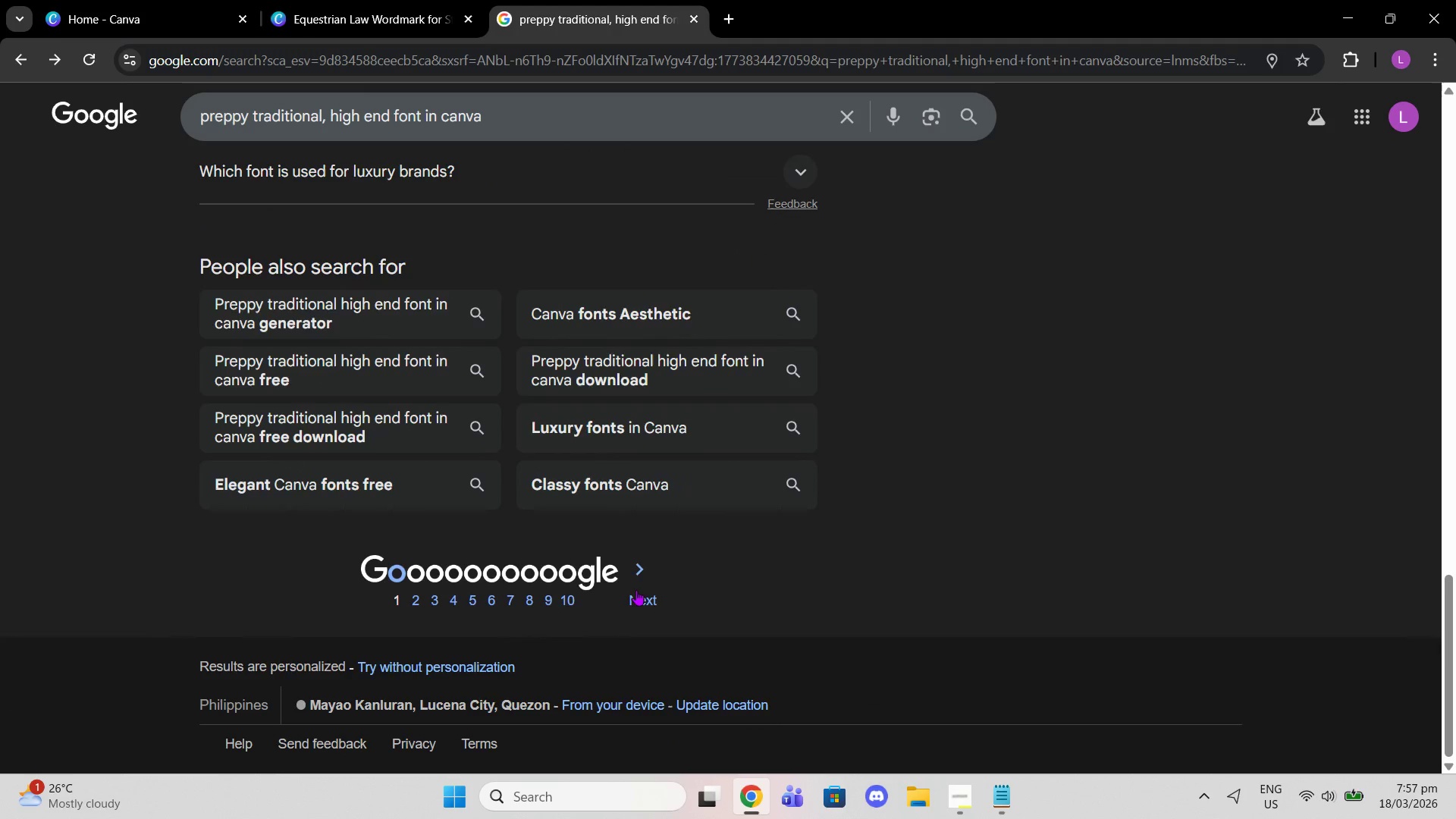 
left_click([639, 601])
 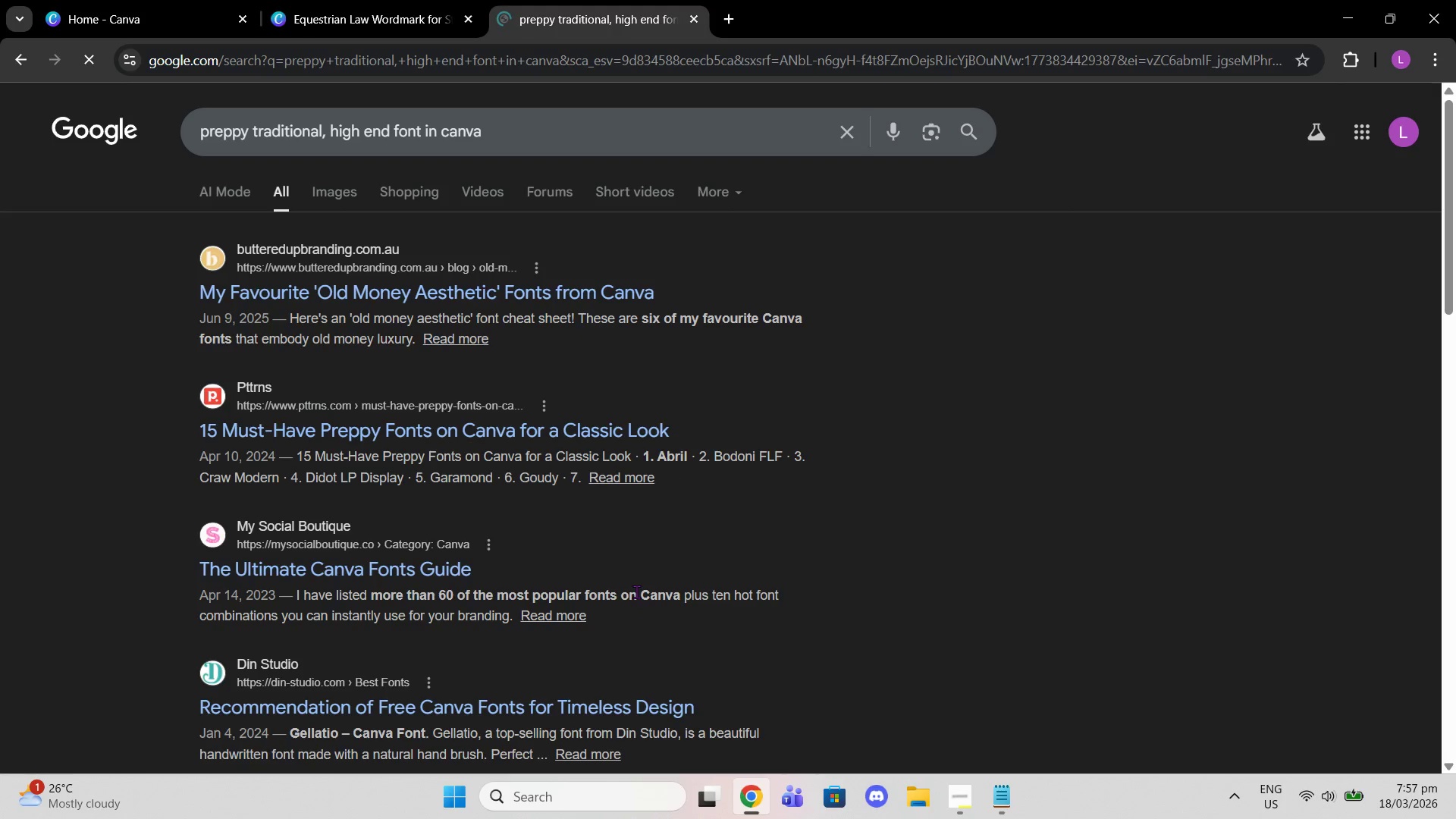 
scroll: coordinate [629, 567], scroll_direction: down, amount: 9.0
 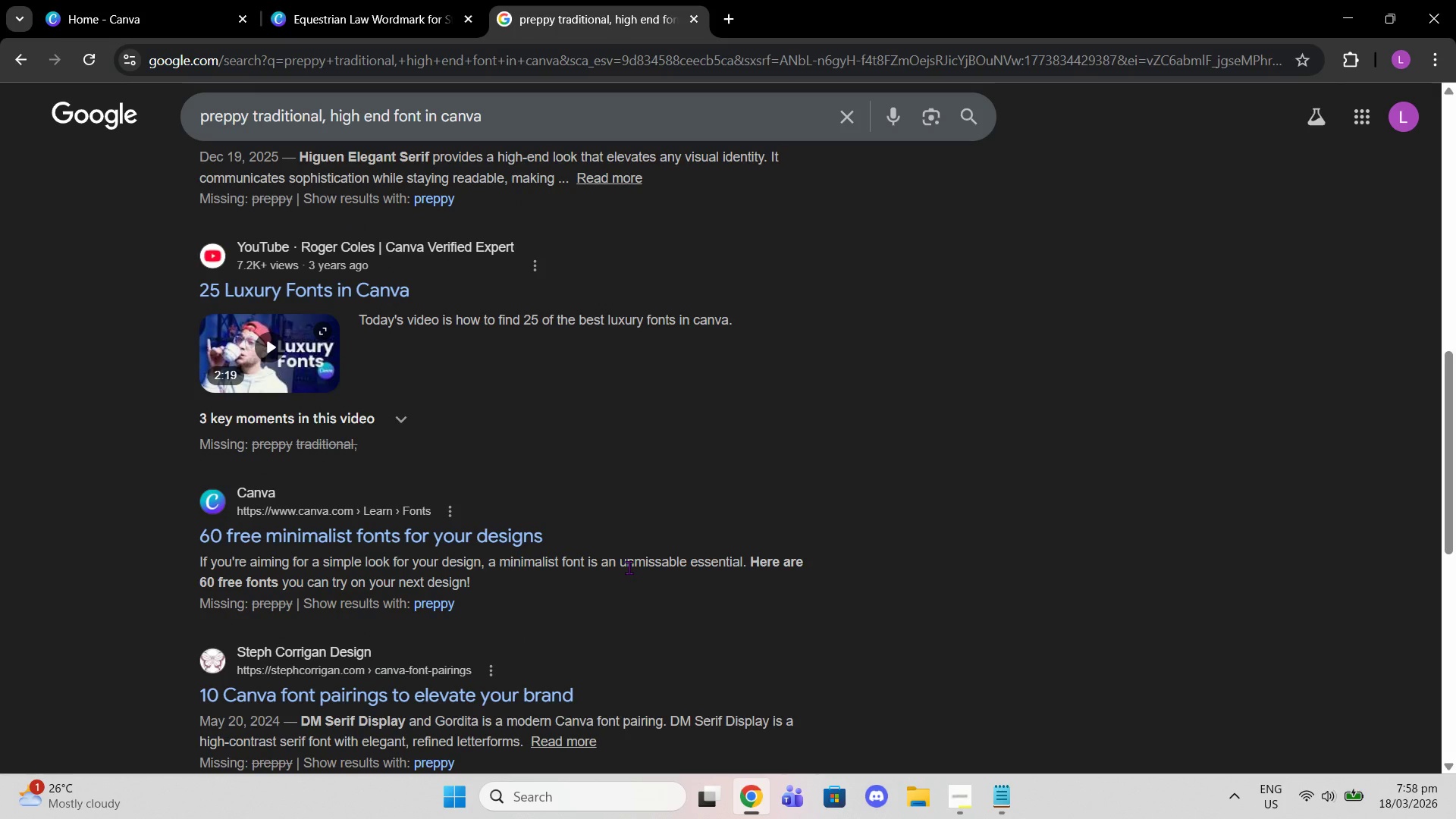 
scroll: coordinate [629, 567], scroll_direction: down, amount: 4.0
 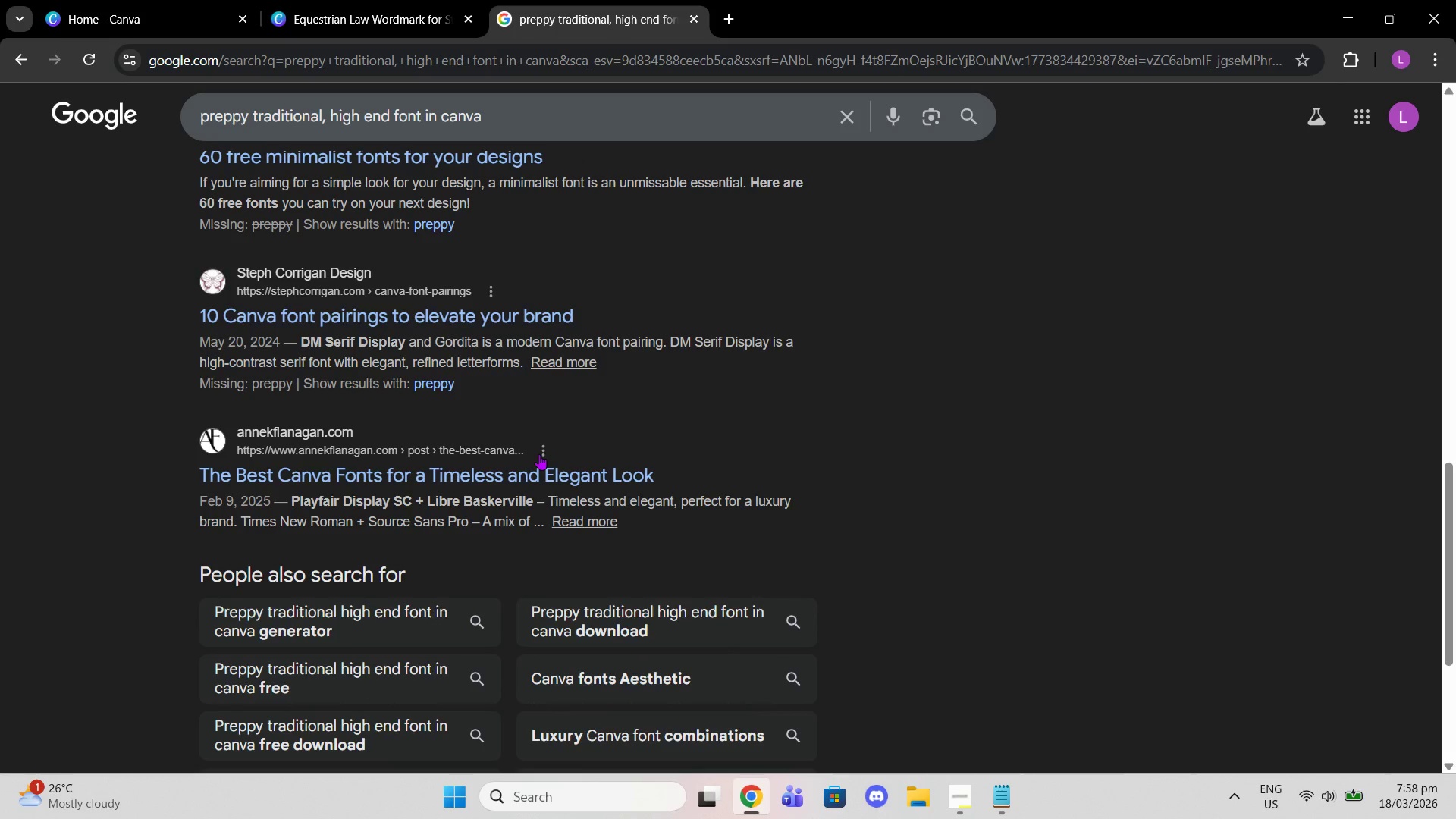 
scroll: coordinate [539, 454], scroll_direction: up, amount: 1.0
 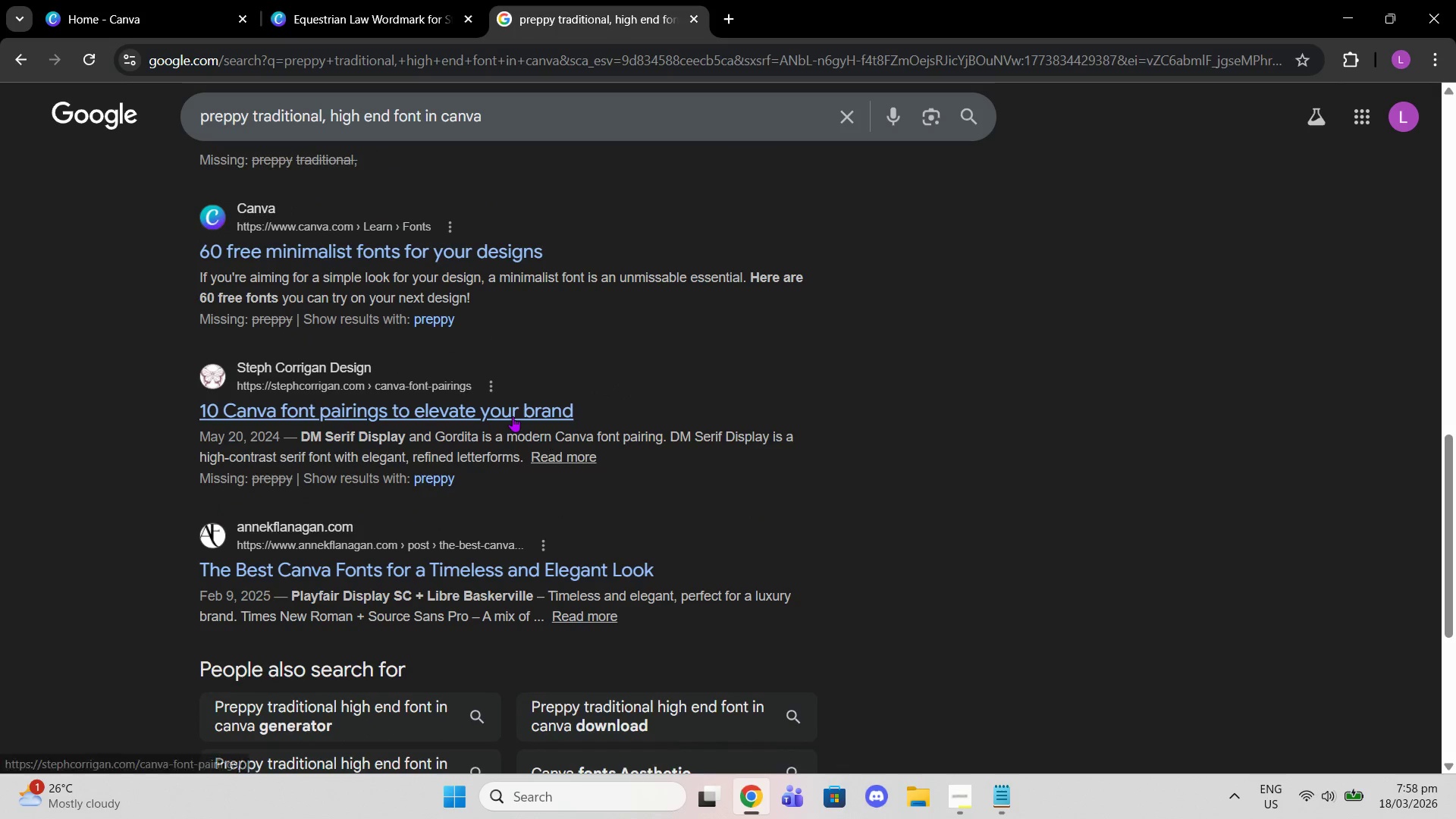 
left_click([513, 416])
 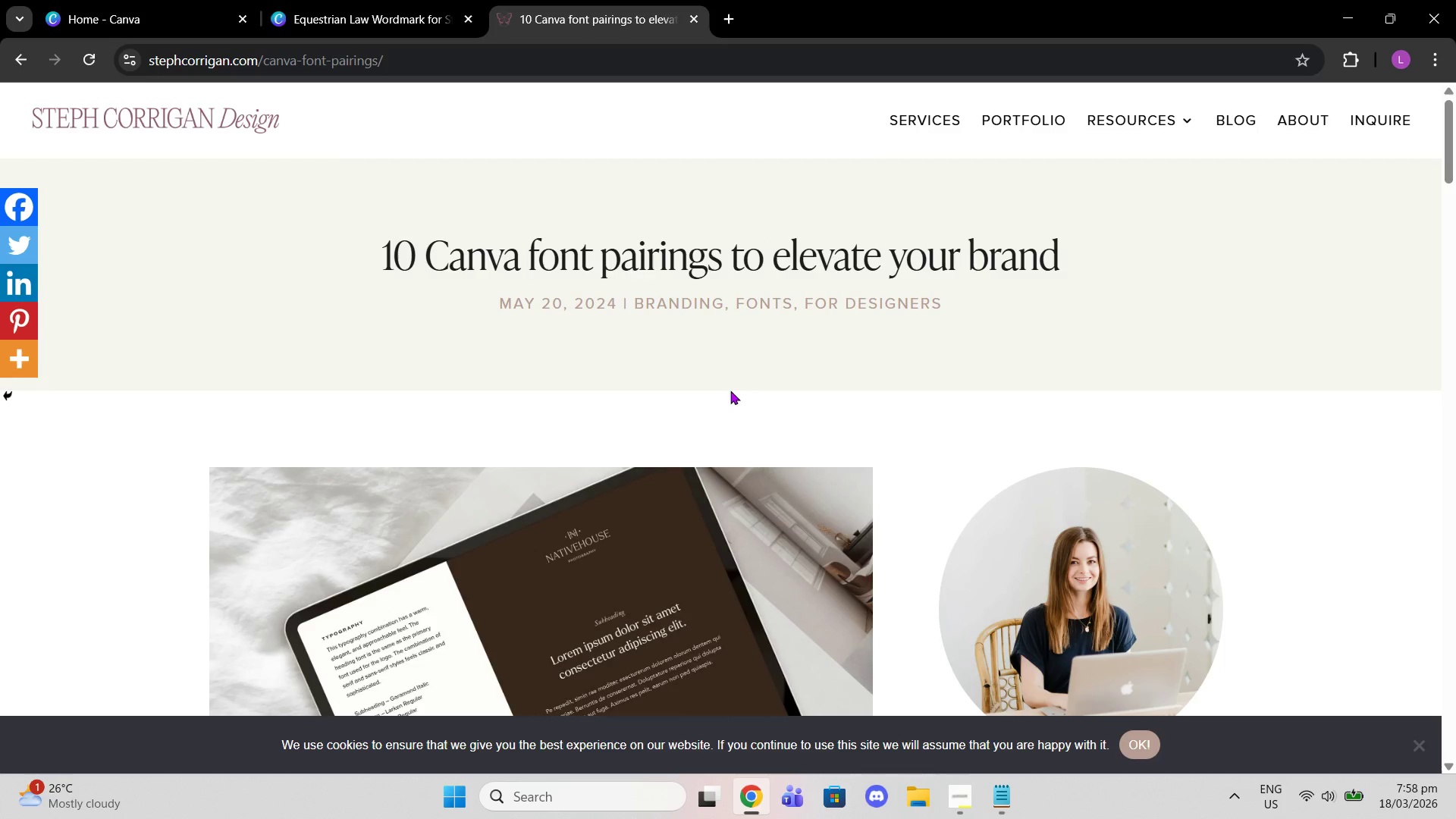 
wait(12.91)
 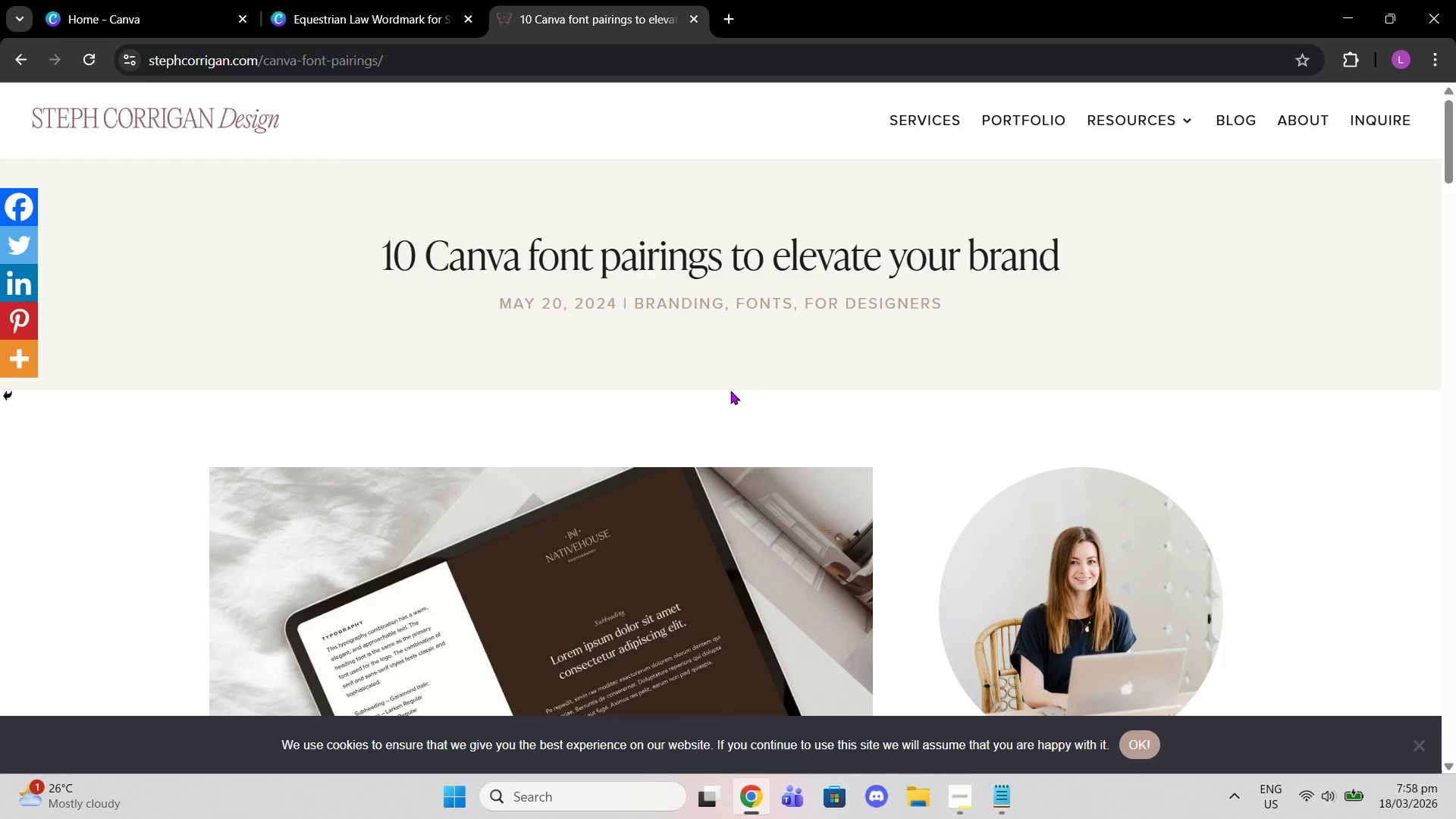 
scroll: coordinate [577, 428], scroll_direction: down, amount: 11.0
 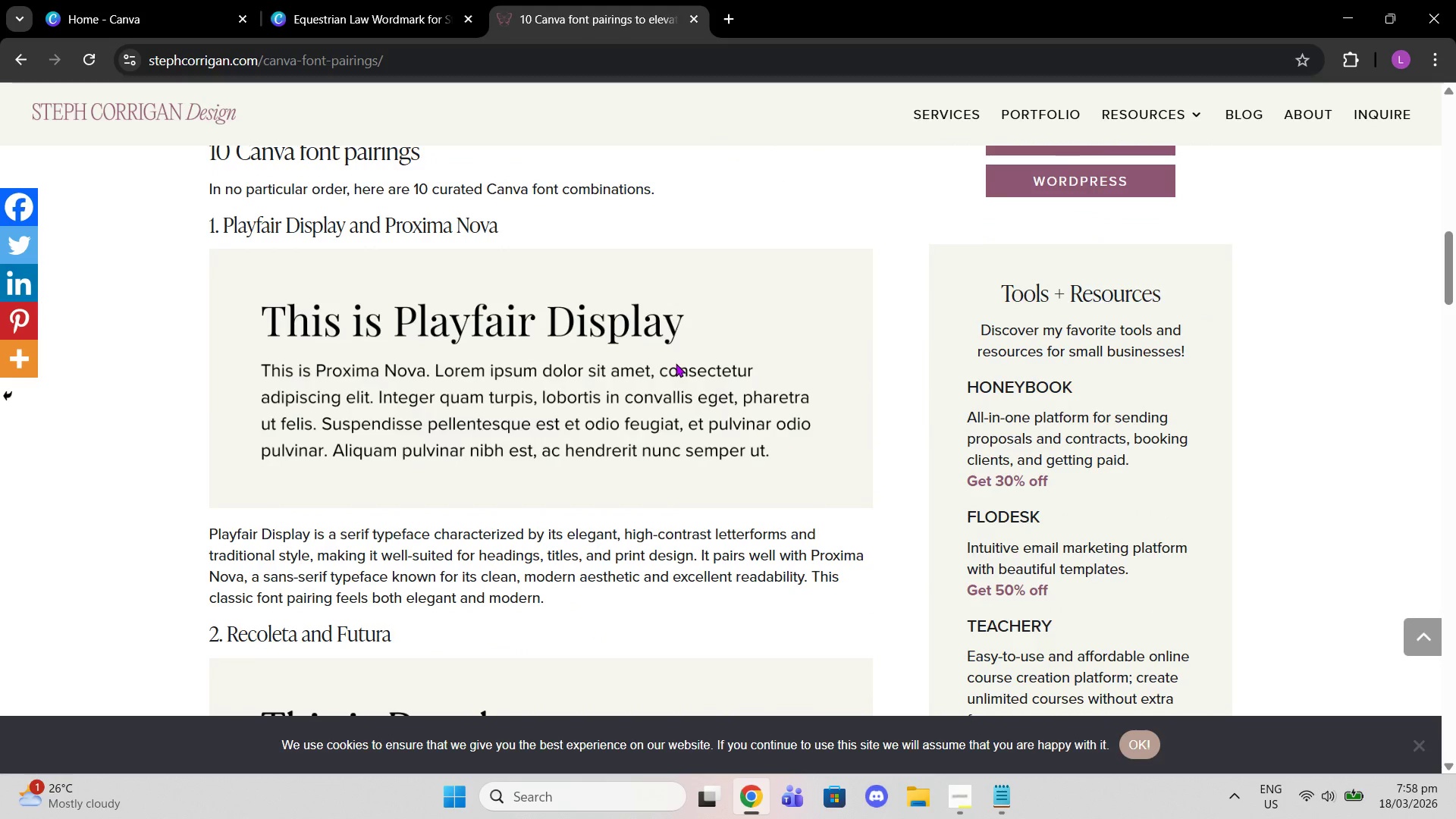 
scroll: coordinate [680, 367], scroll_direction: down, amount: 9.0
 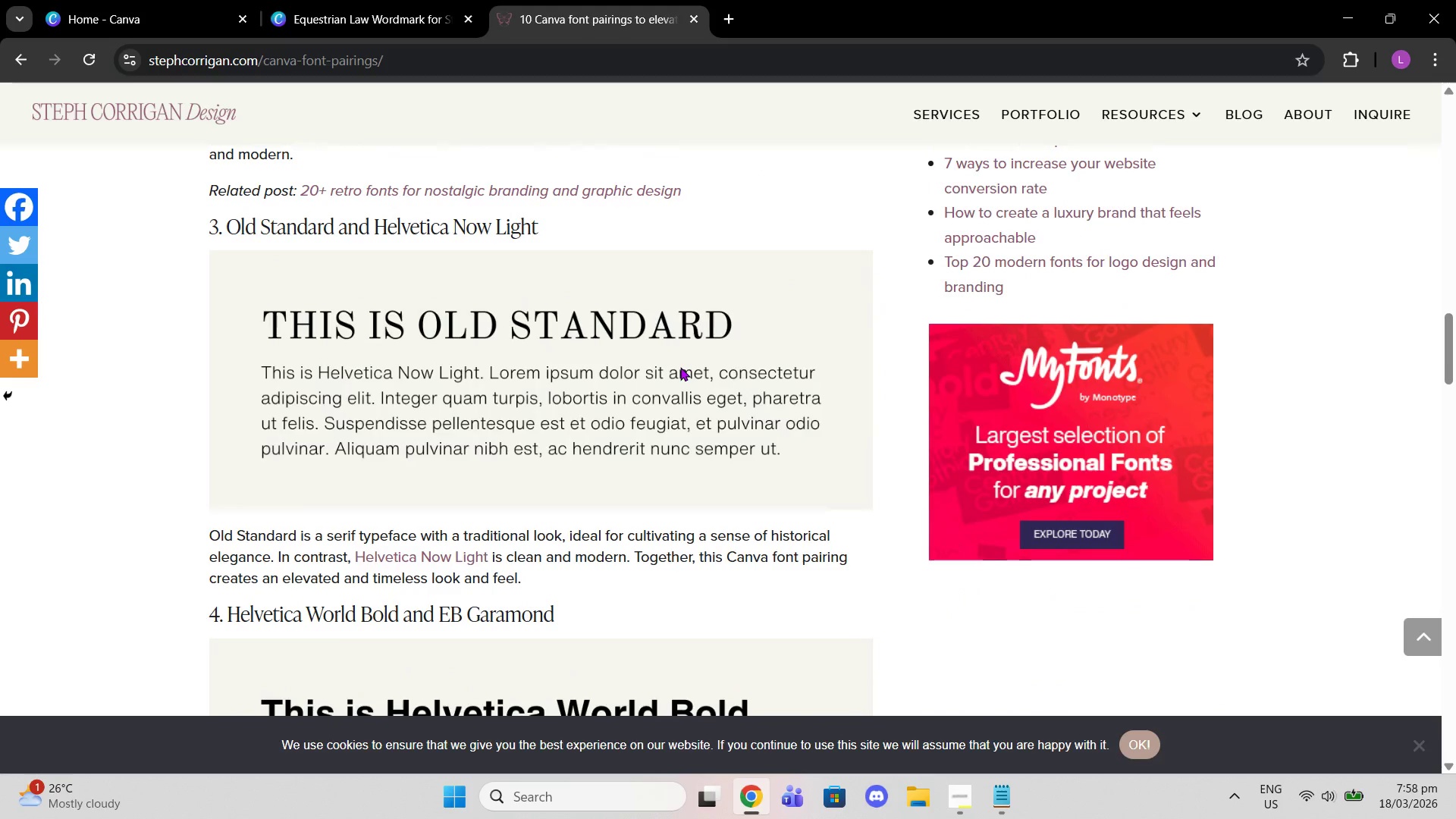 
scroll: coordinate [680, 367], scroll_direction: down, amount: 7.0
 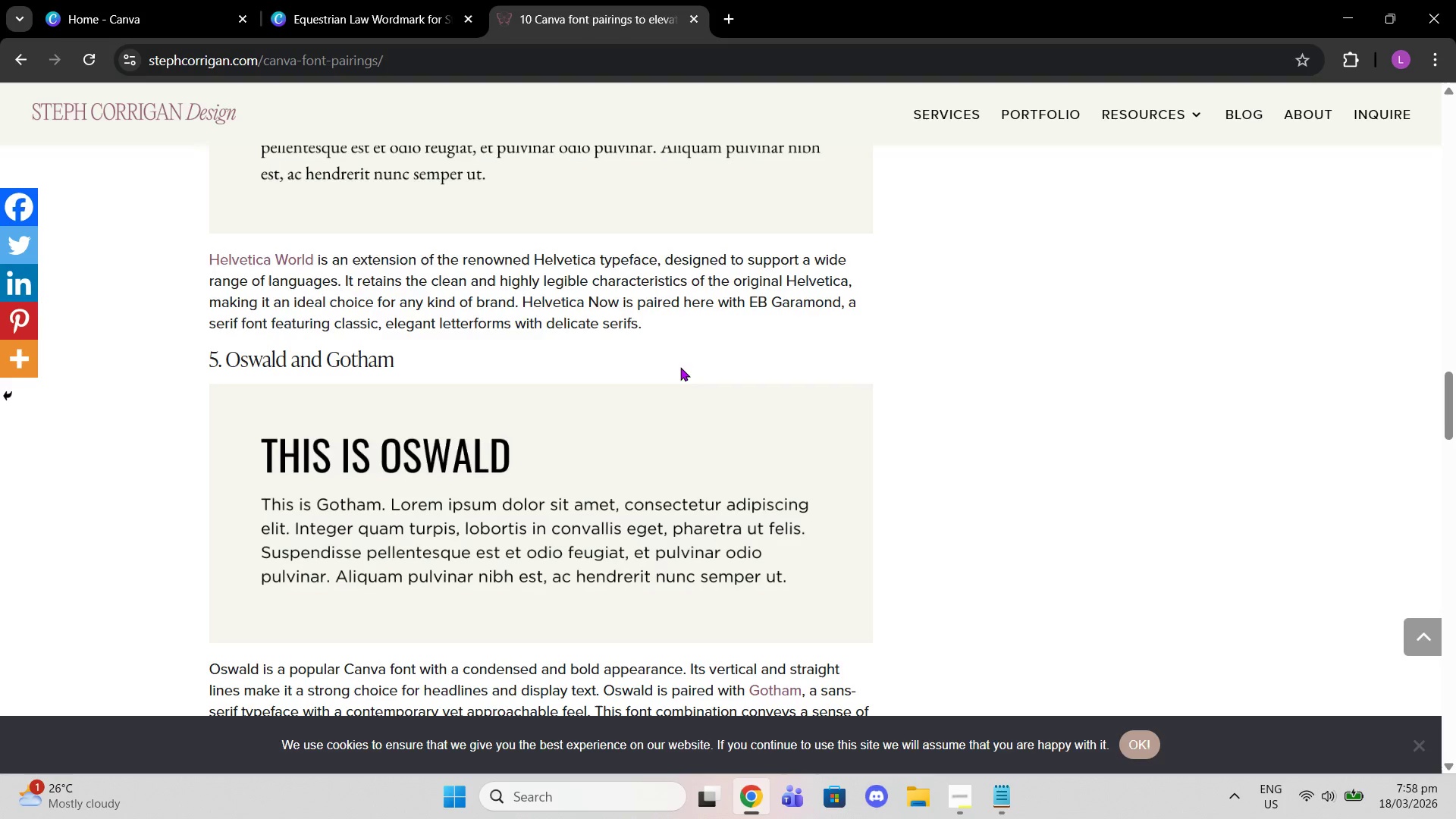 
scroll: coordinate [680, 367], scroll_direction: up, amount: 1.0
 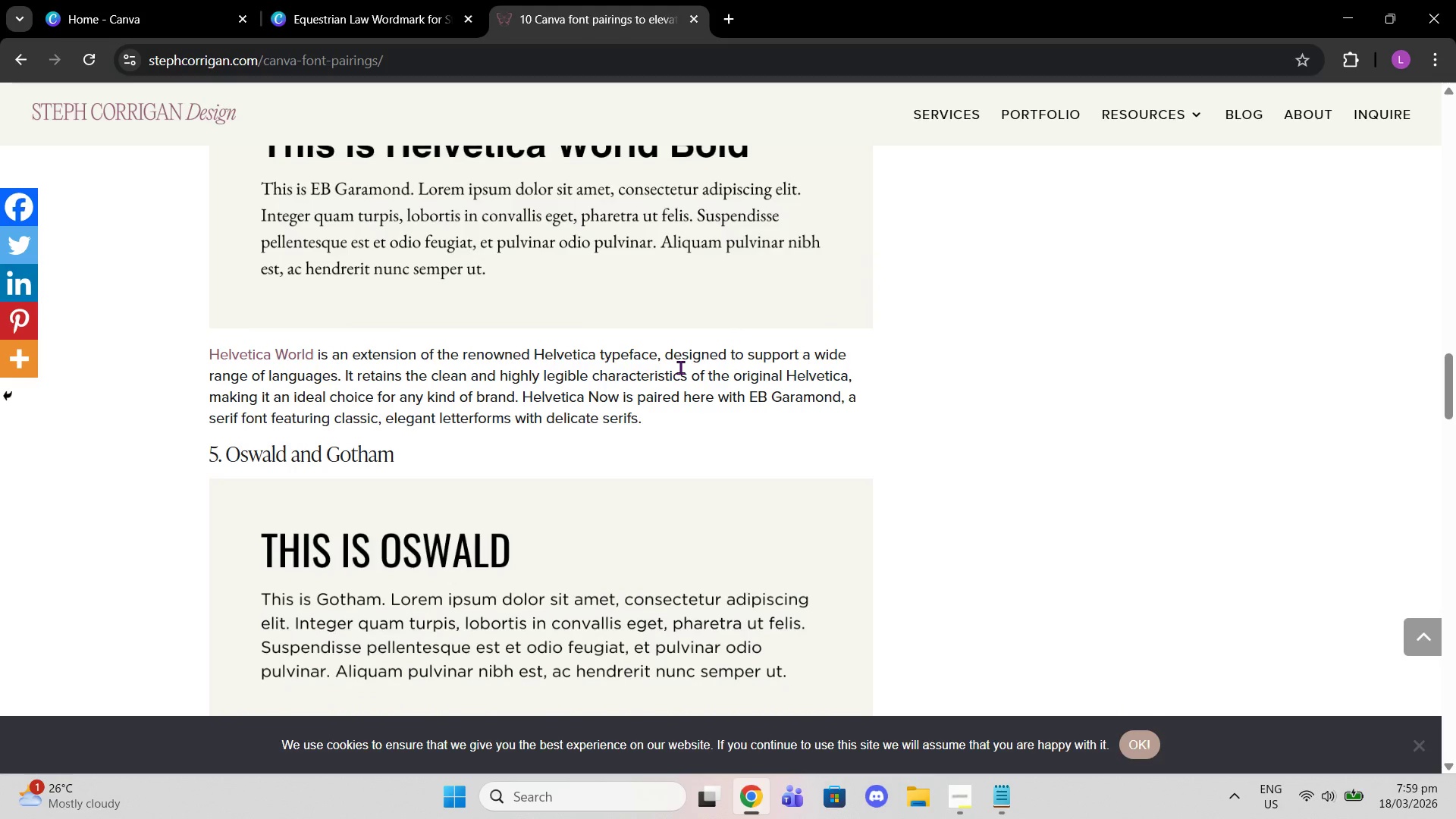 
scroll: coordinate [680, 367], scroll_direction: down, amount: 7.0
 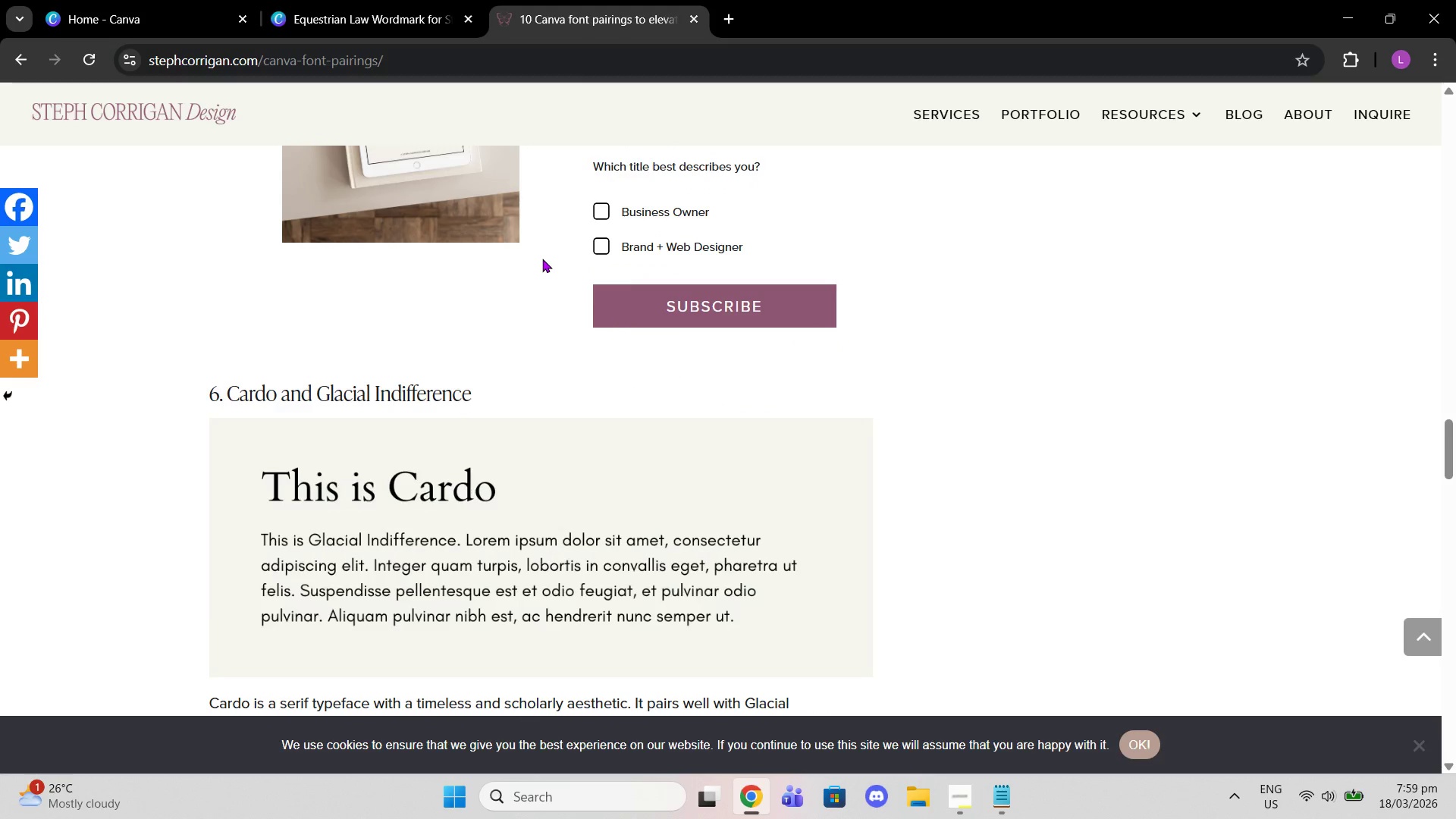 
left_click([20, 60])
 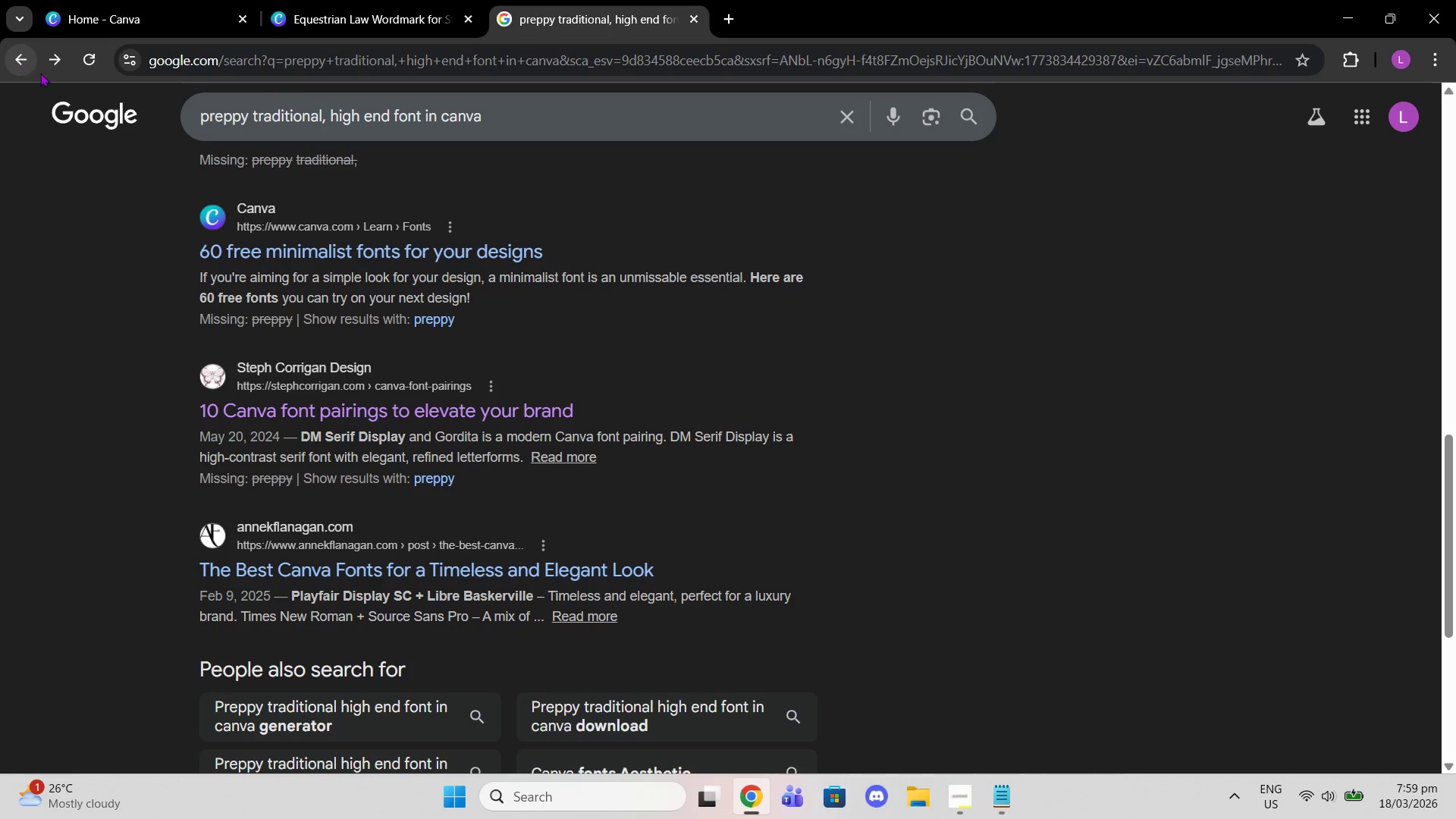 
scroll: coordinate [379, 383], scroll_direction: down, amount: 3.0
 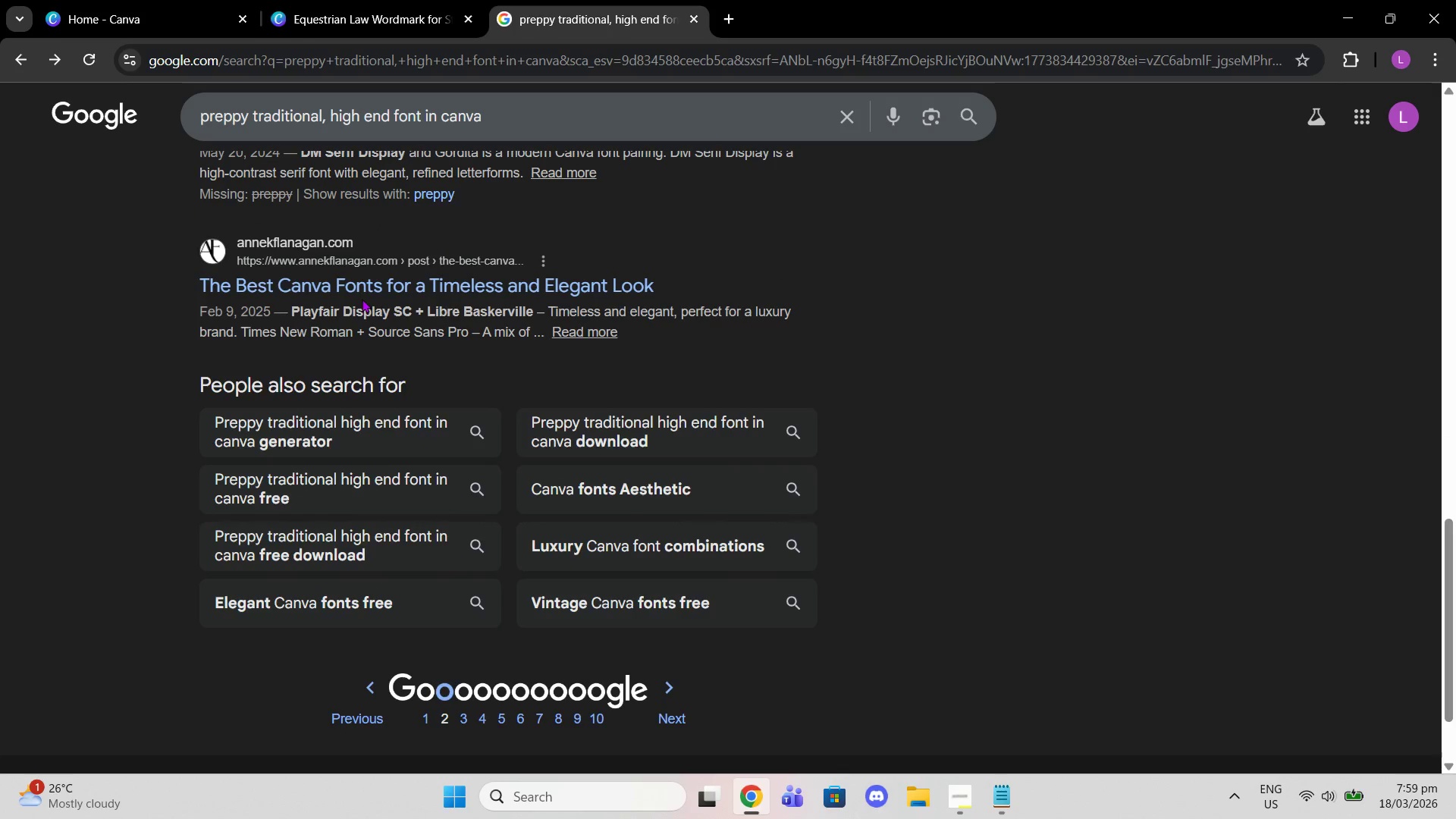 
left_click([345, 287])
 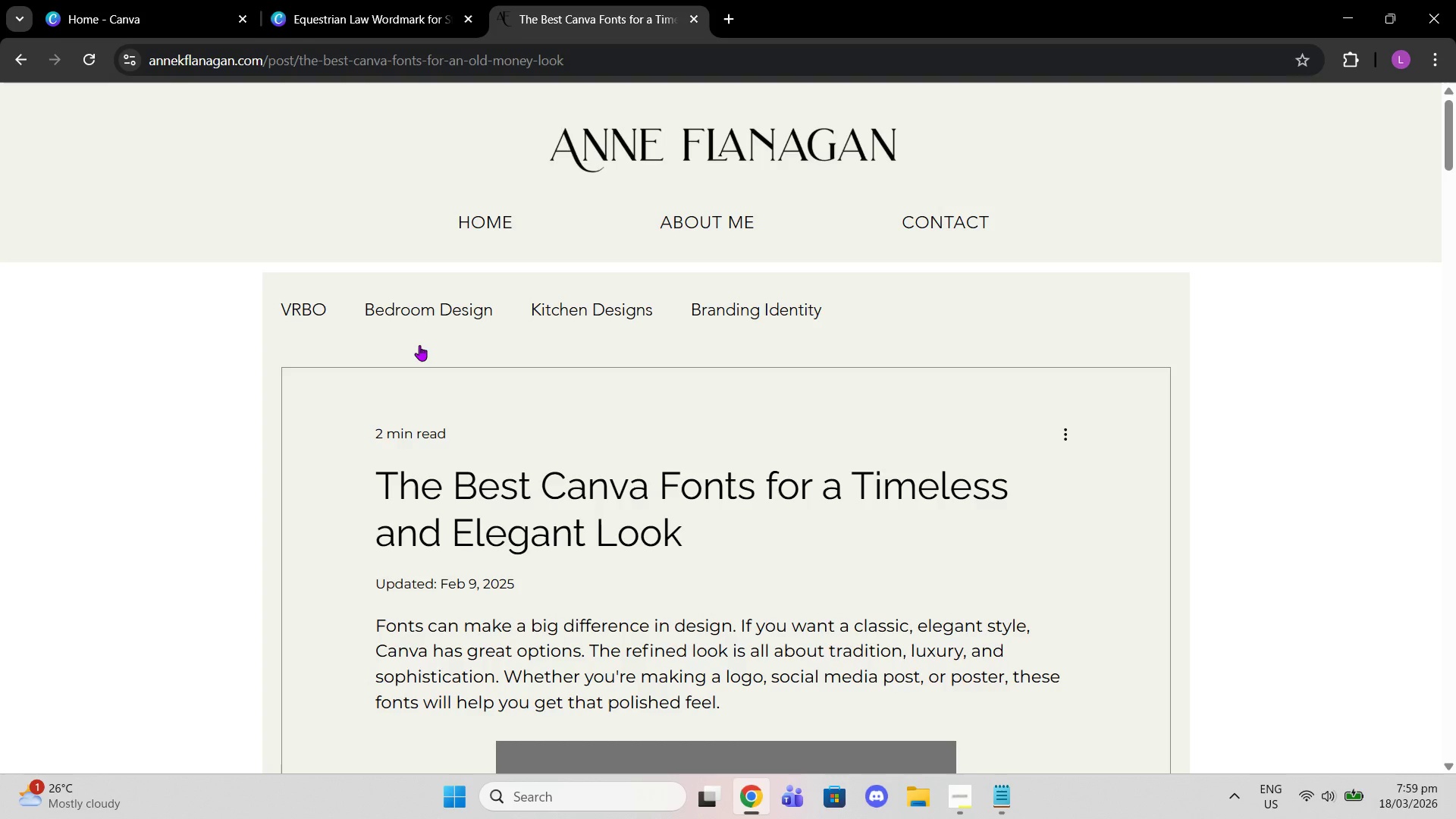 
wait(7.95)
 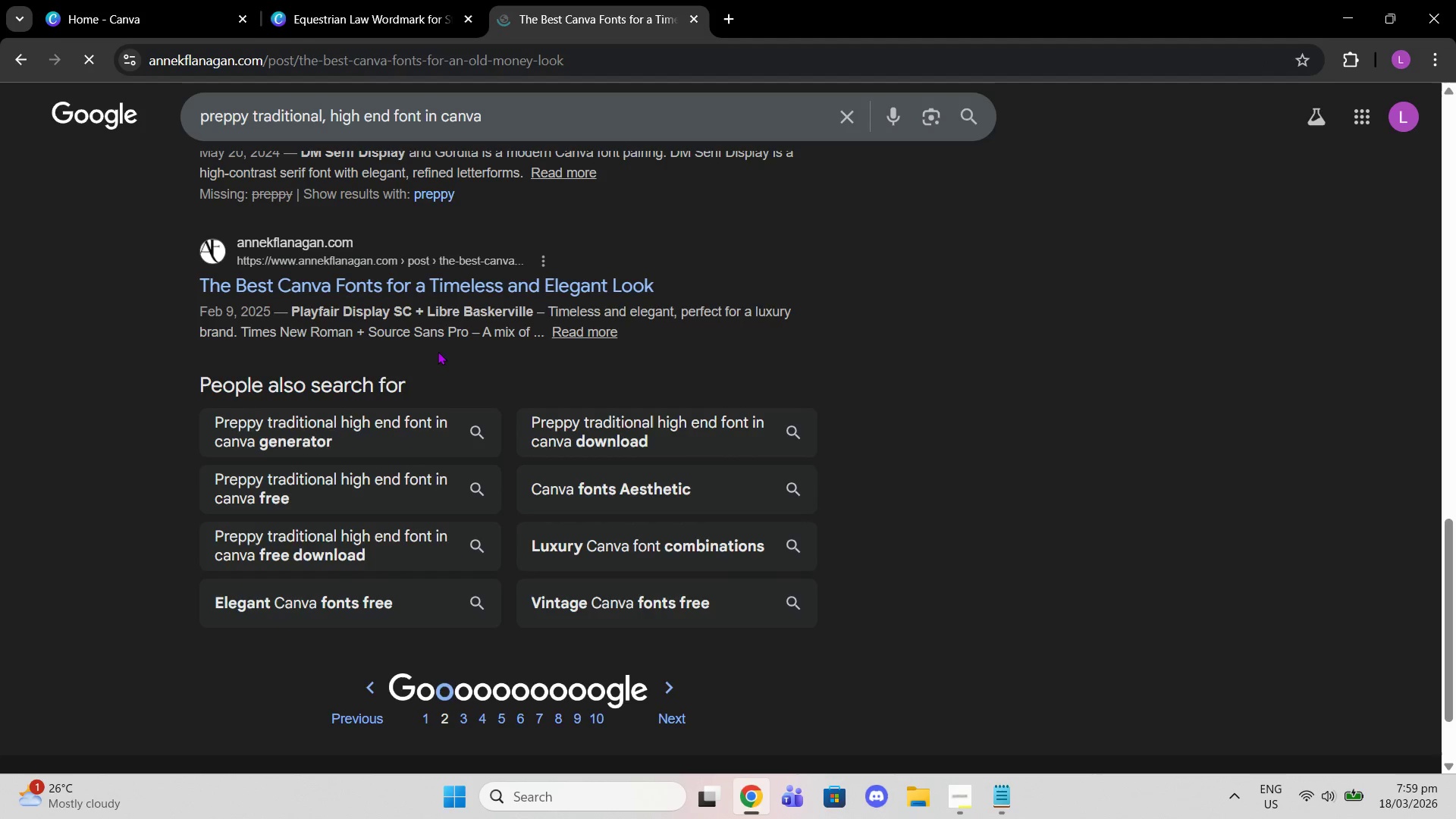 
scroll: coordinate [420, 349], scroll_direction: down, amount: 2.0
 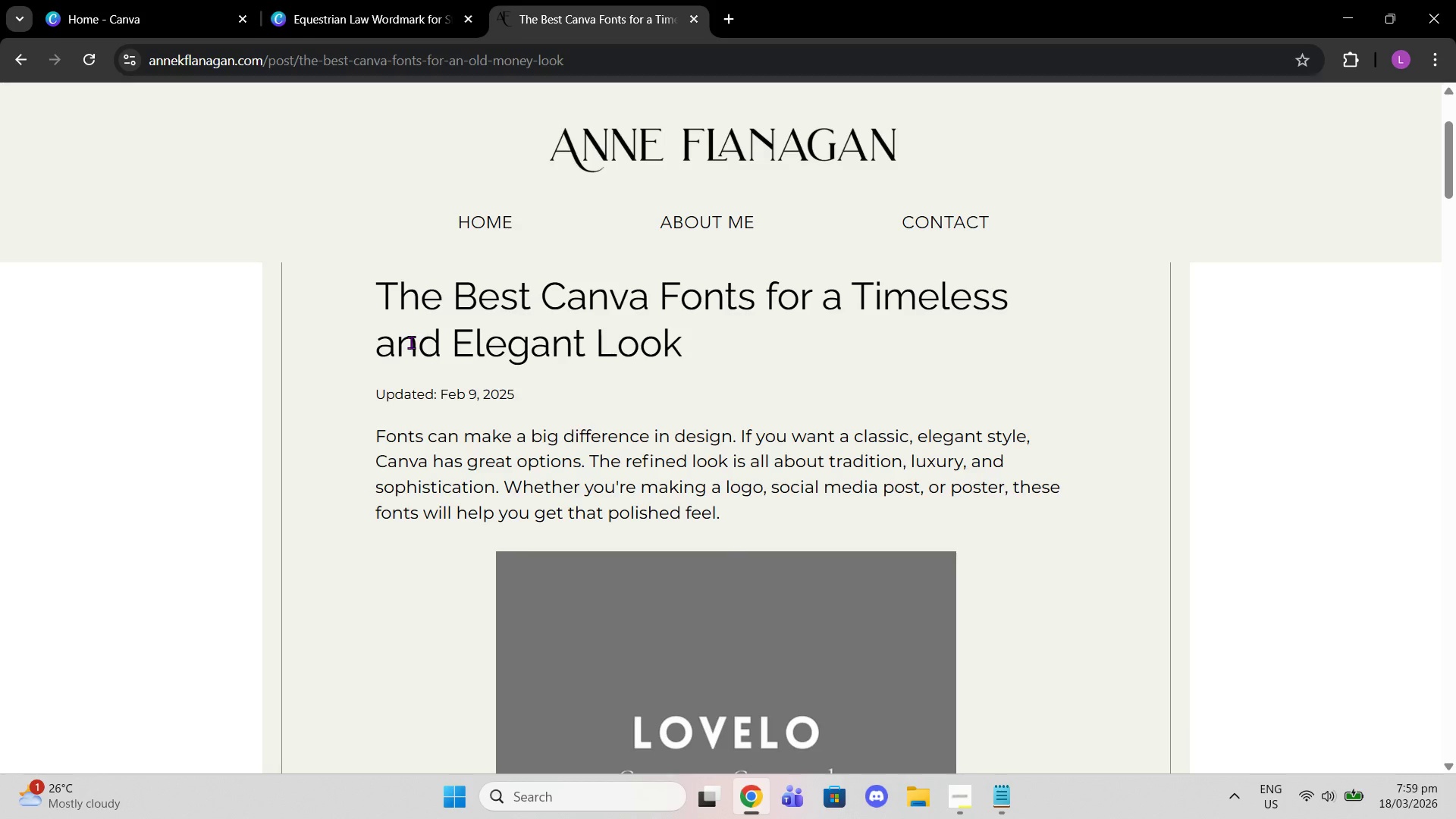 
wait(6.34)
 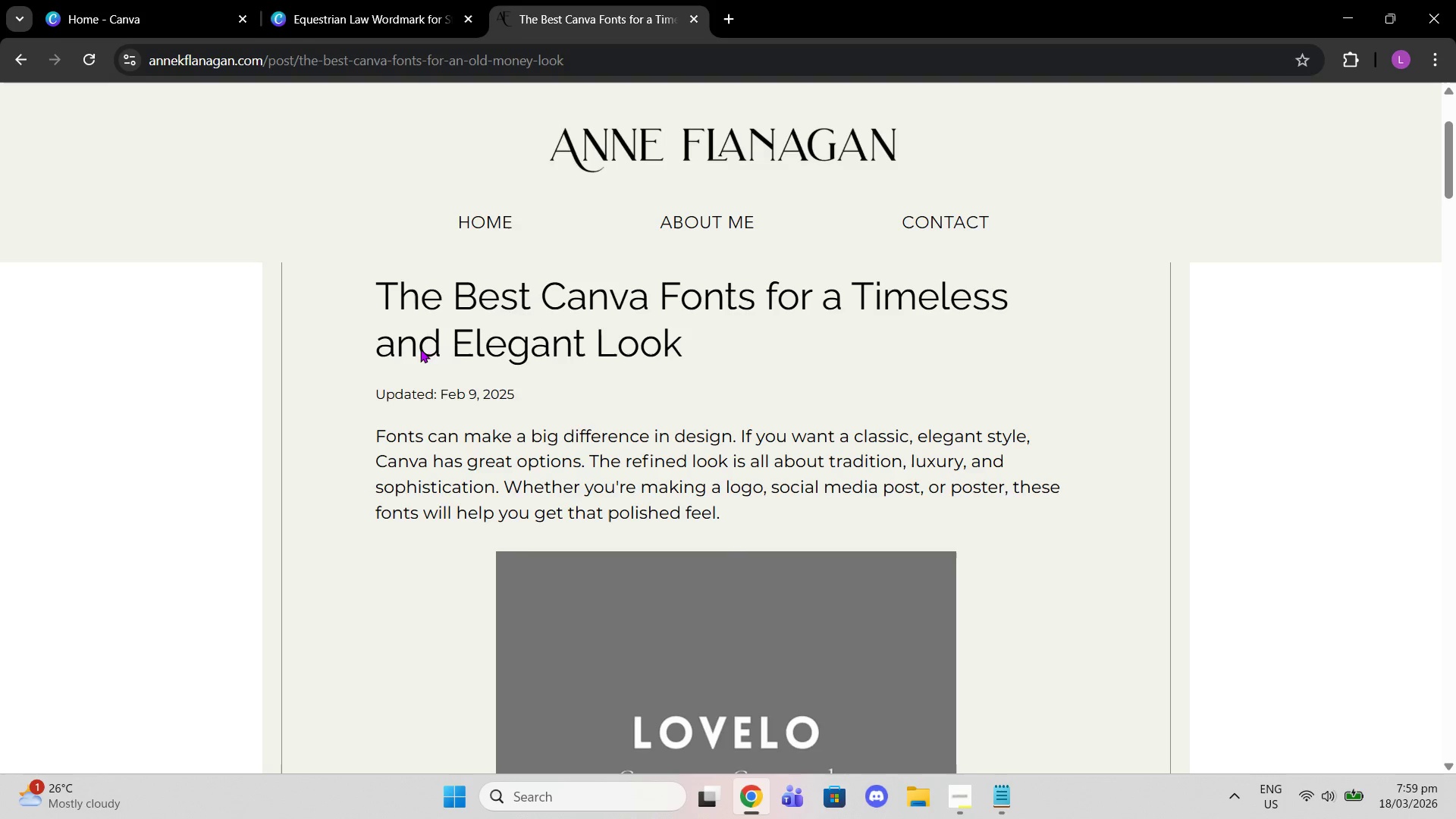 
scroll: coordinate [845, 435], scroll_direction: down, amount: 24.0
 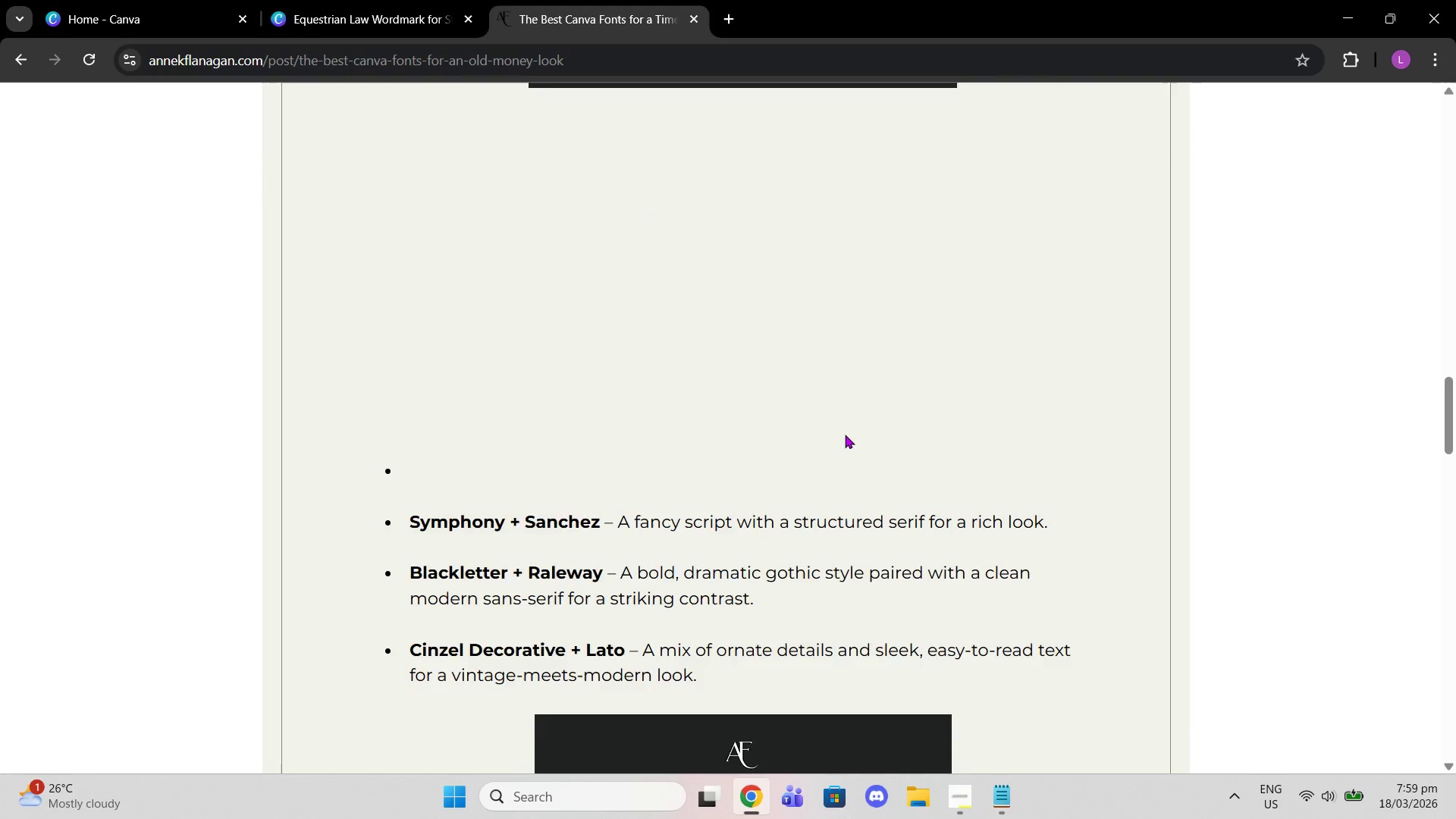 
scroll: coordinate [816, 538], scroll_direction: up, amount: 10.0
 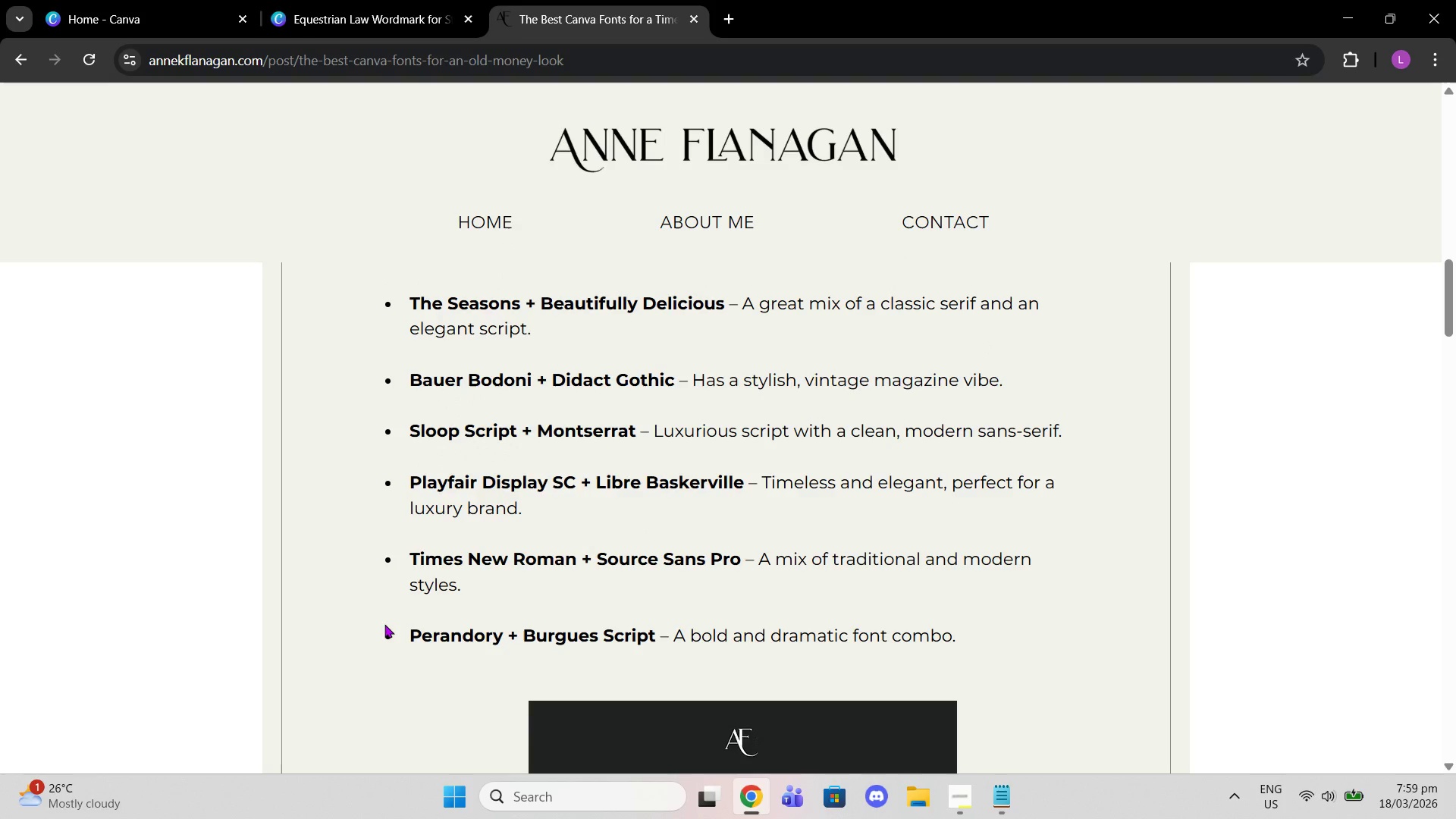 
left_click_drag(start_coordinate=[407, 639], to_coordinate=[504, 639])
 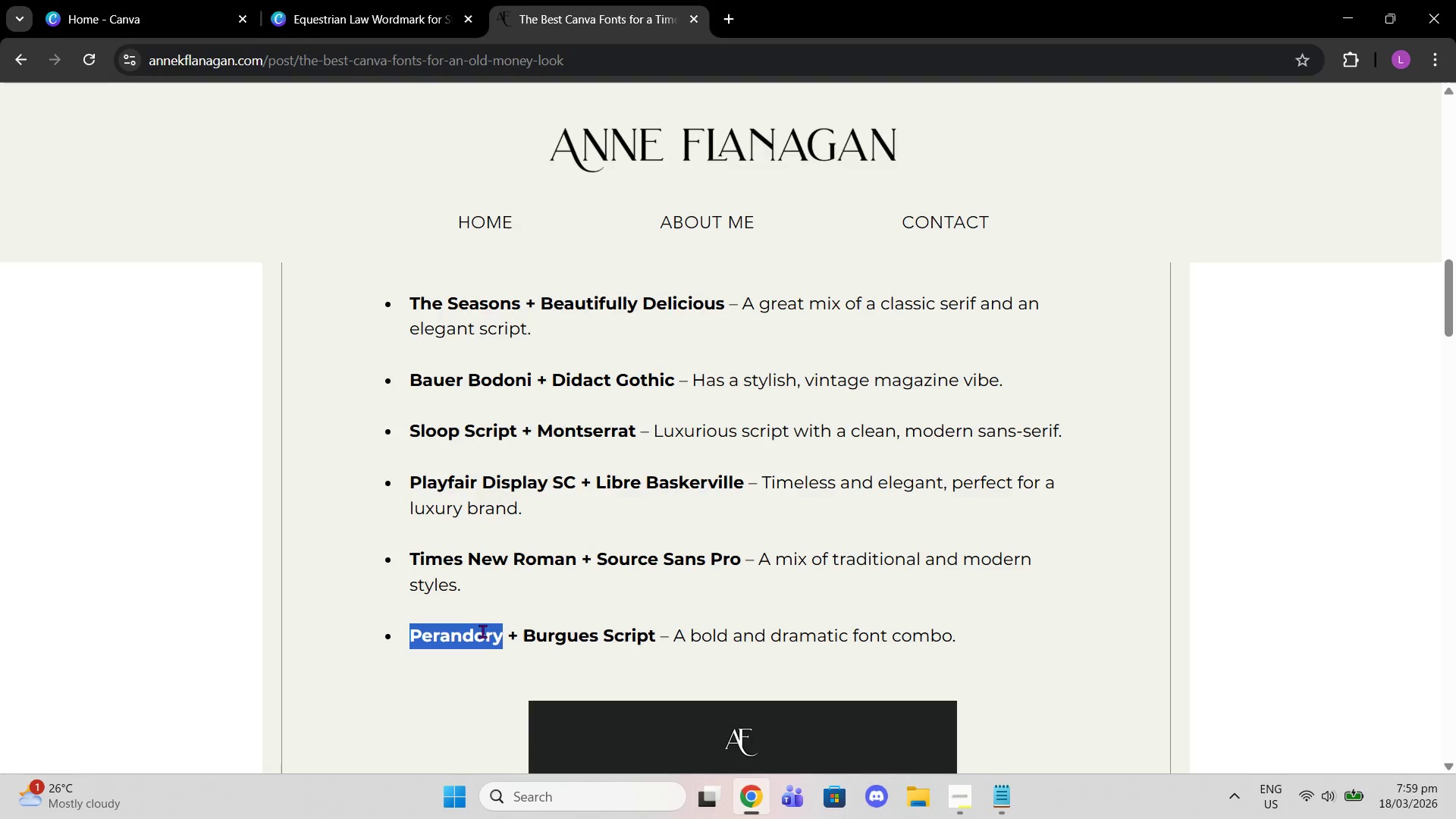 
right_click([482, 630])
 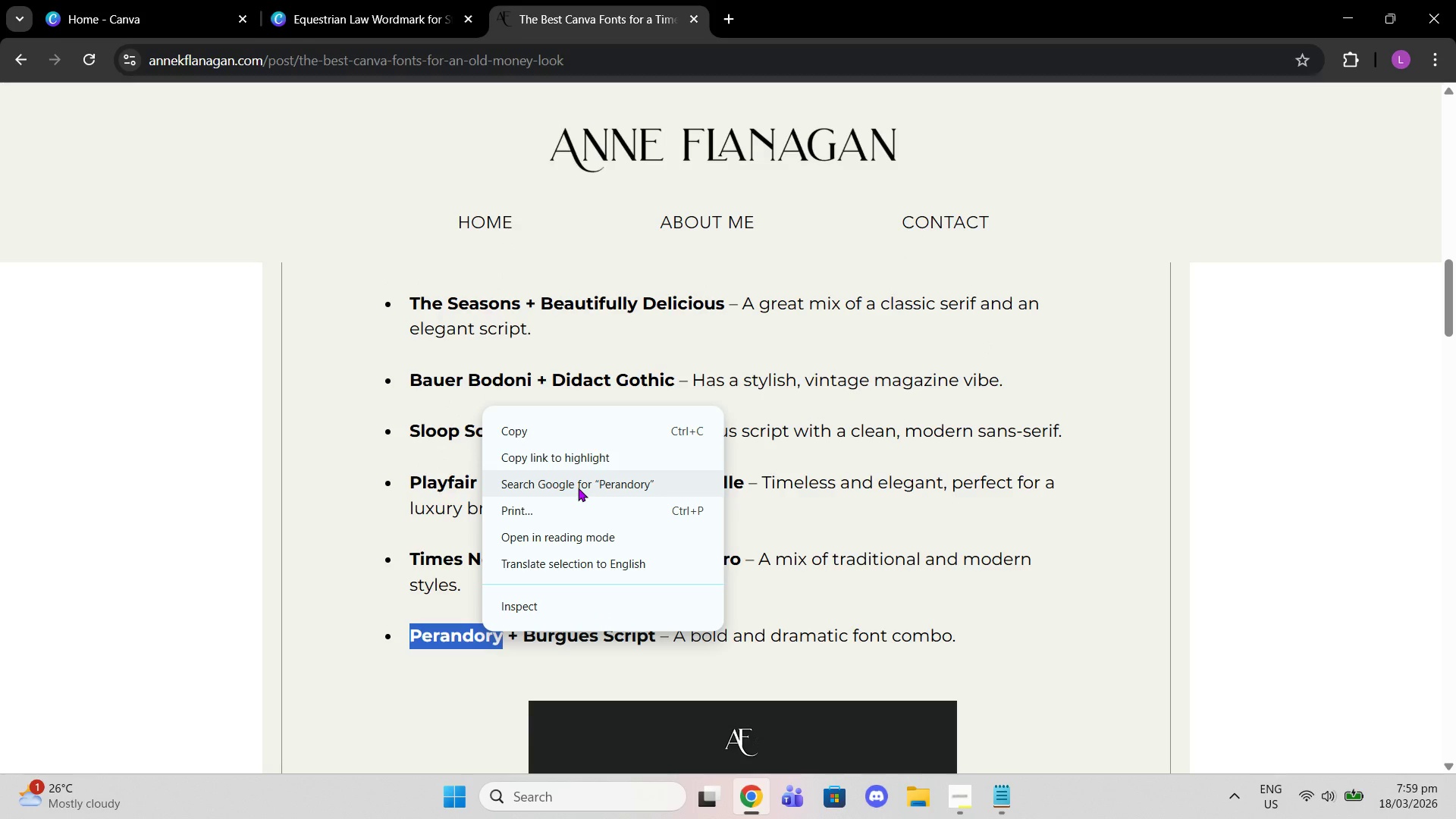 
wait(6.12)
 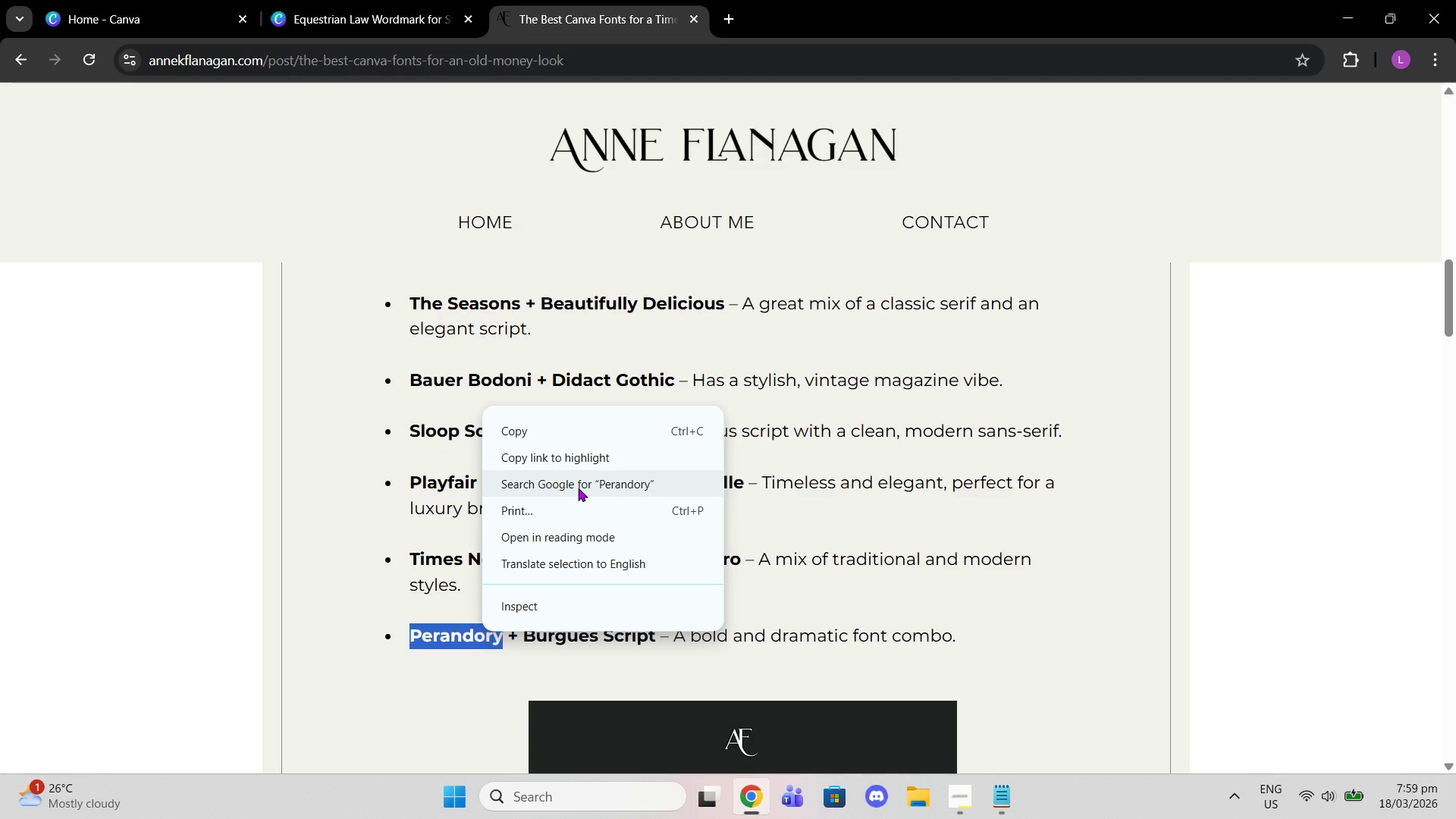 
left_click([557, 425])
 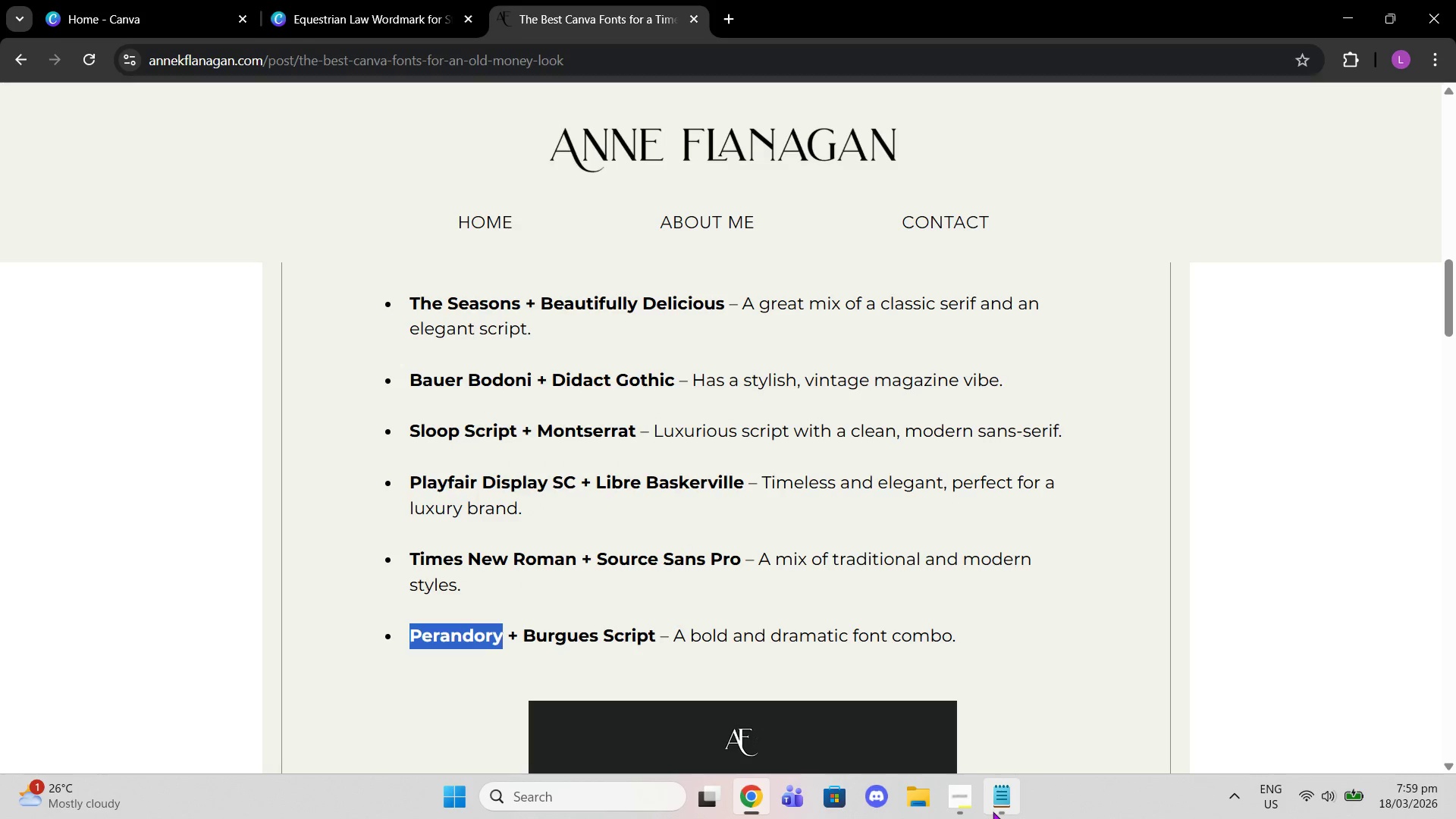 
left_click([996, 808])
 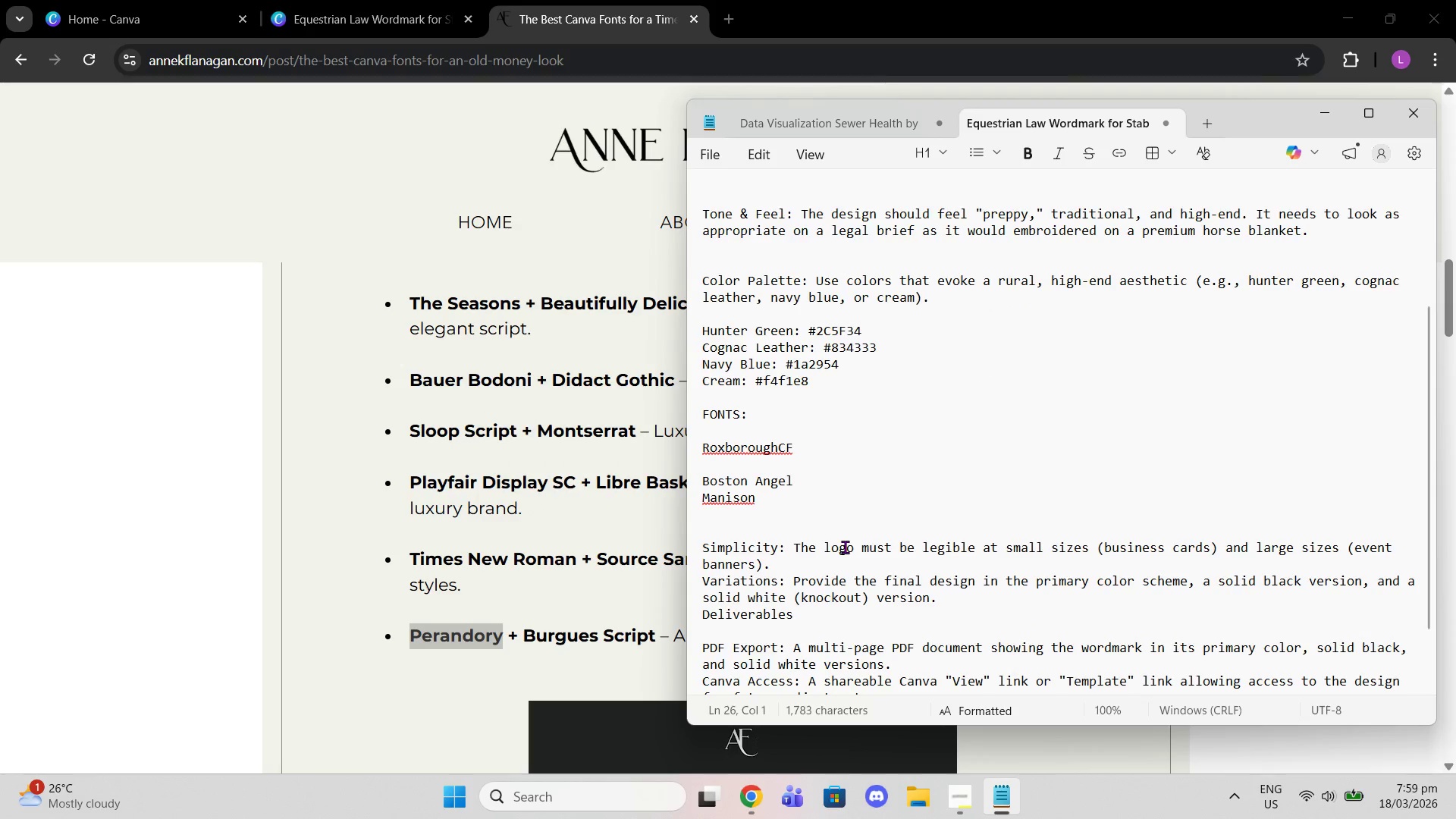 
key(Control+Shift+V)
 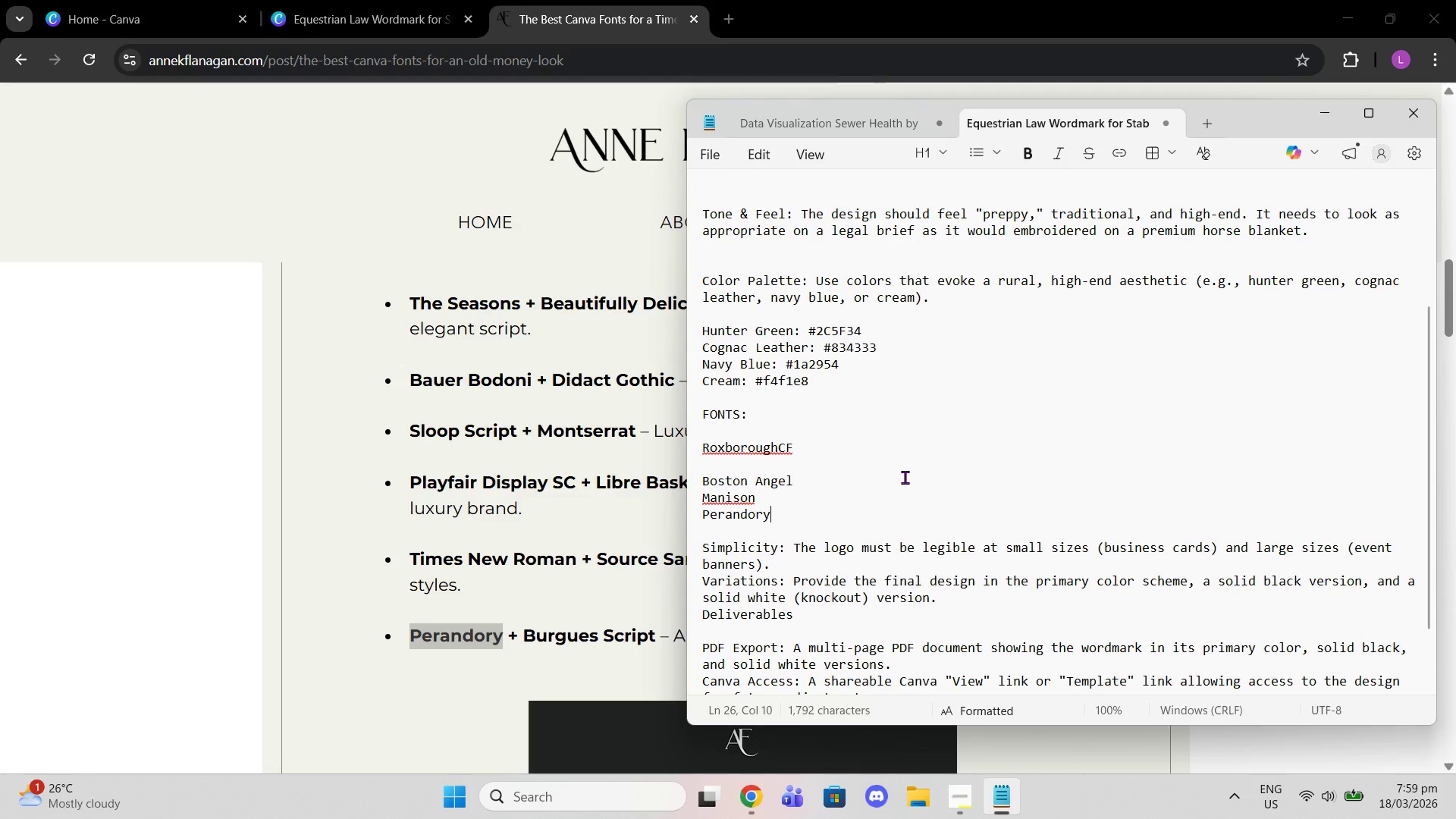 
wait(14.02)
 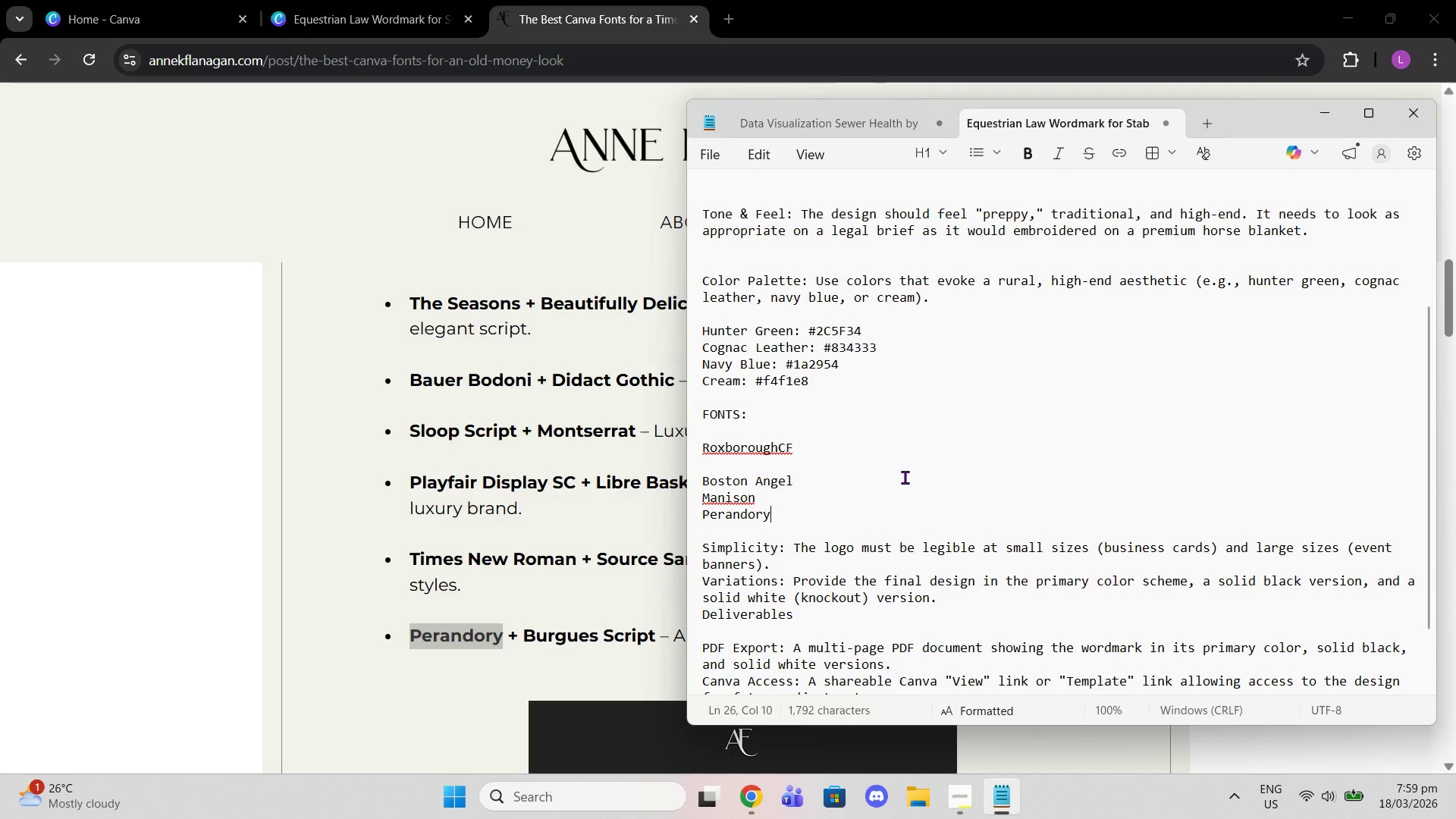 
scroll: coordinate [855, 425], scroll_direction: down, amount: 3.0
 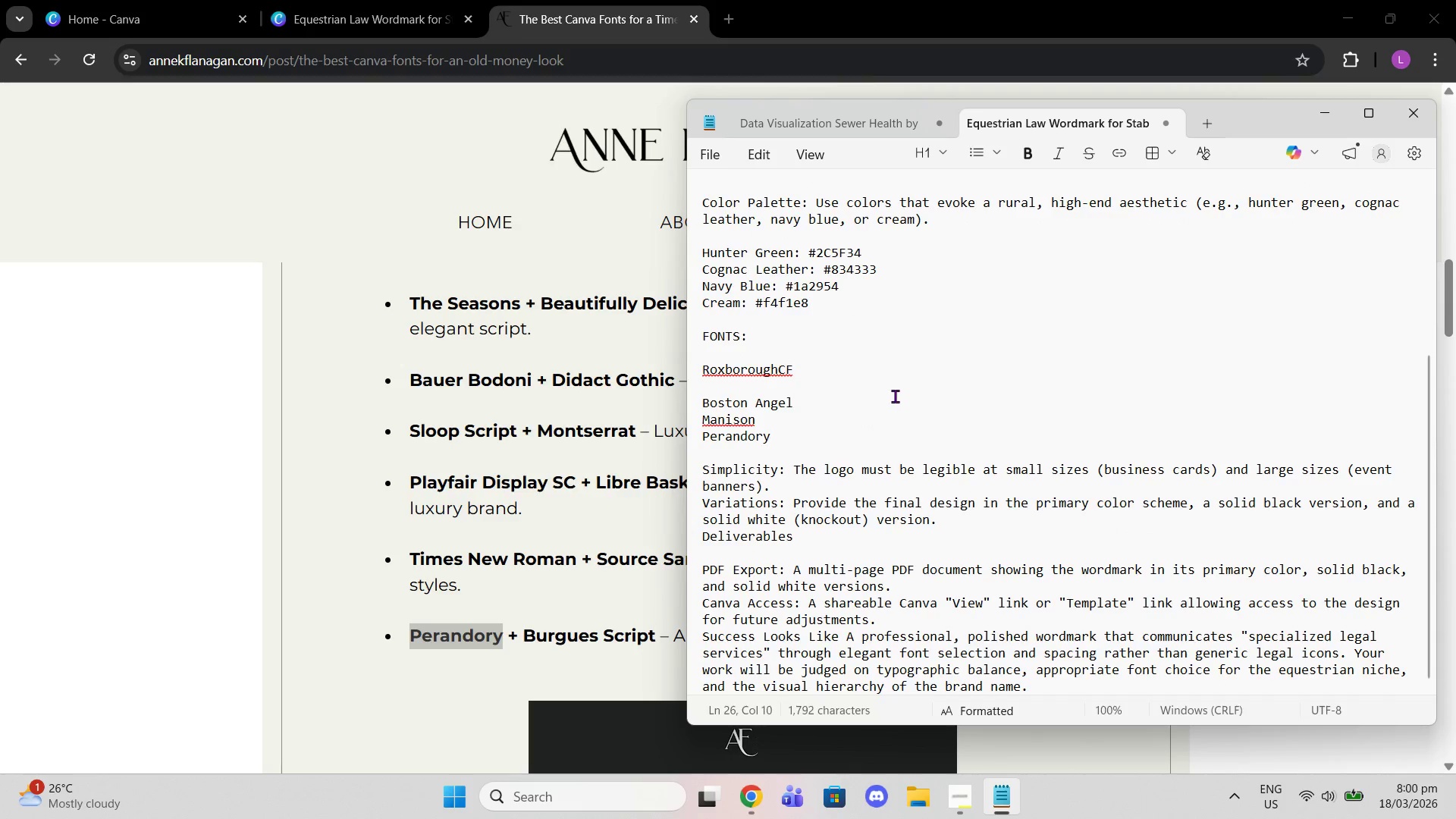 
scroll: coordinate [902, 391], scroll_direction: up, amount: 6.0
 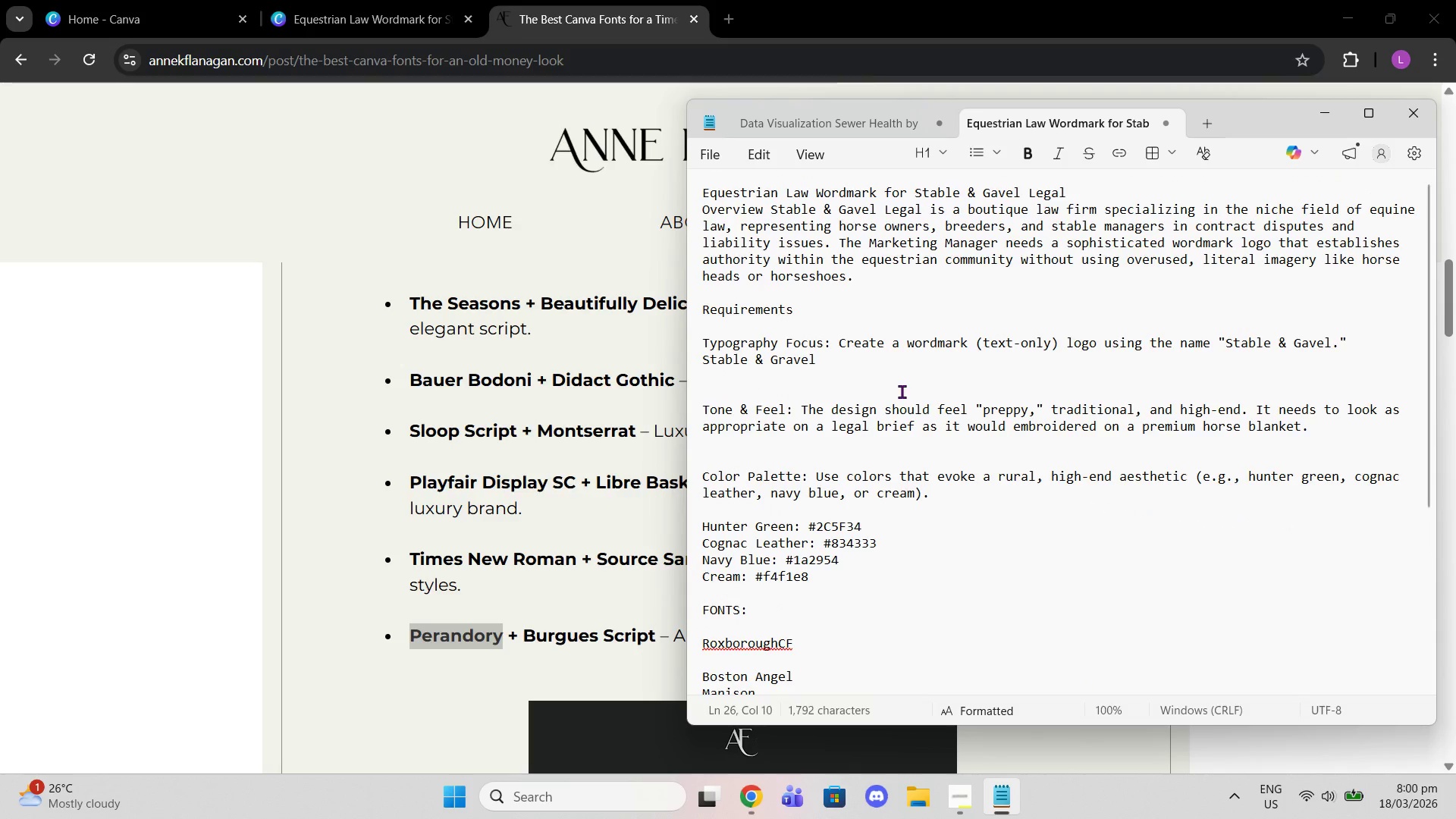 
scroll: coordinate [900, 391], scroll_direction: down, amount: 4.0
 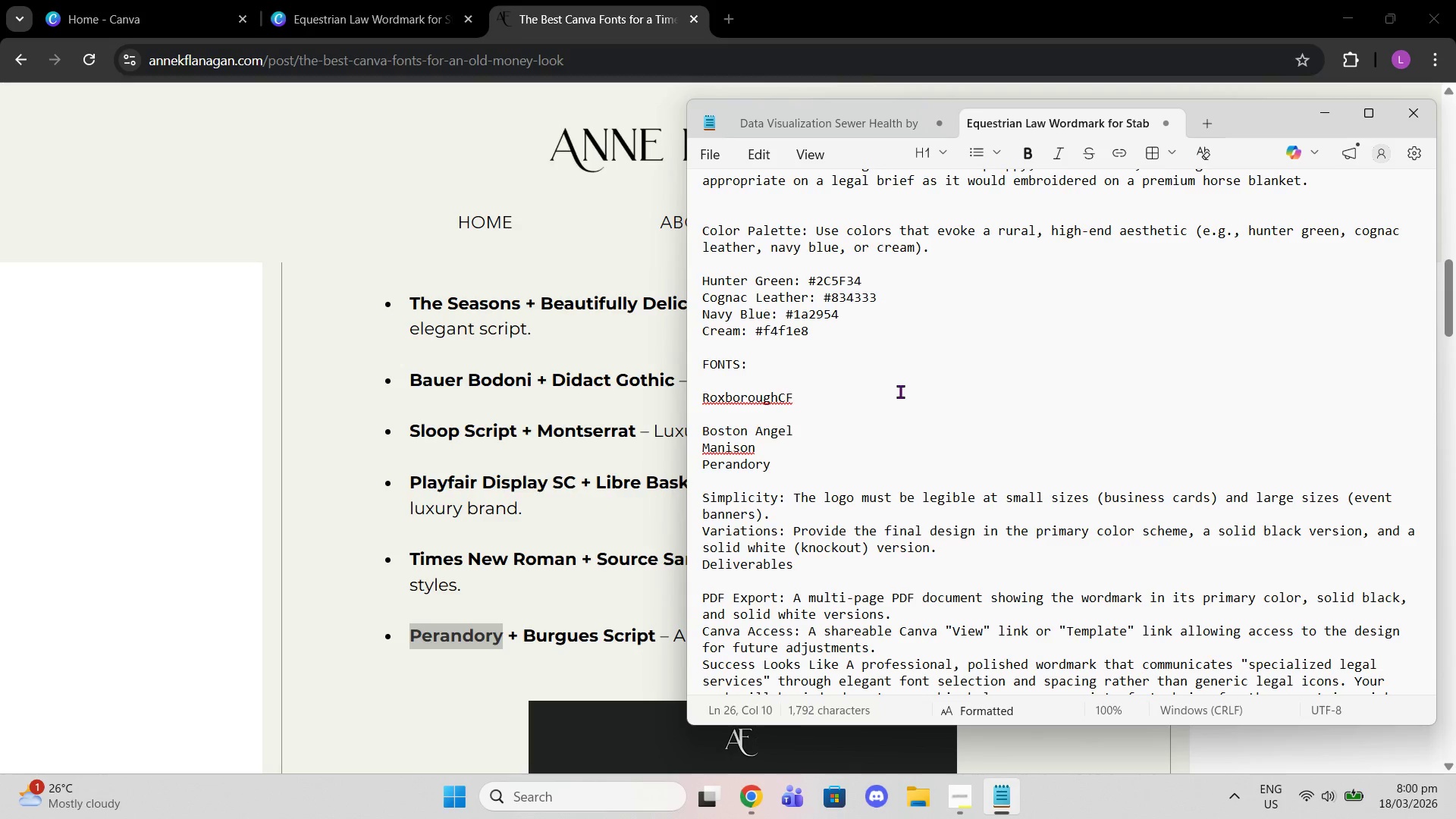 
wait(6.32)
 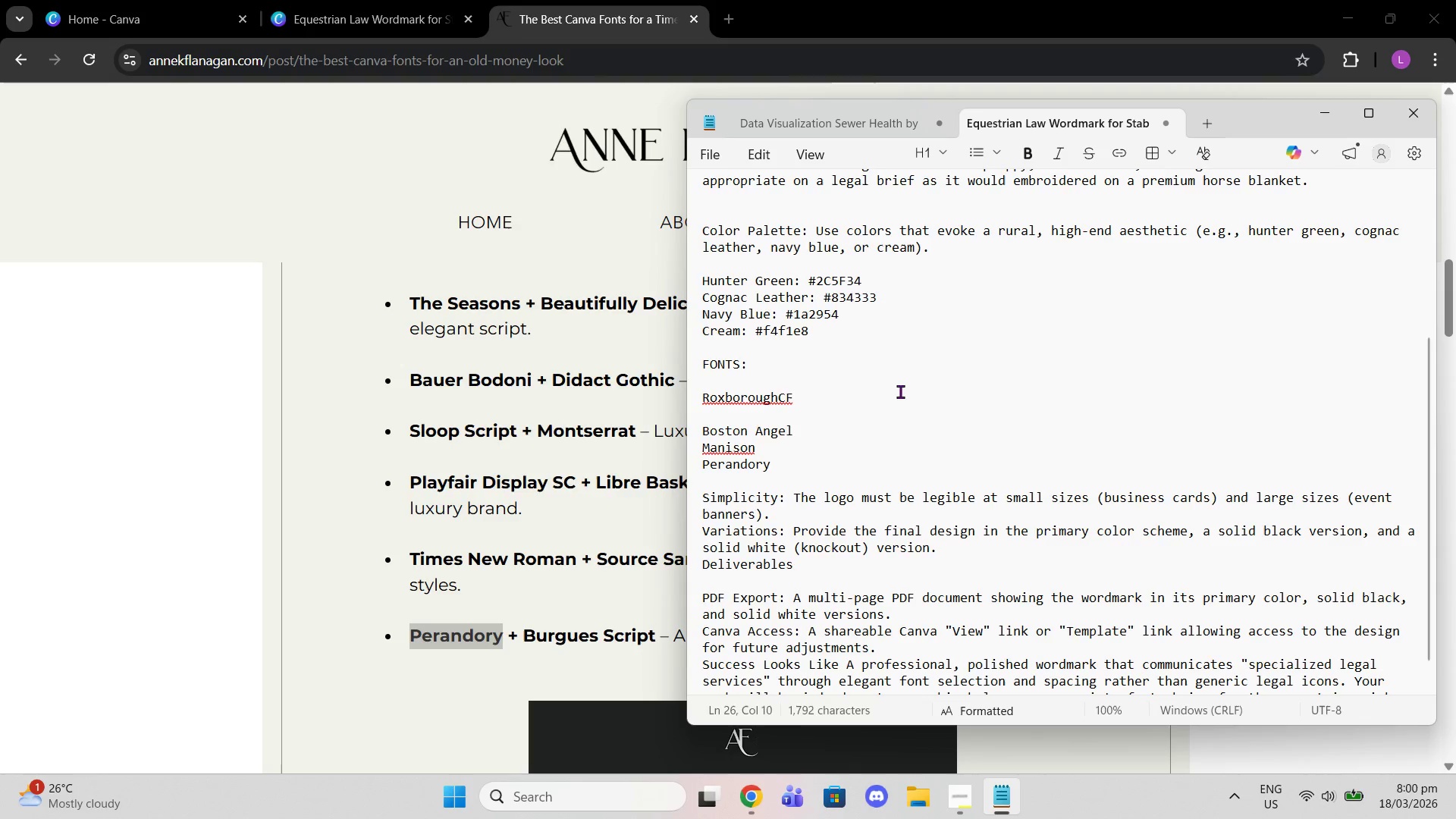 
scroll: coordinate [939, 465], scroll_direction: down, amount: 4.0
 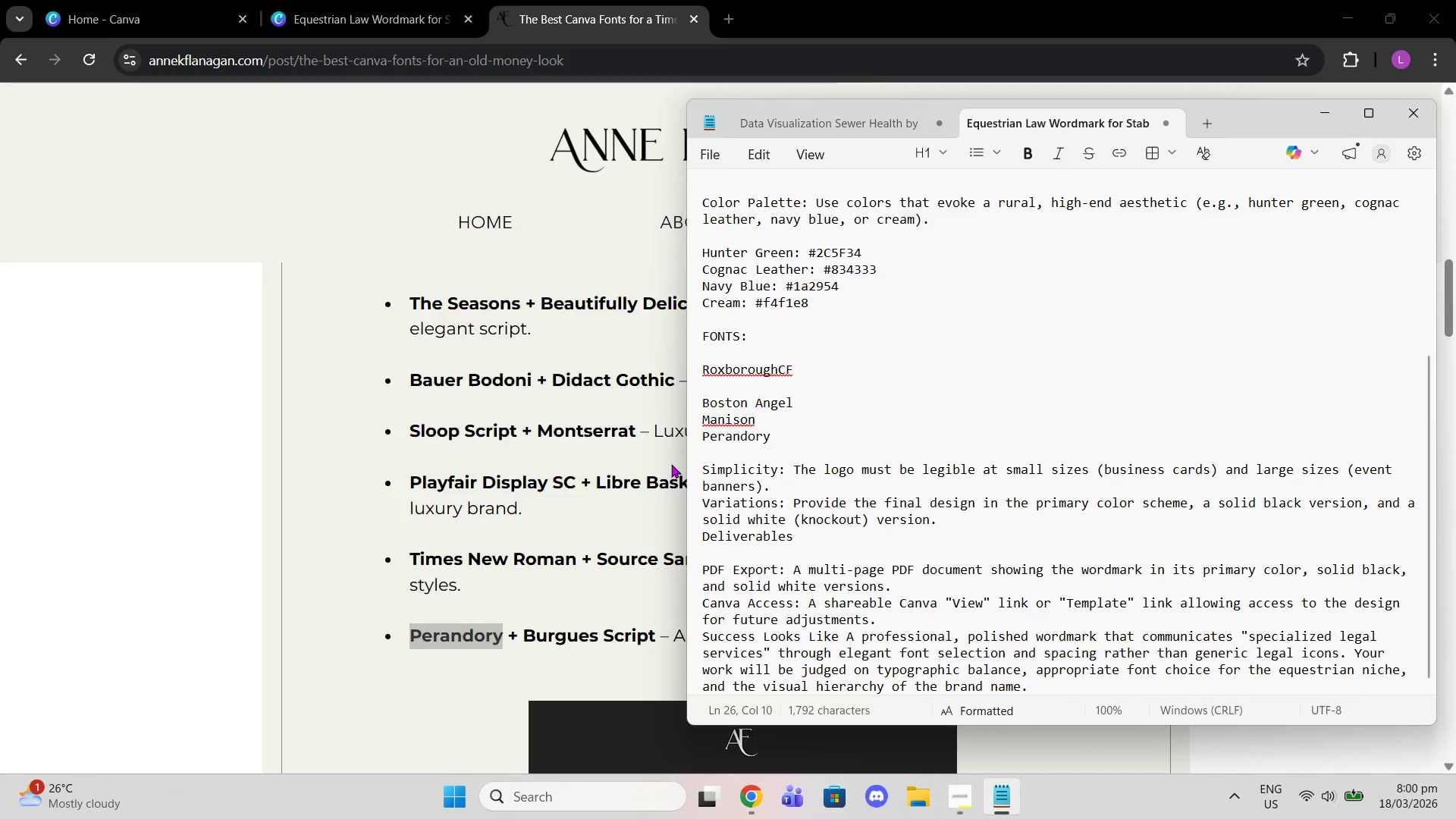 
scroll: coordinate [671, 464], scroll_direction: up, amount: 1.0
 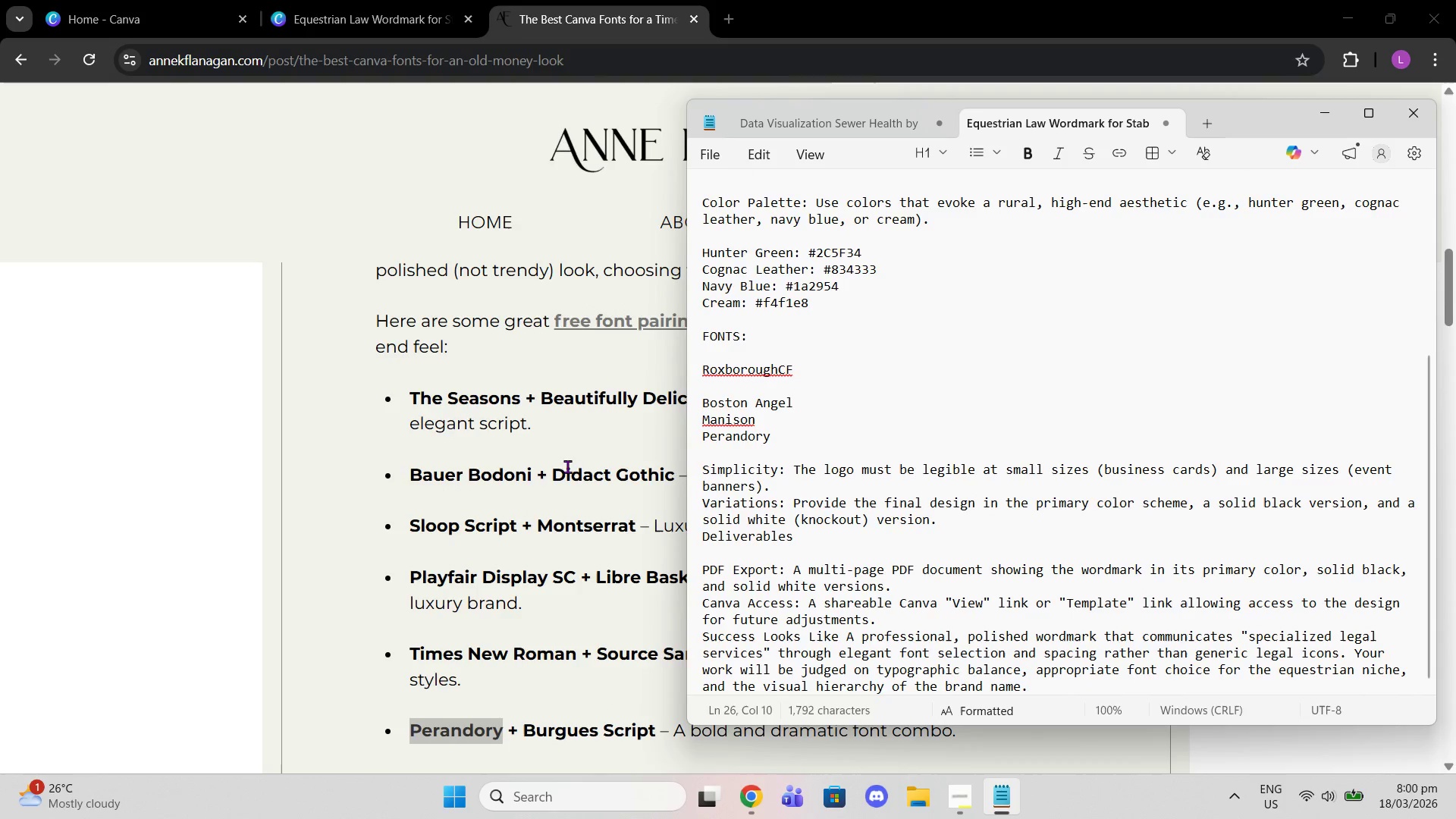 
scroll: coordinate [578, 583], scroll_direction: down, amount: 16.0
 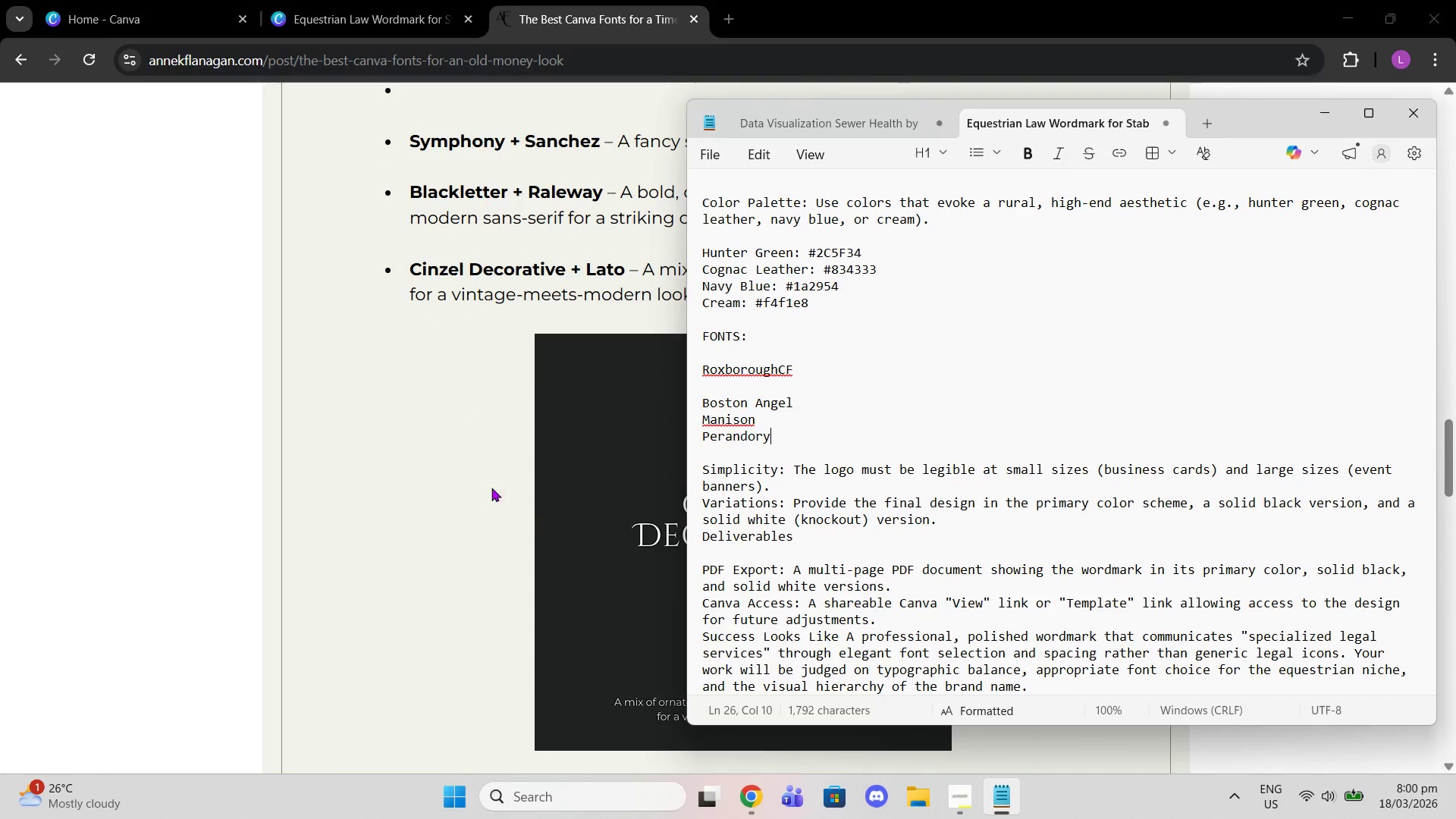 
left_click([438, 476])
 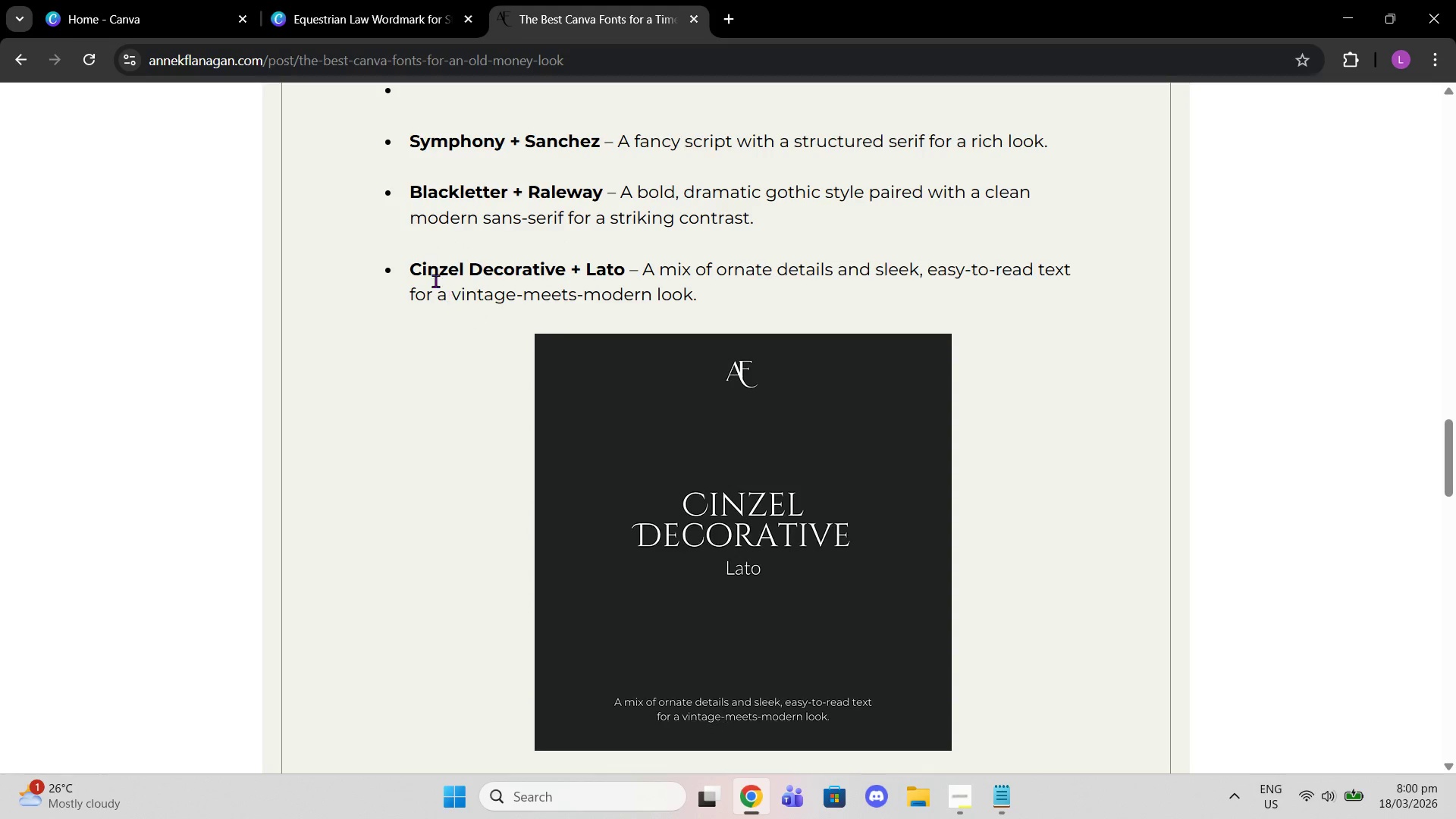 
left_click_drag(start_coordinate=[409, 269], to_coordinate=[564, 281])
 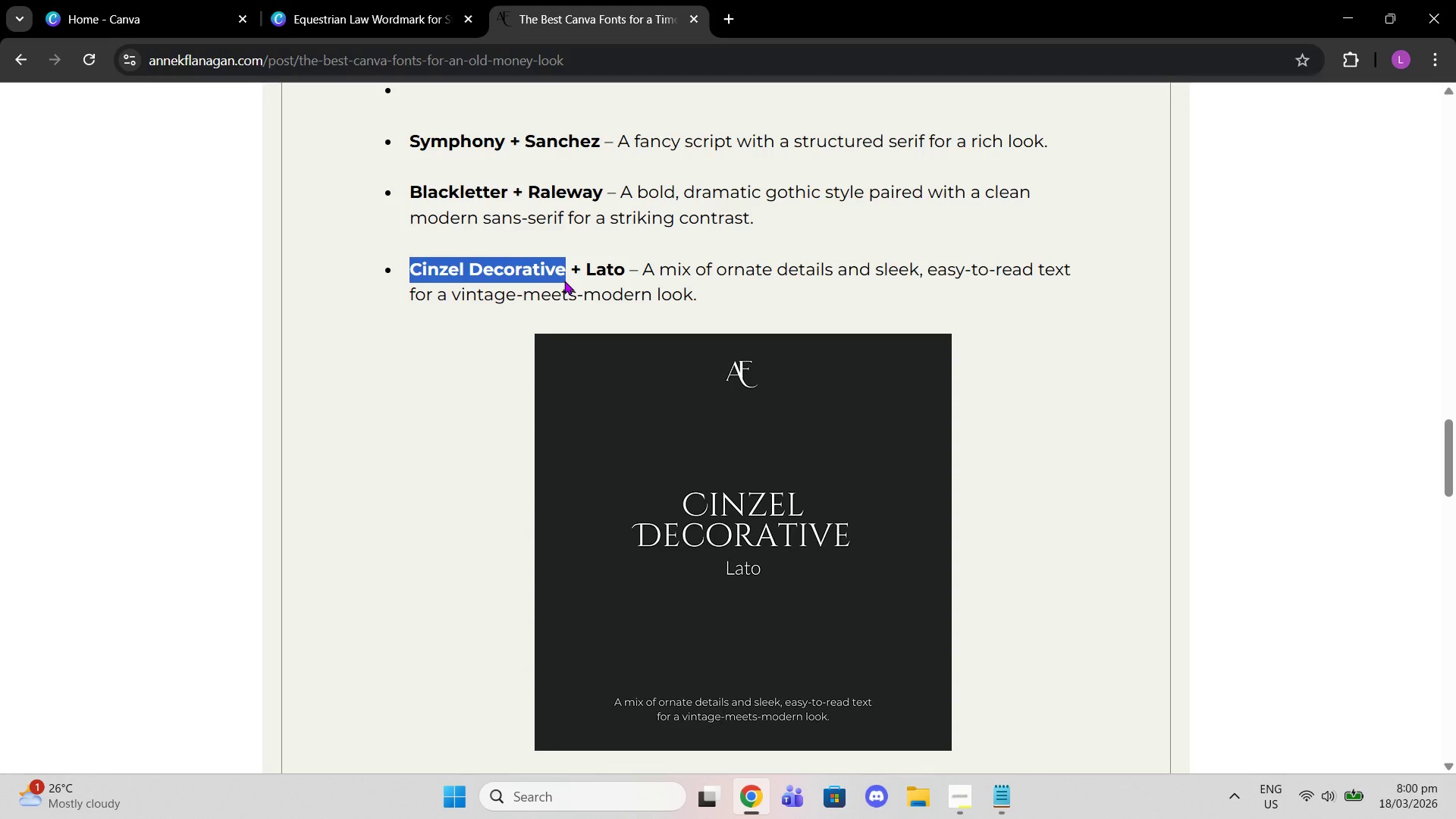 
key(Control+ControlLeft)
 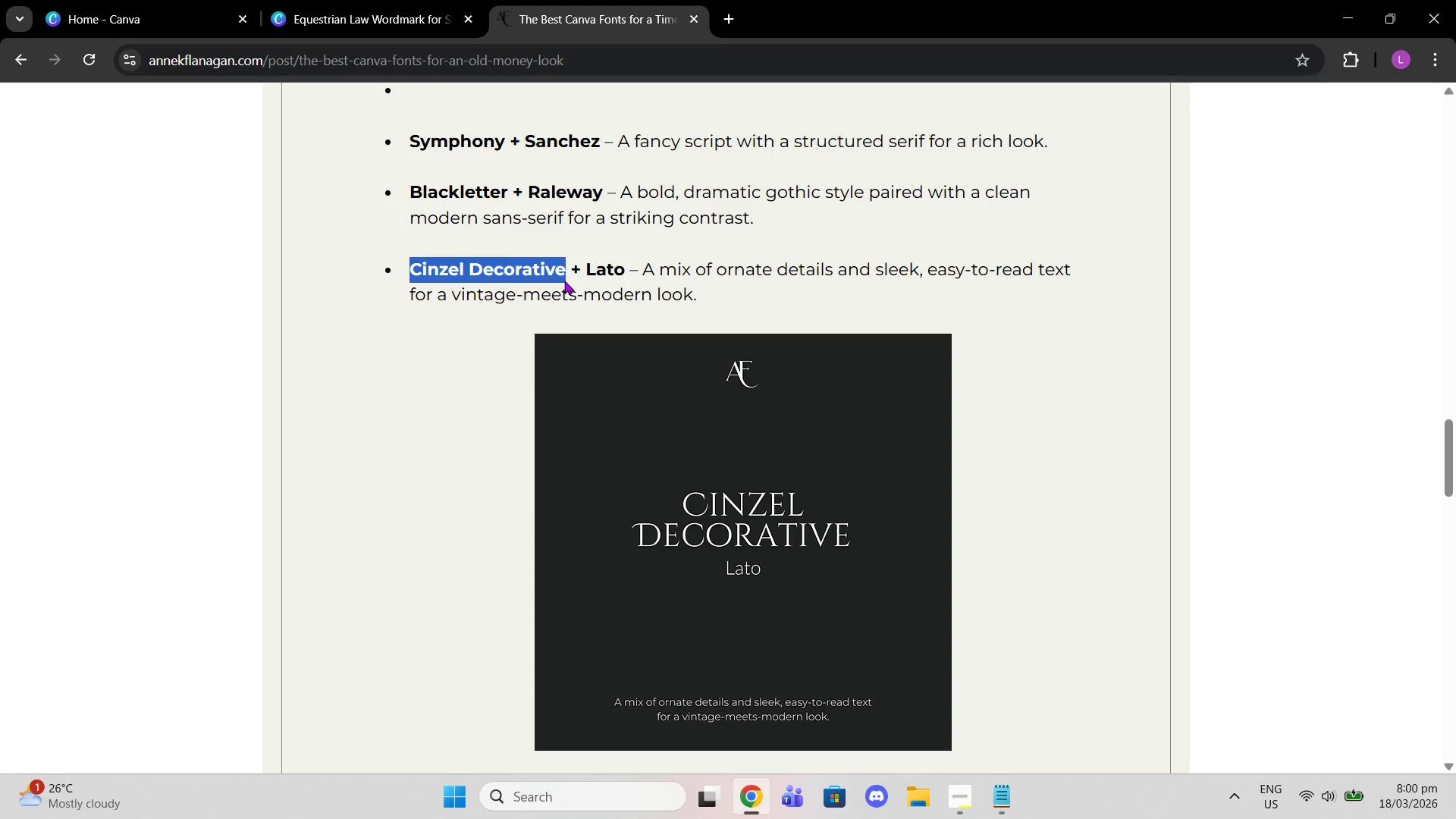 
key(Control+ControlLeft)
 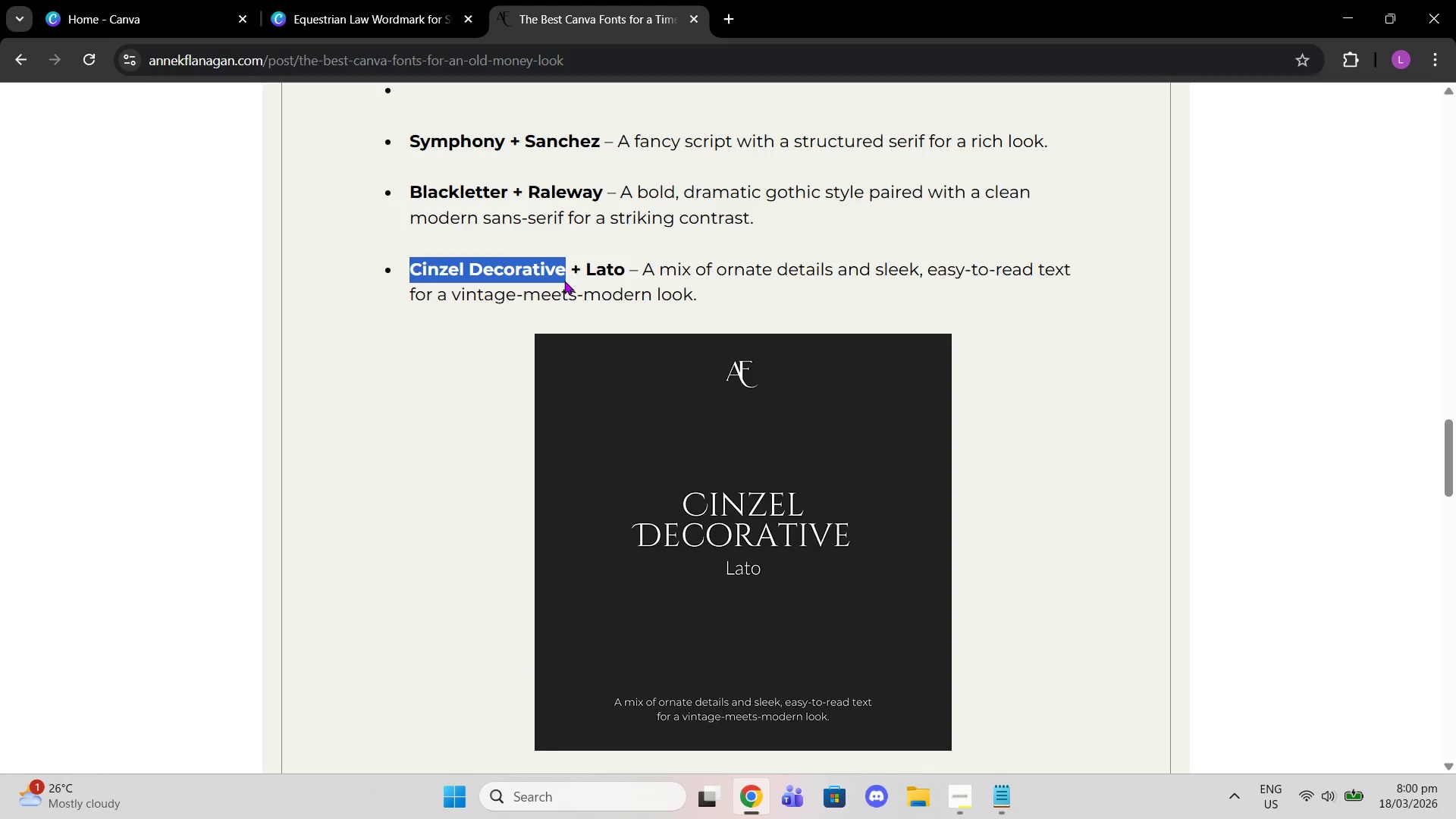 
key(Control+C)
 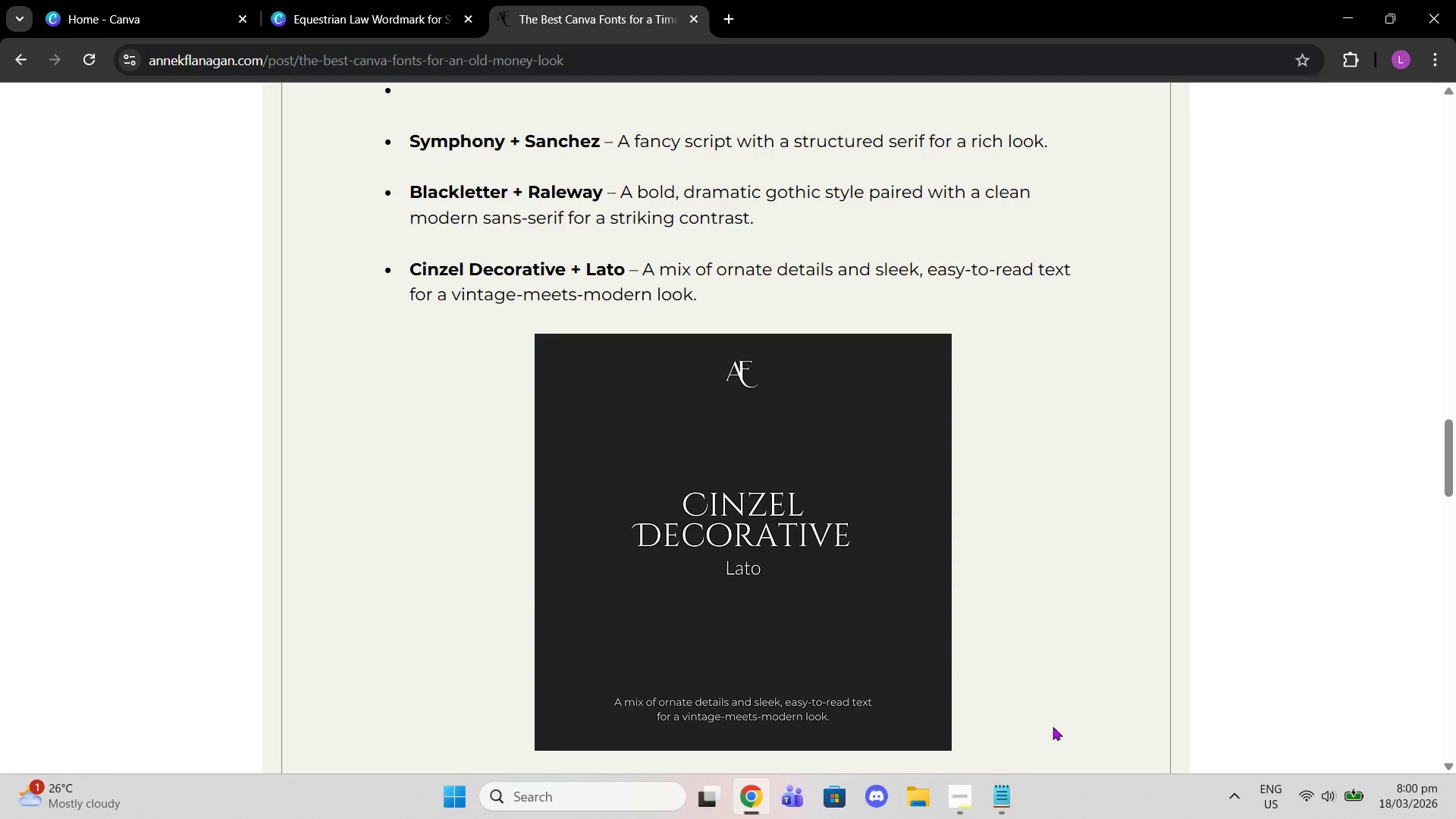 
left_click([1016, 783])
 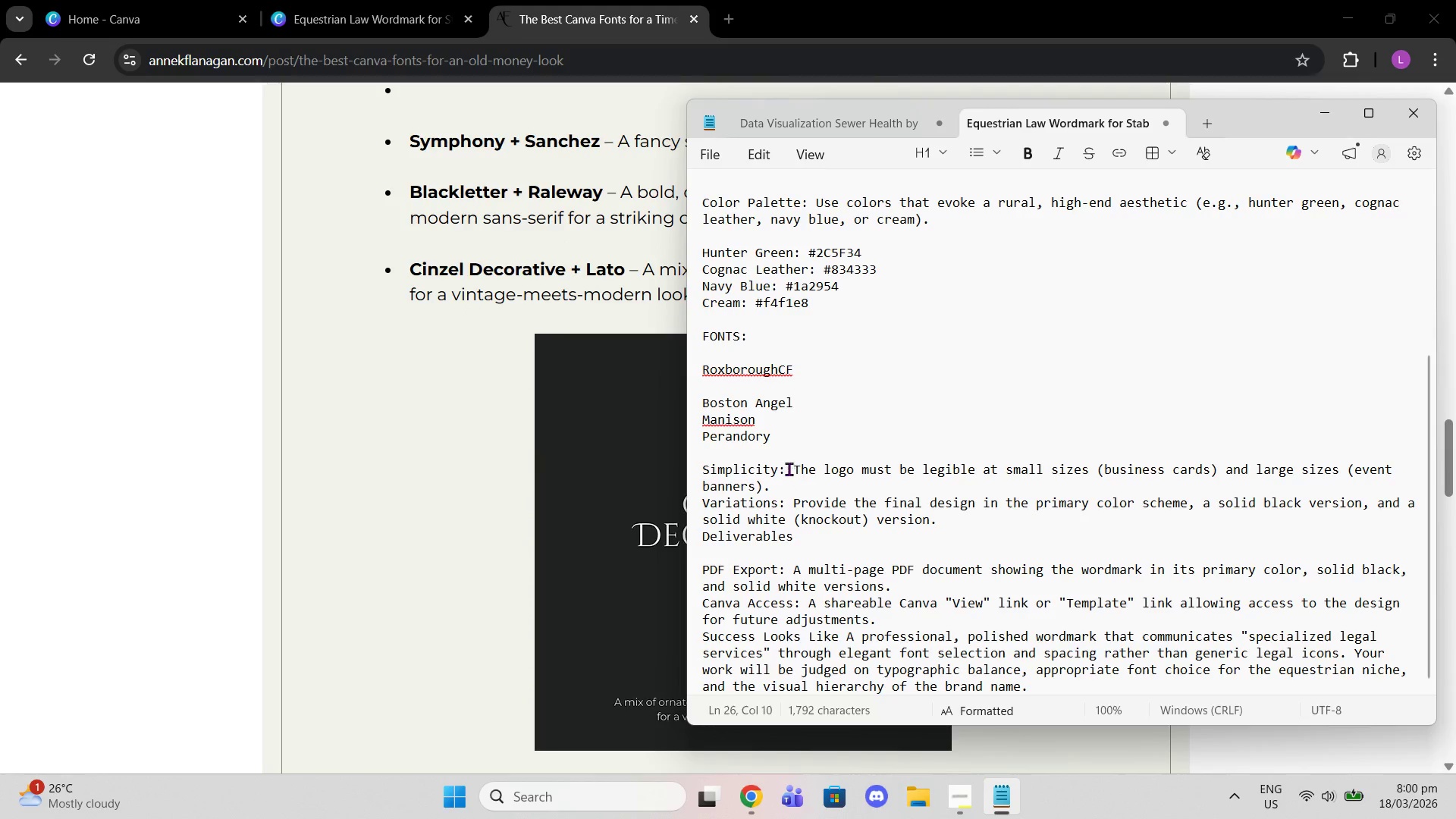 
left_click([777, 452])
 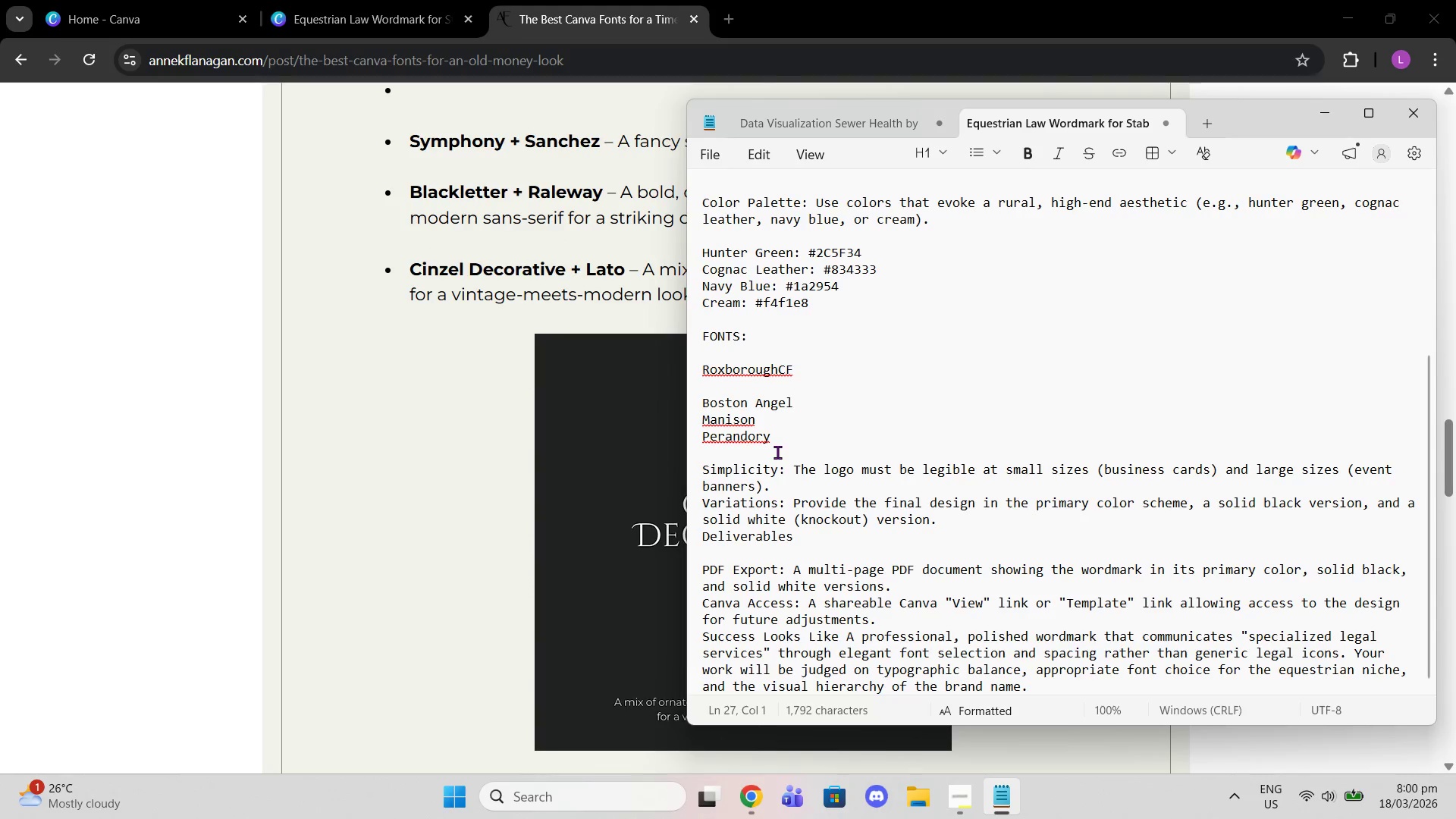 
key(Control+Shift+V)
 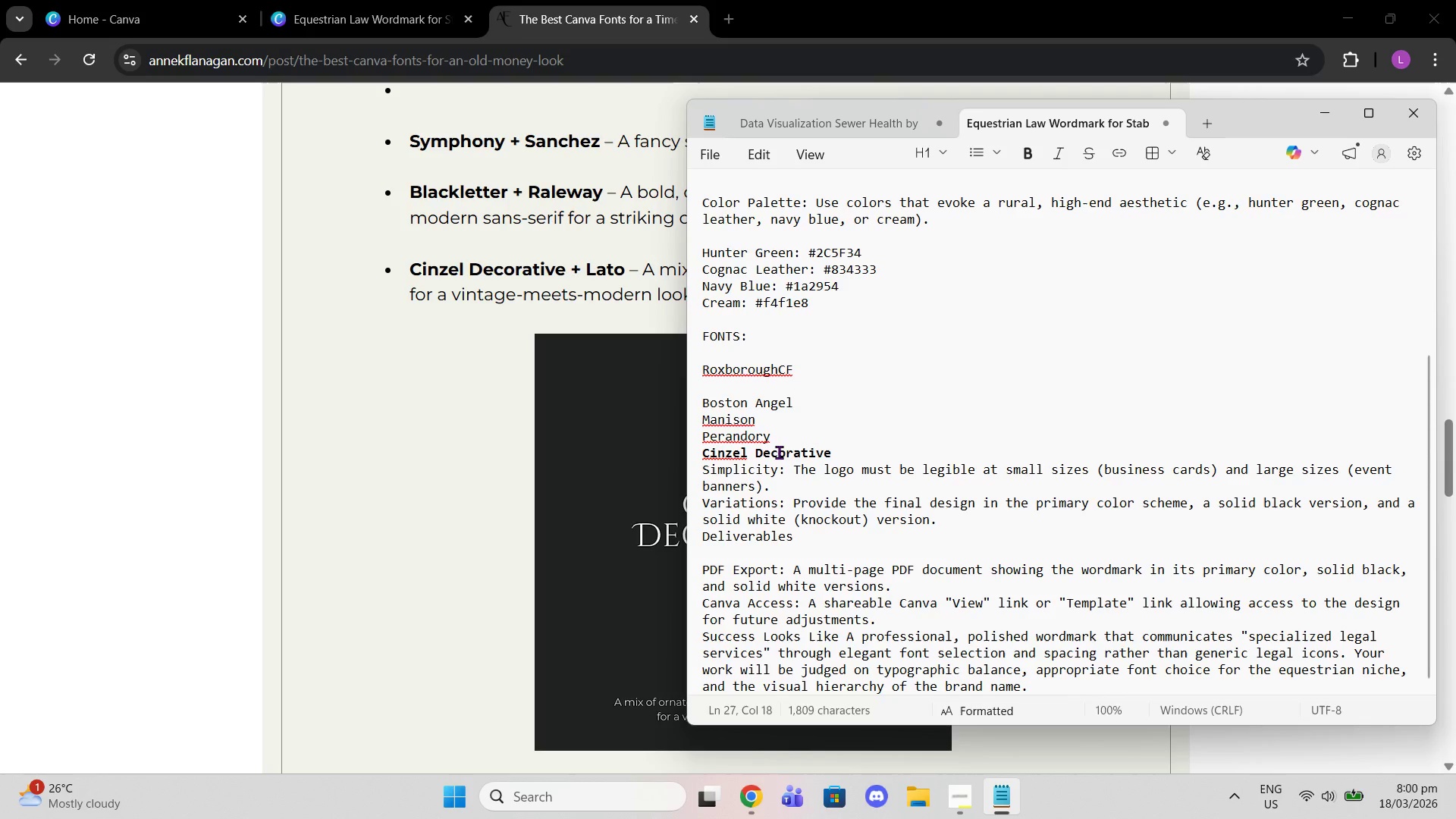 
key(Enter)
 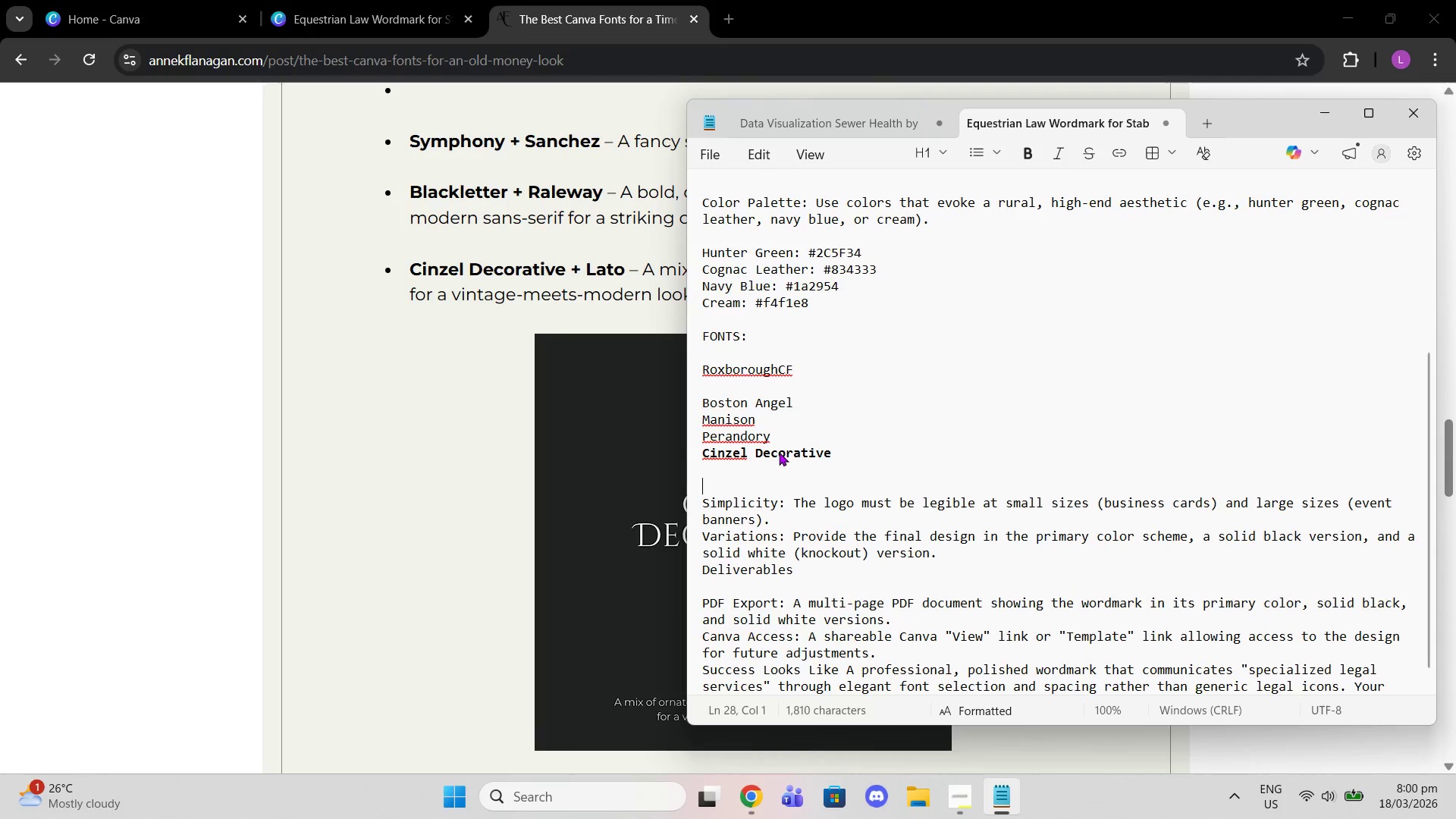 
key(Enter)
 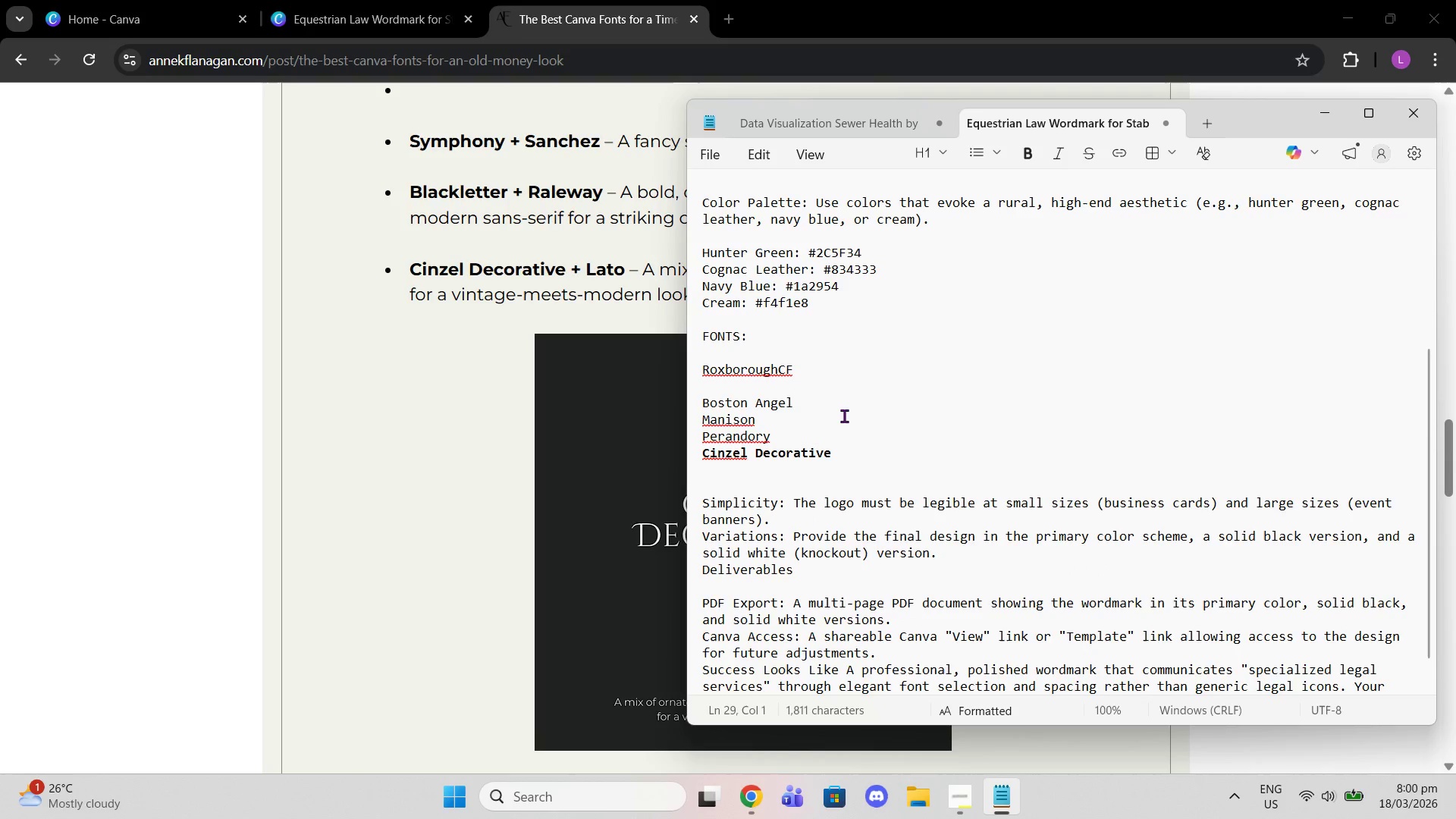 
left_click([847, 413])
 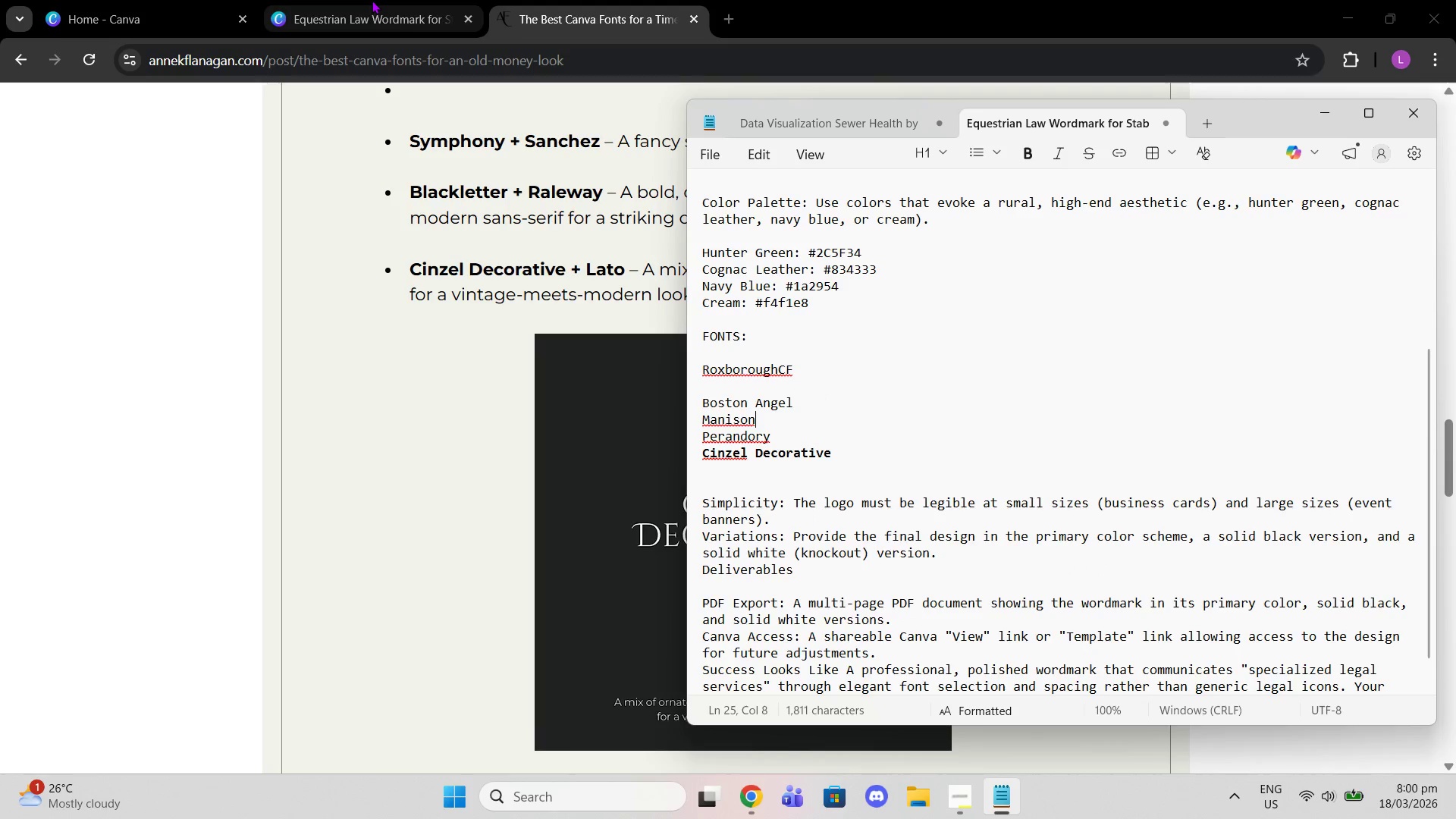 
left_click([368, 0])
 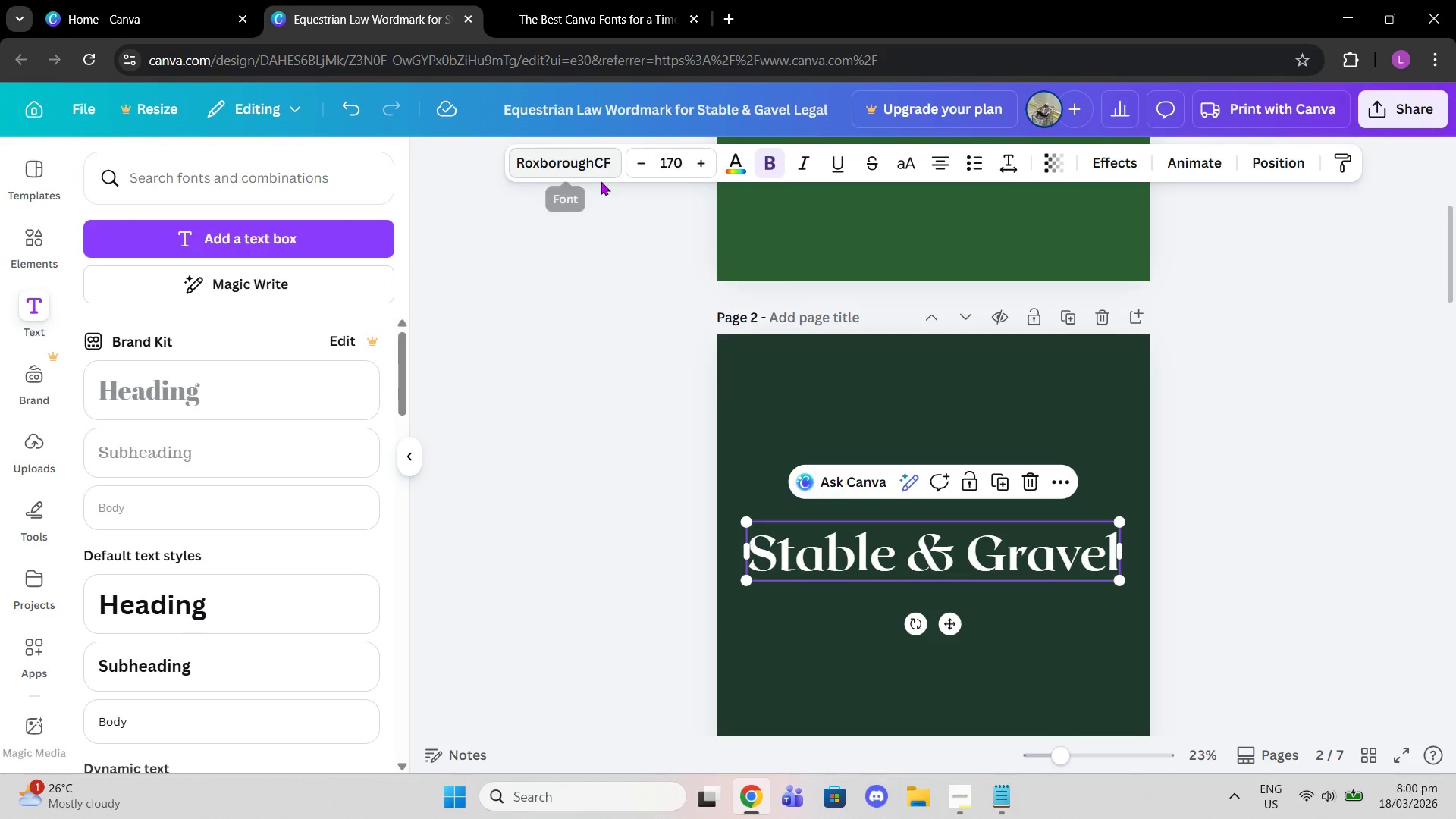 
scroll: coordinate [737, 399], scroll_direction: up, amount: 4.0
 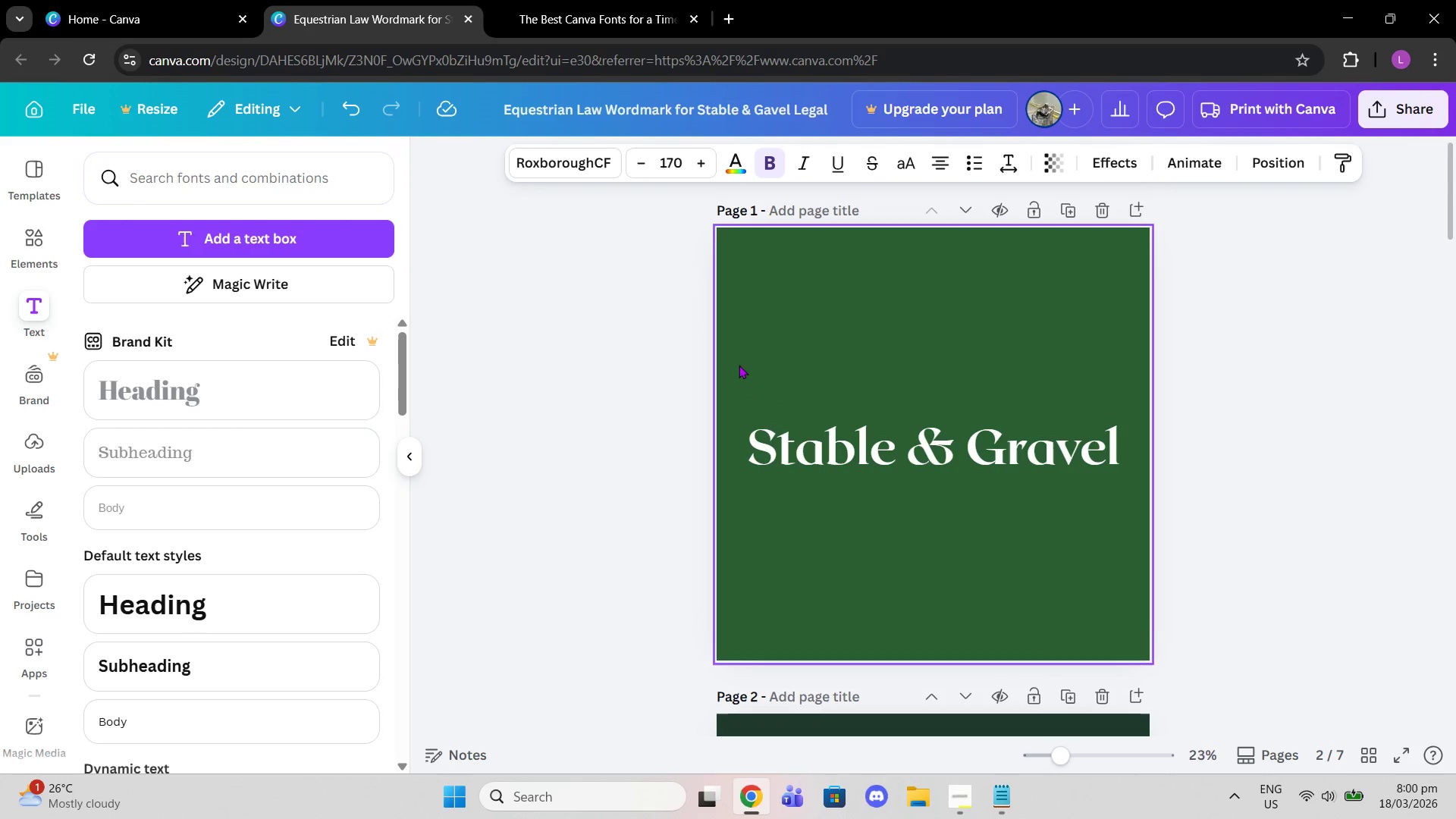 
scroll: coordinate [785, 453], scroll_direction: down, amount: 4.0
 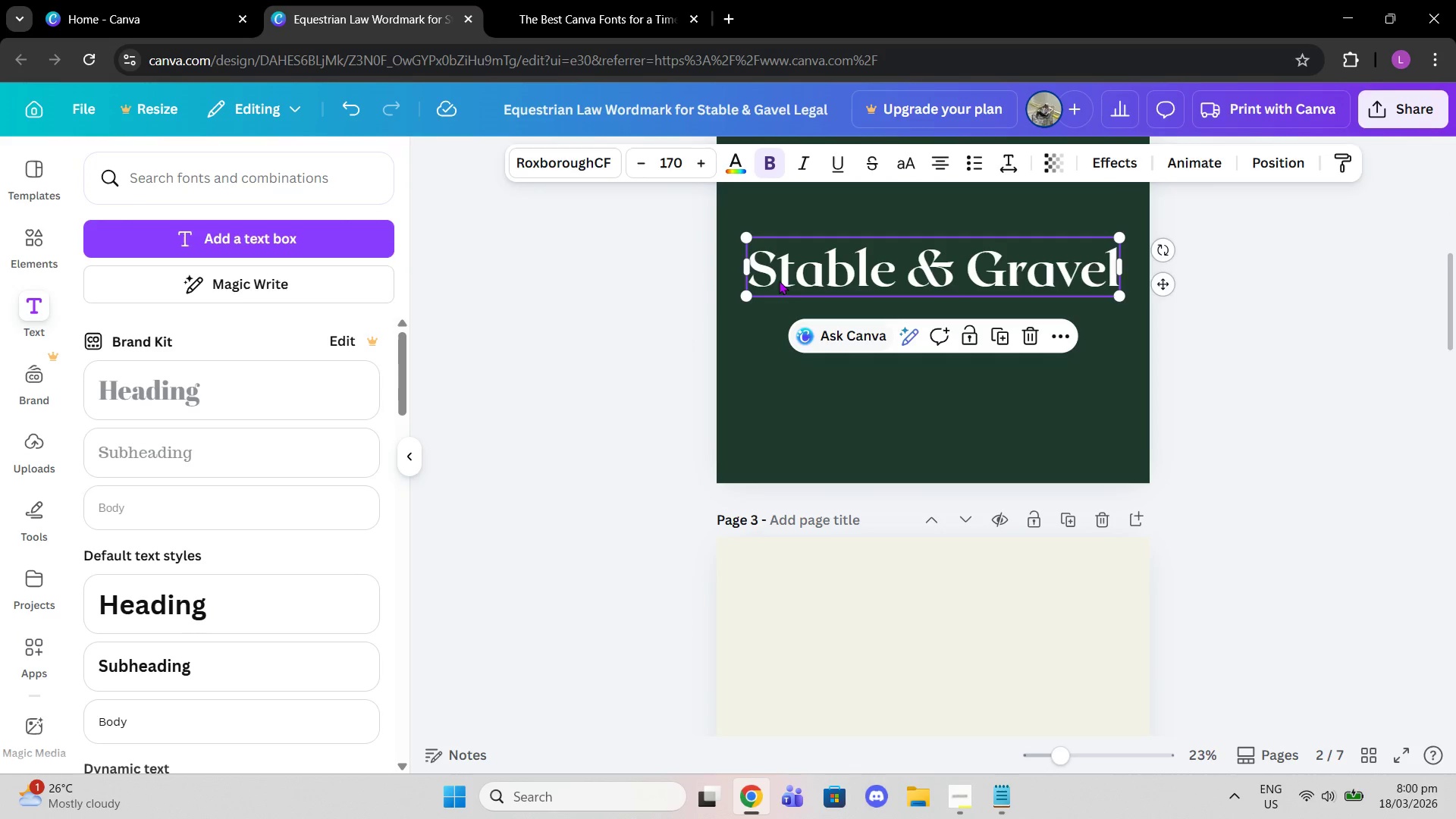 
scroll: coordinate [761, 276], scroll_direction: up, amount: 2.0
 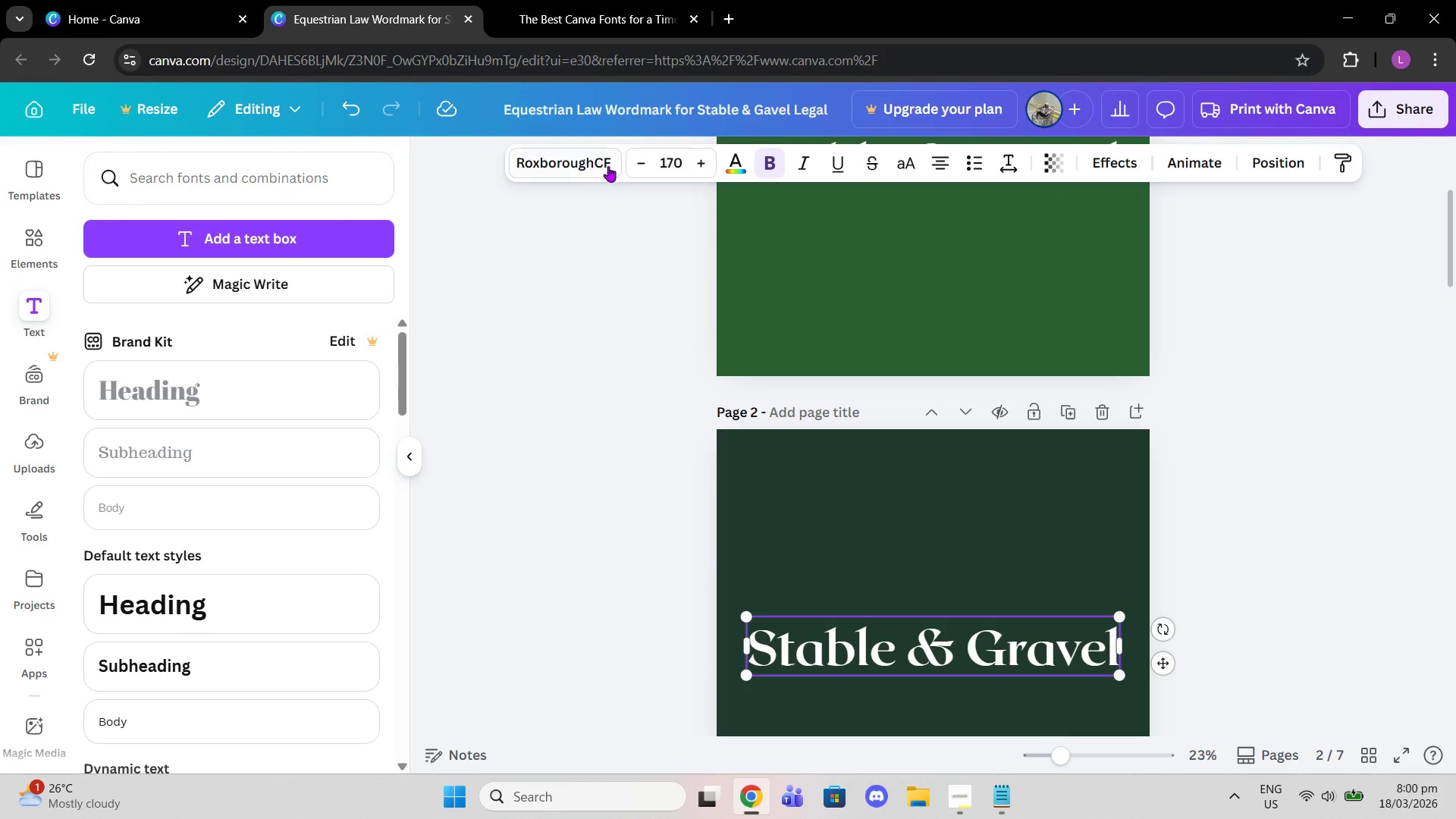 
left_click([599, 156])
 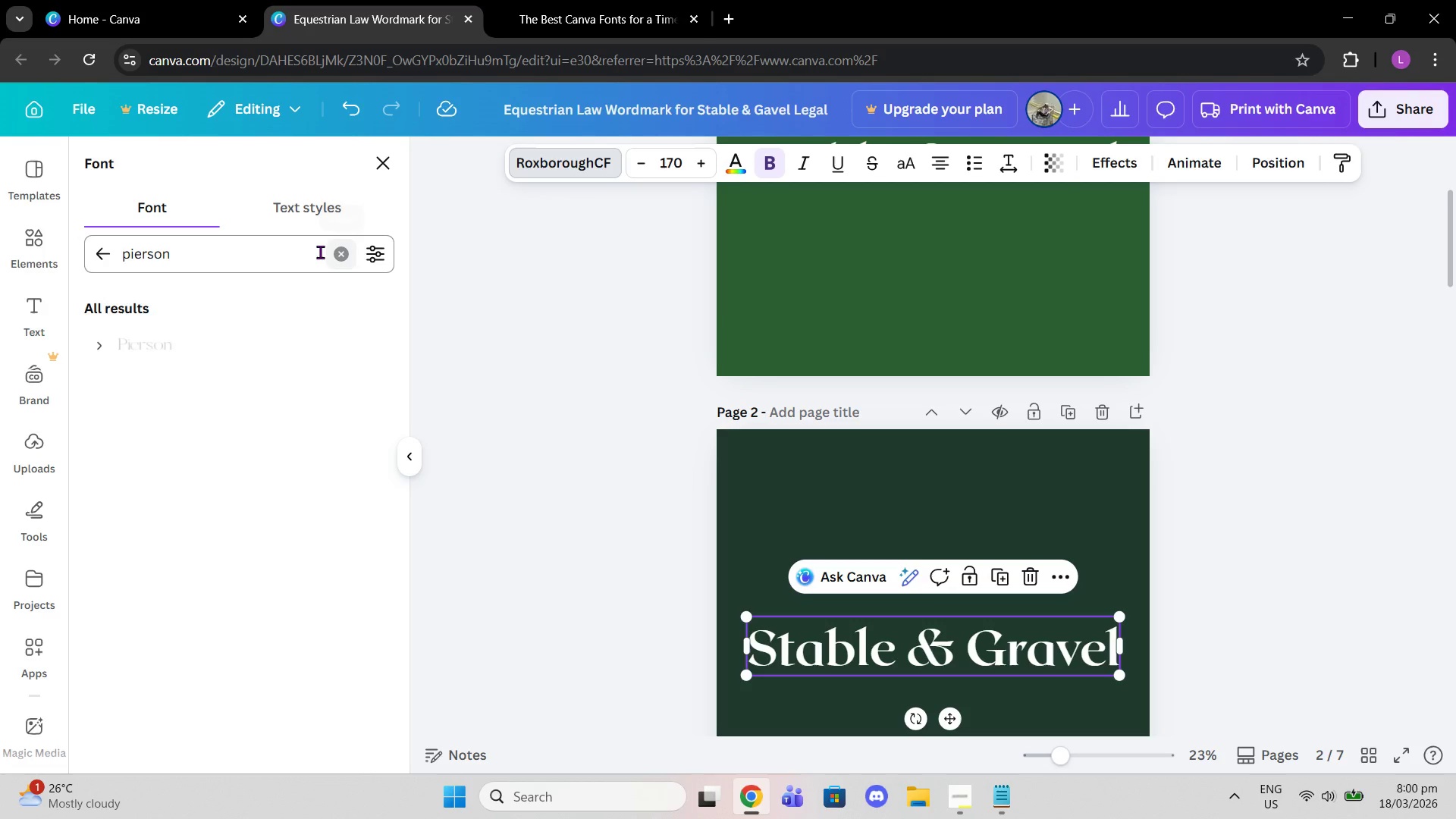 
left_click([337, 252])
 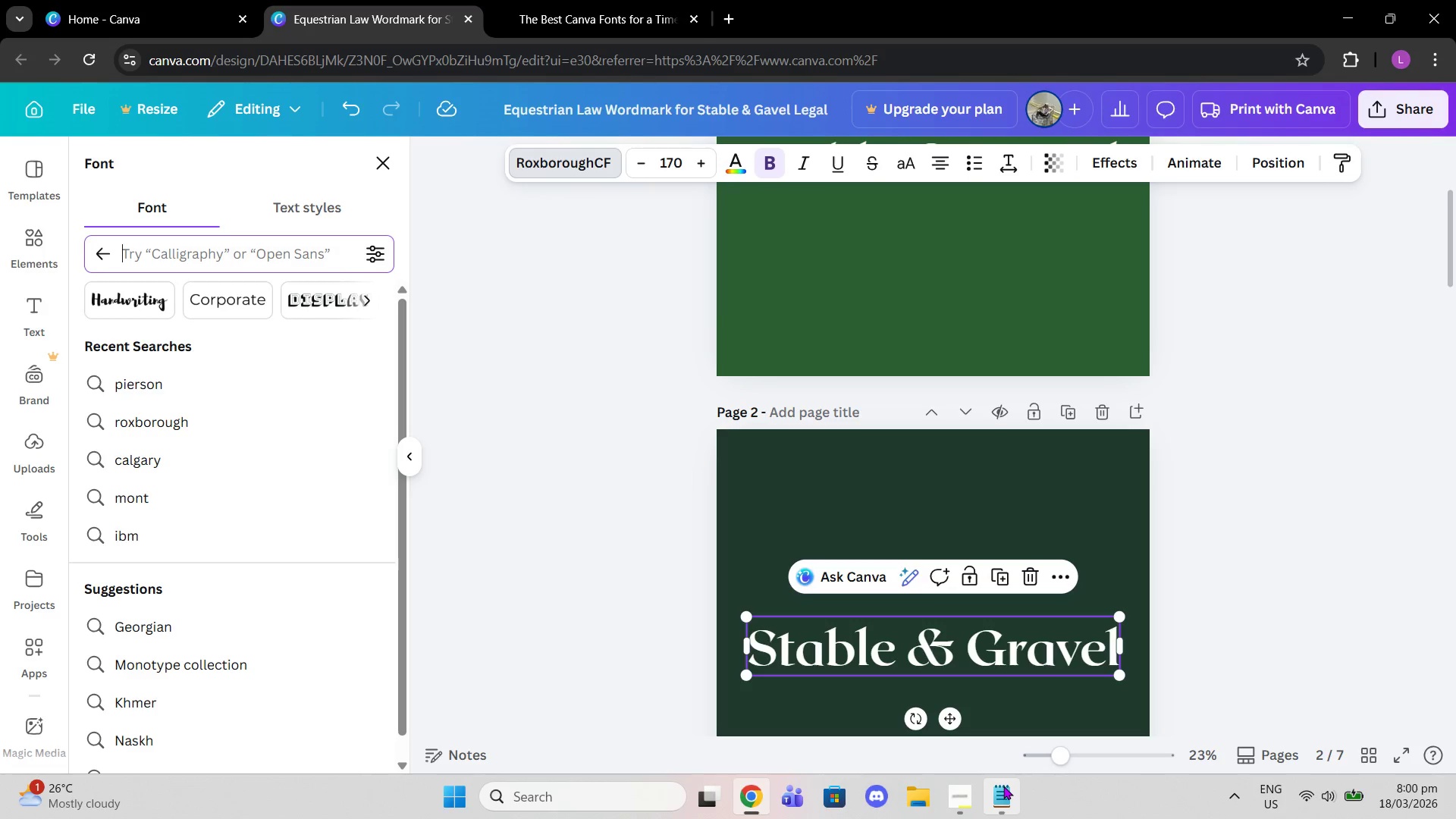 
left_click([1003, 786])
 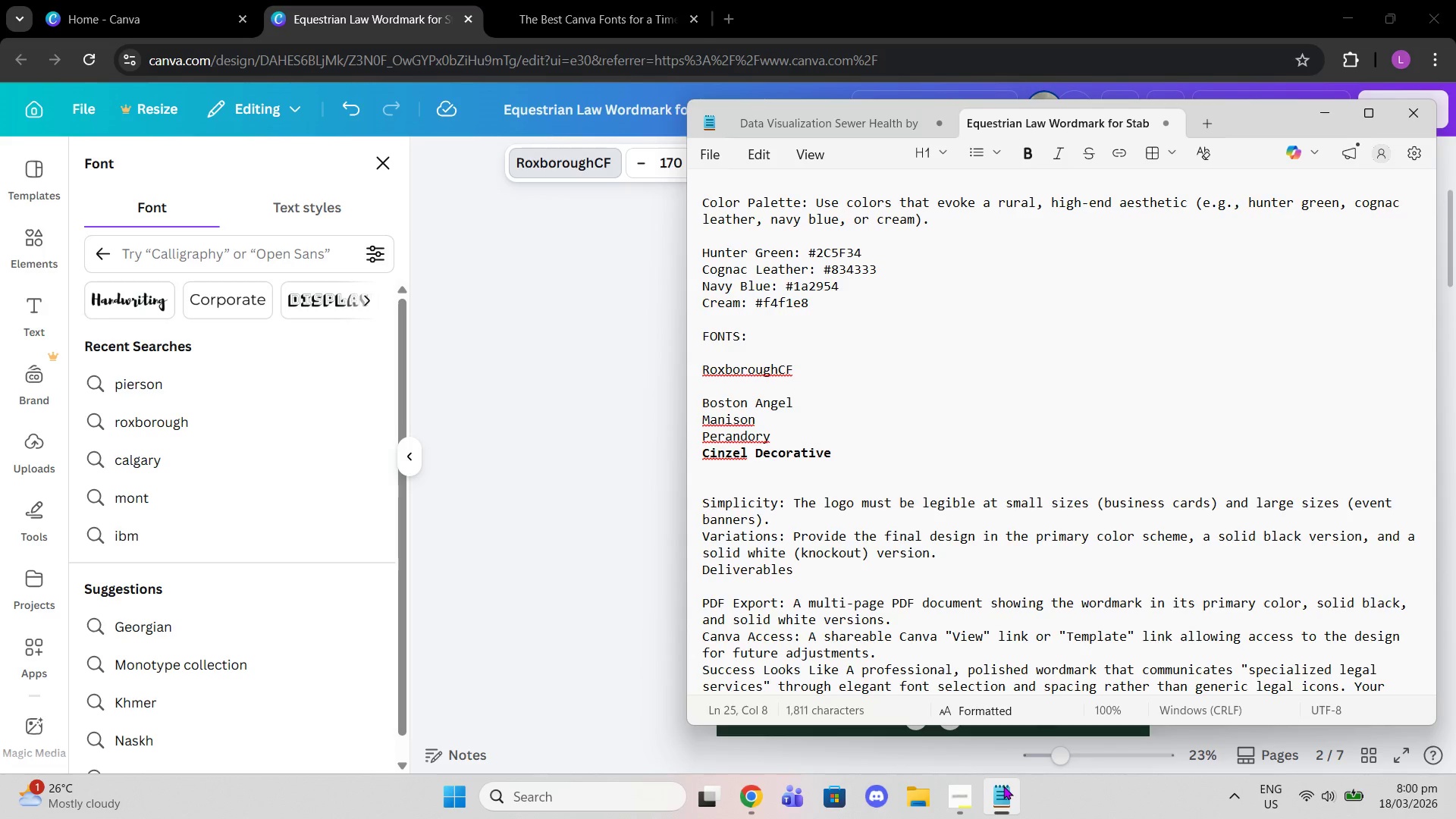 
left_click([1003, 786])
 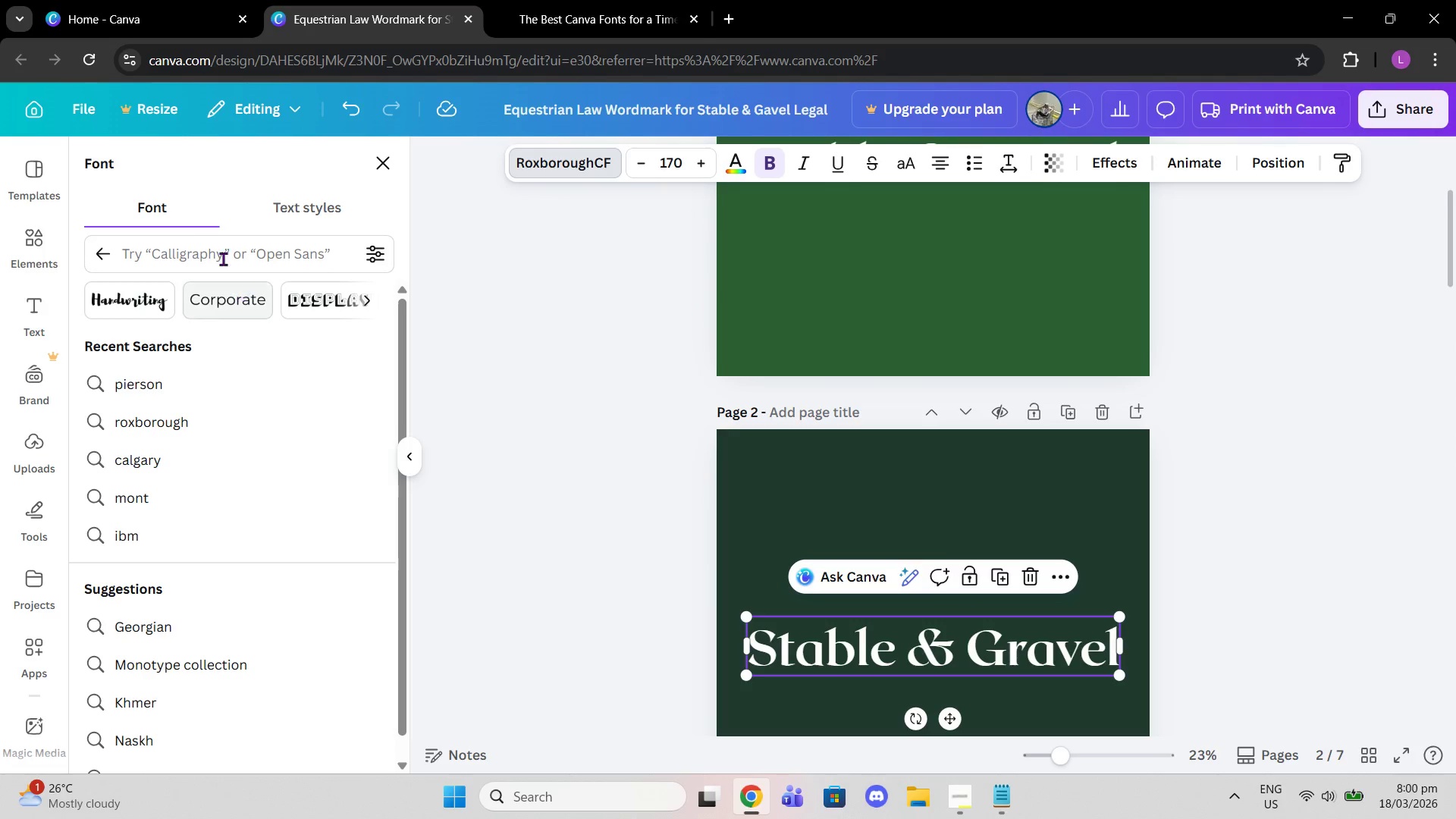 
left_click([212, 243])
 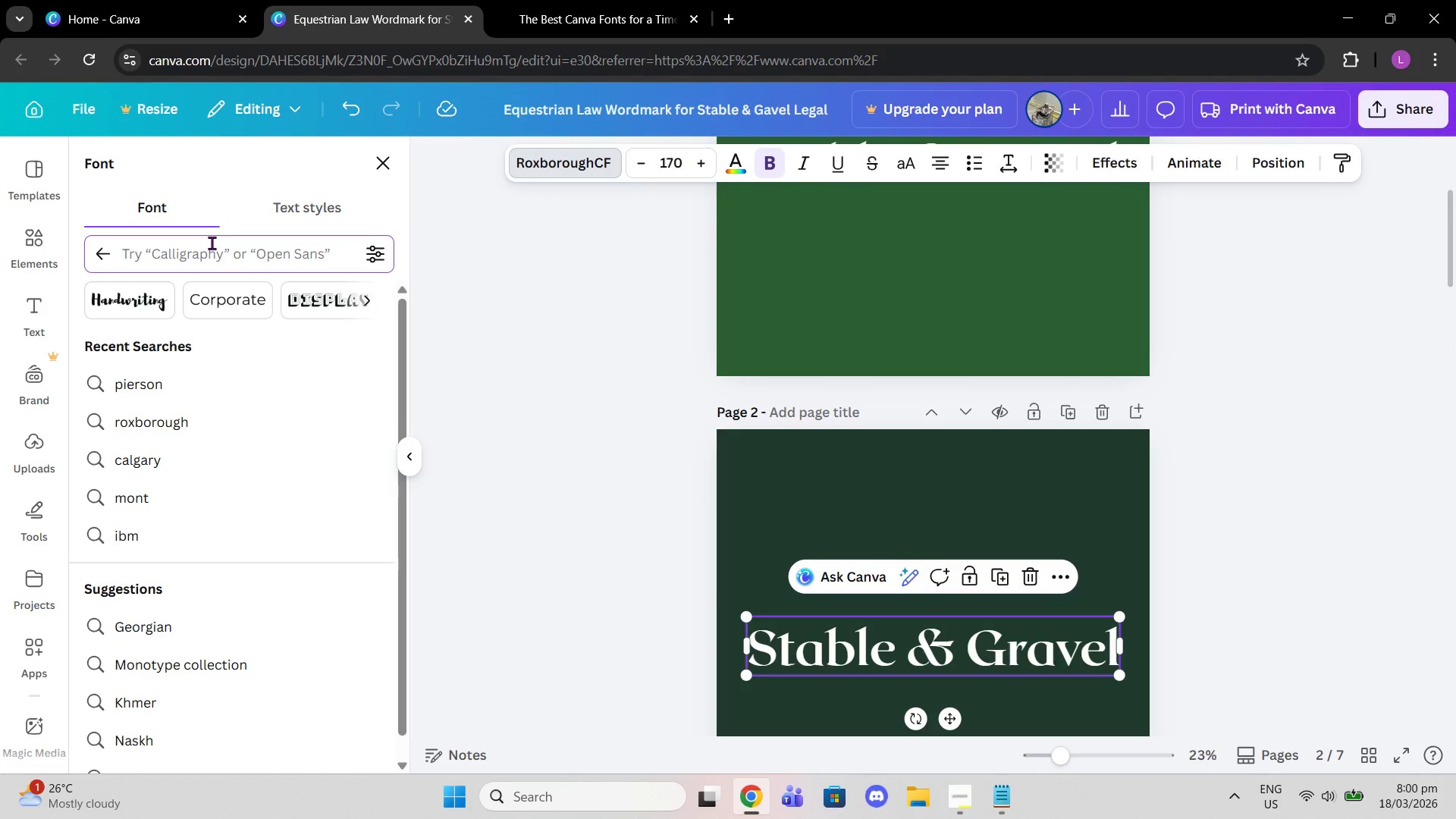 
type(manison)
 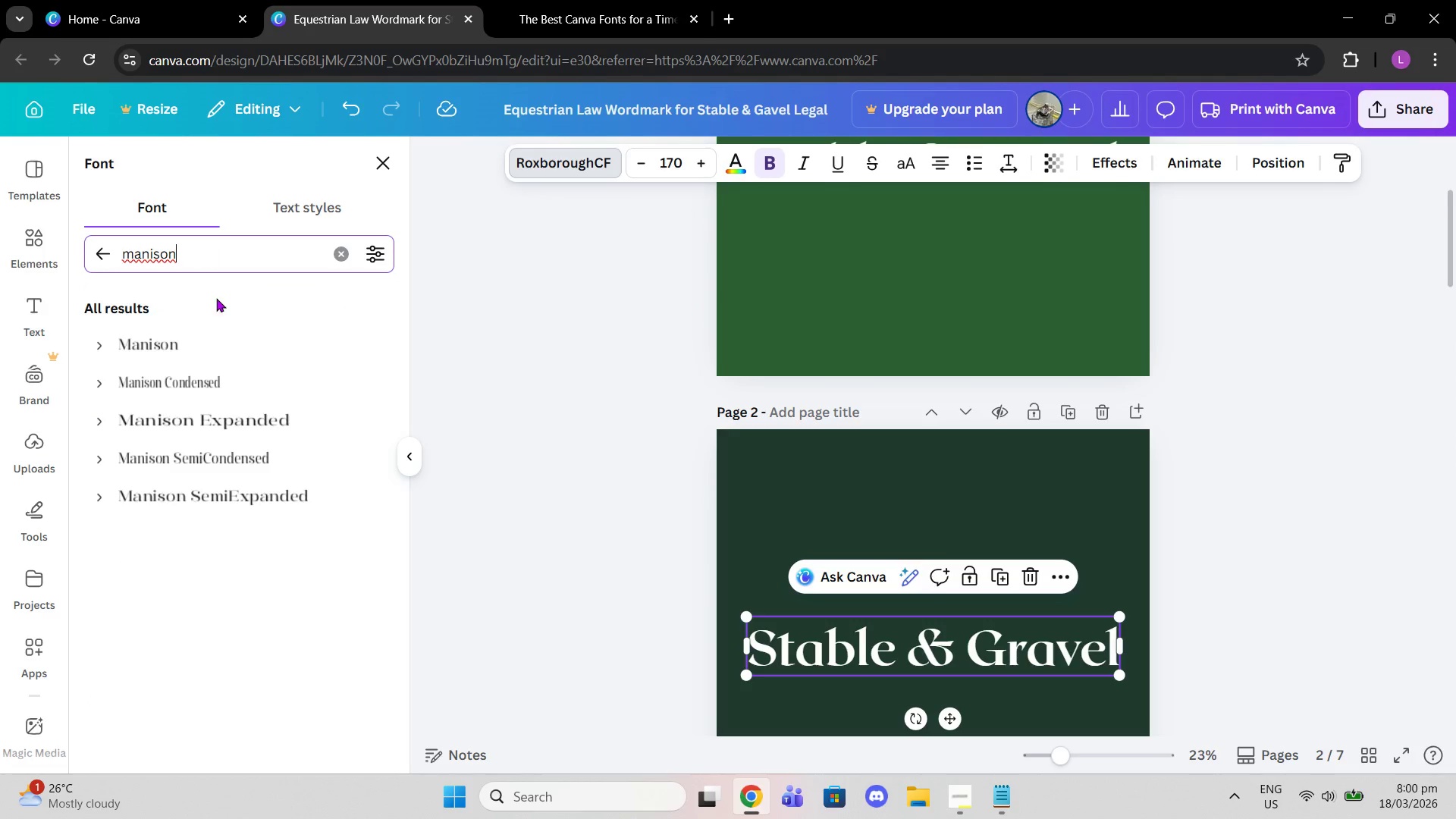 
left_click([221, 337])
 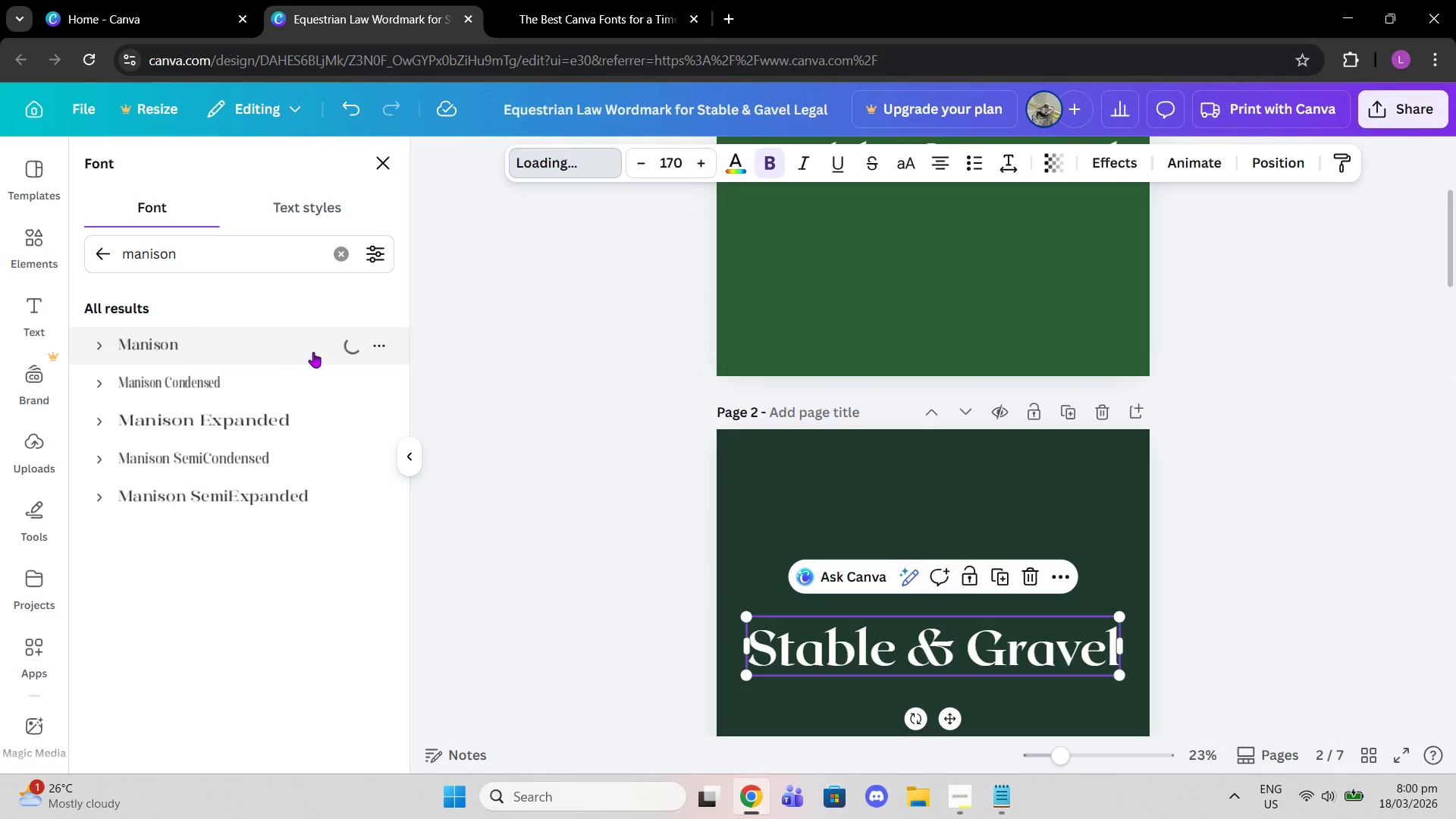 
scroll: coordinate [546, 456], scroll_direction: down, amount: 6.0
 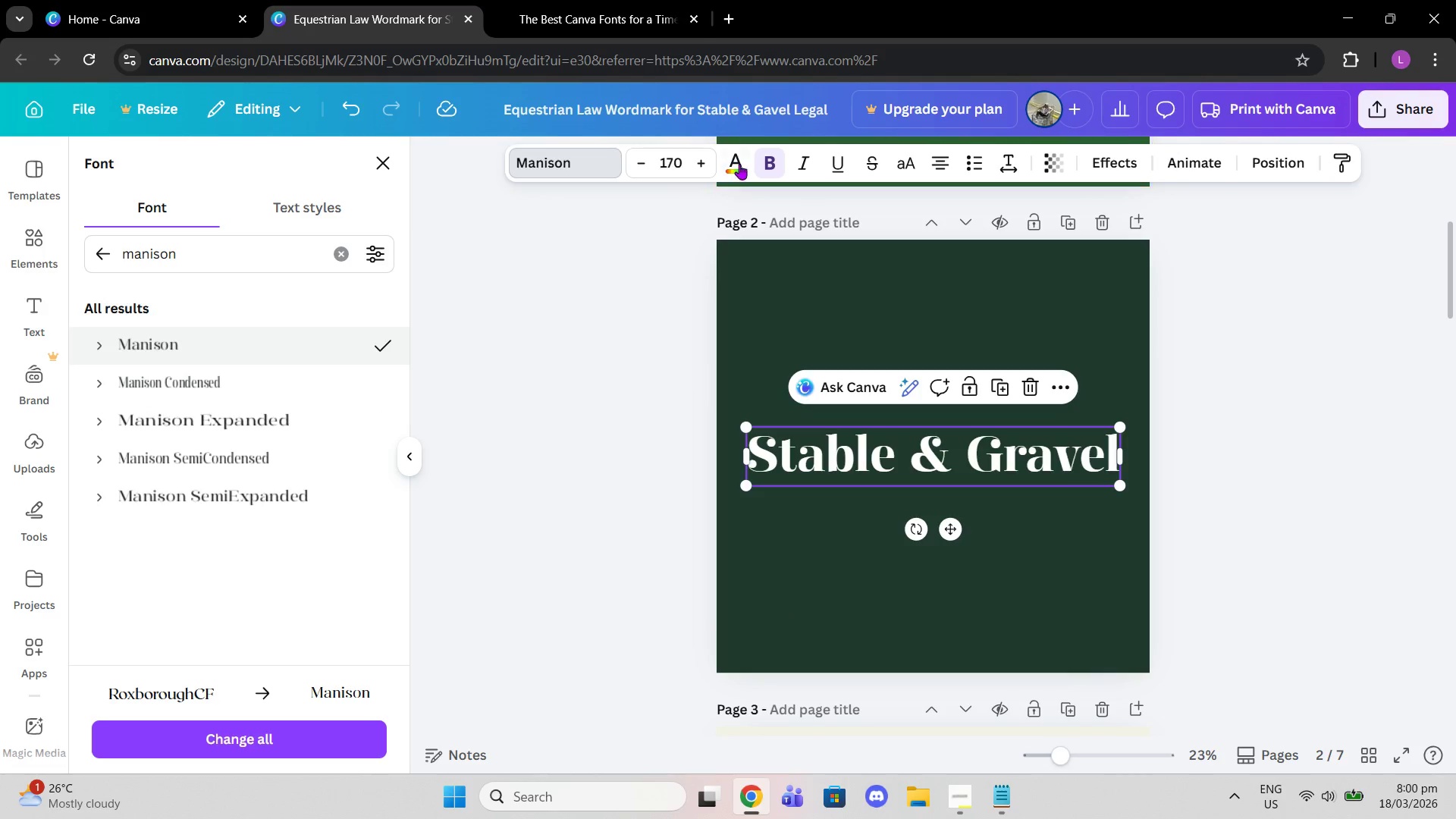 
left_click([766, 168])
 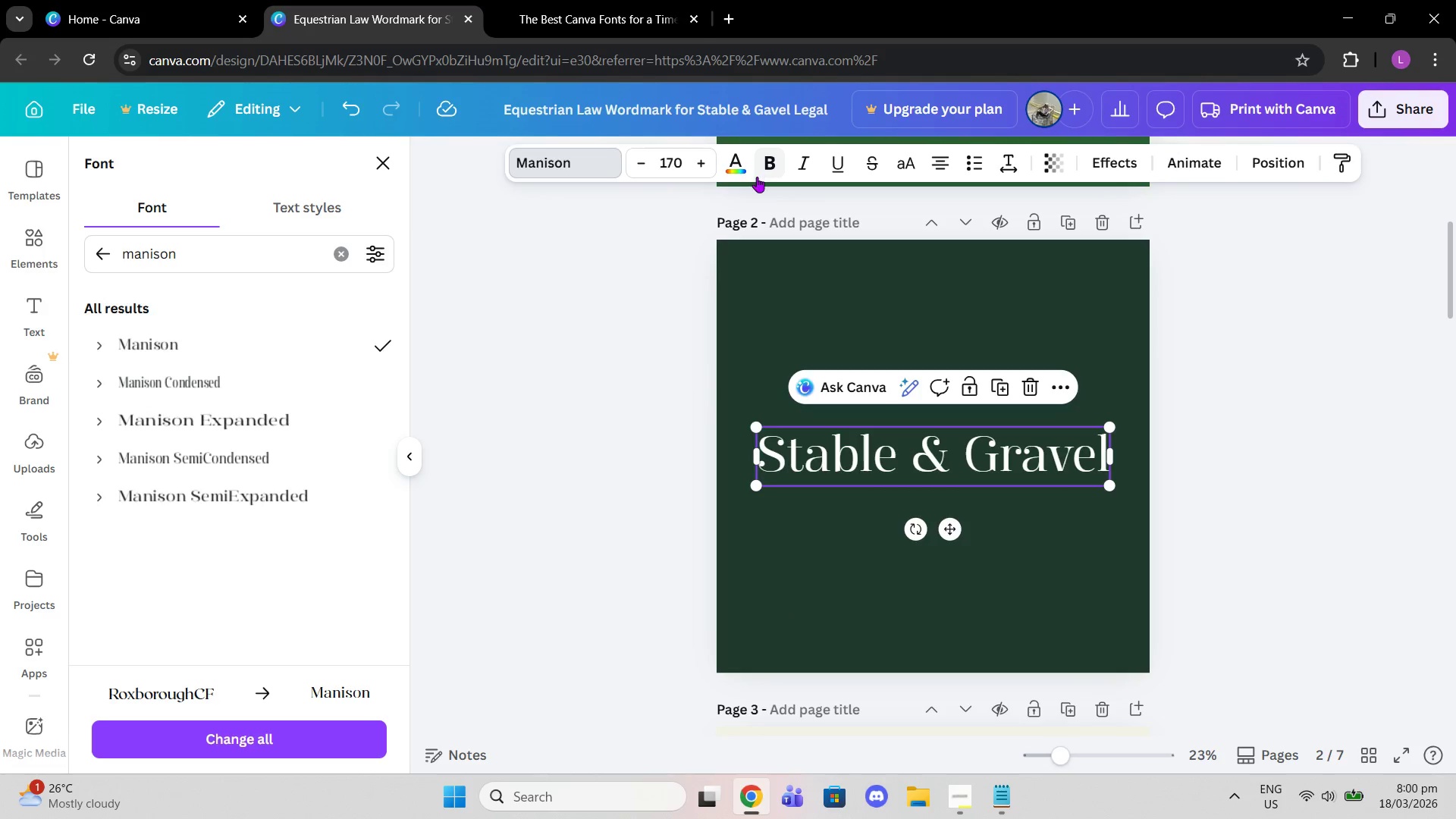 
scroll: coordinate [810, 325], scroll_direction: up, amount: 4.0
 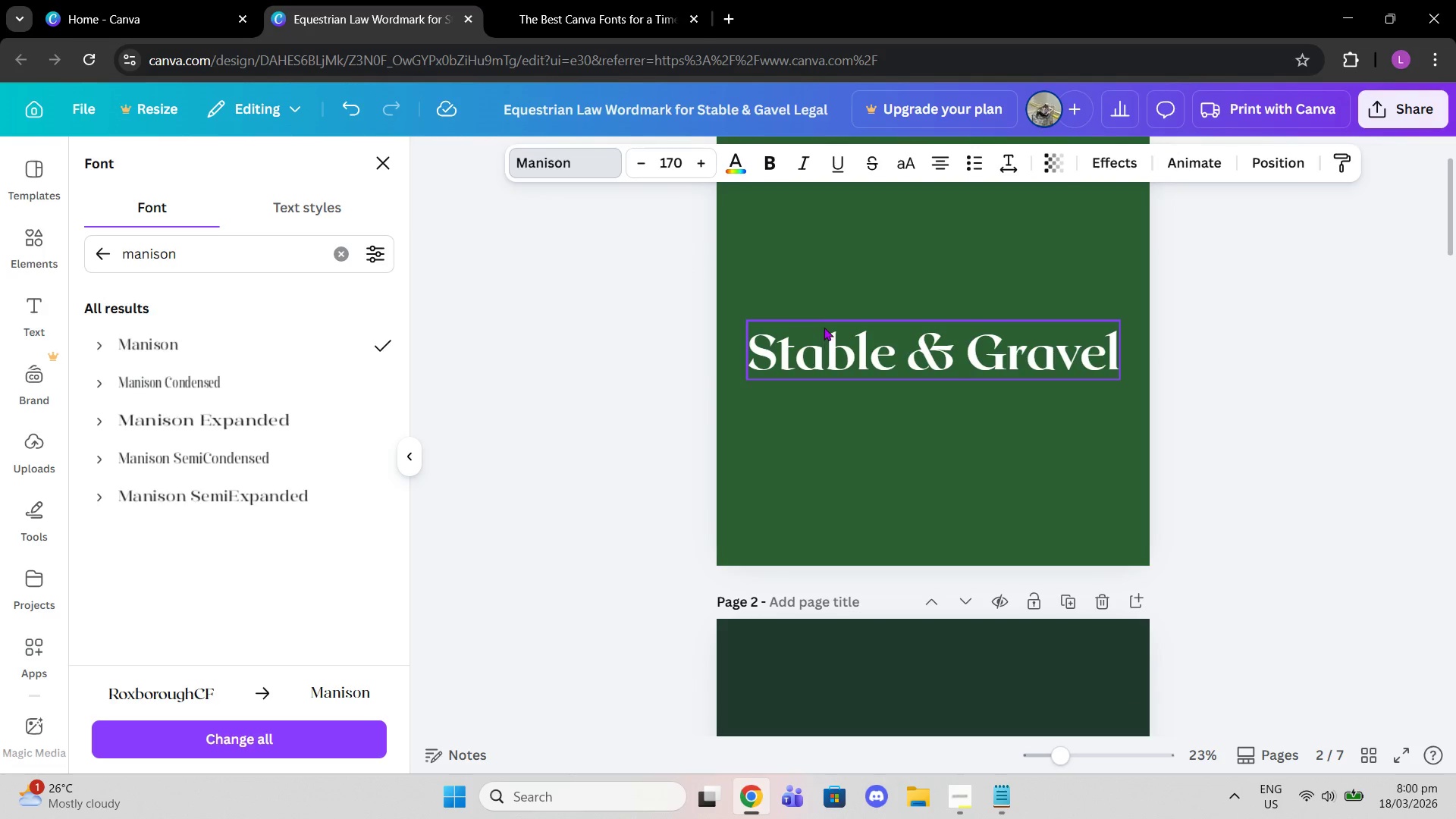 
left_click([824, 327])
 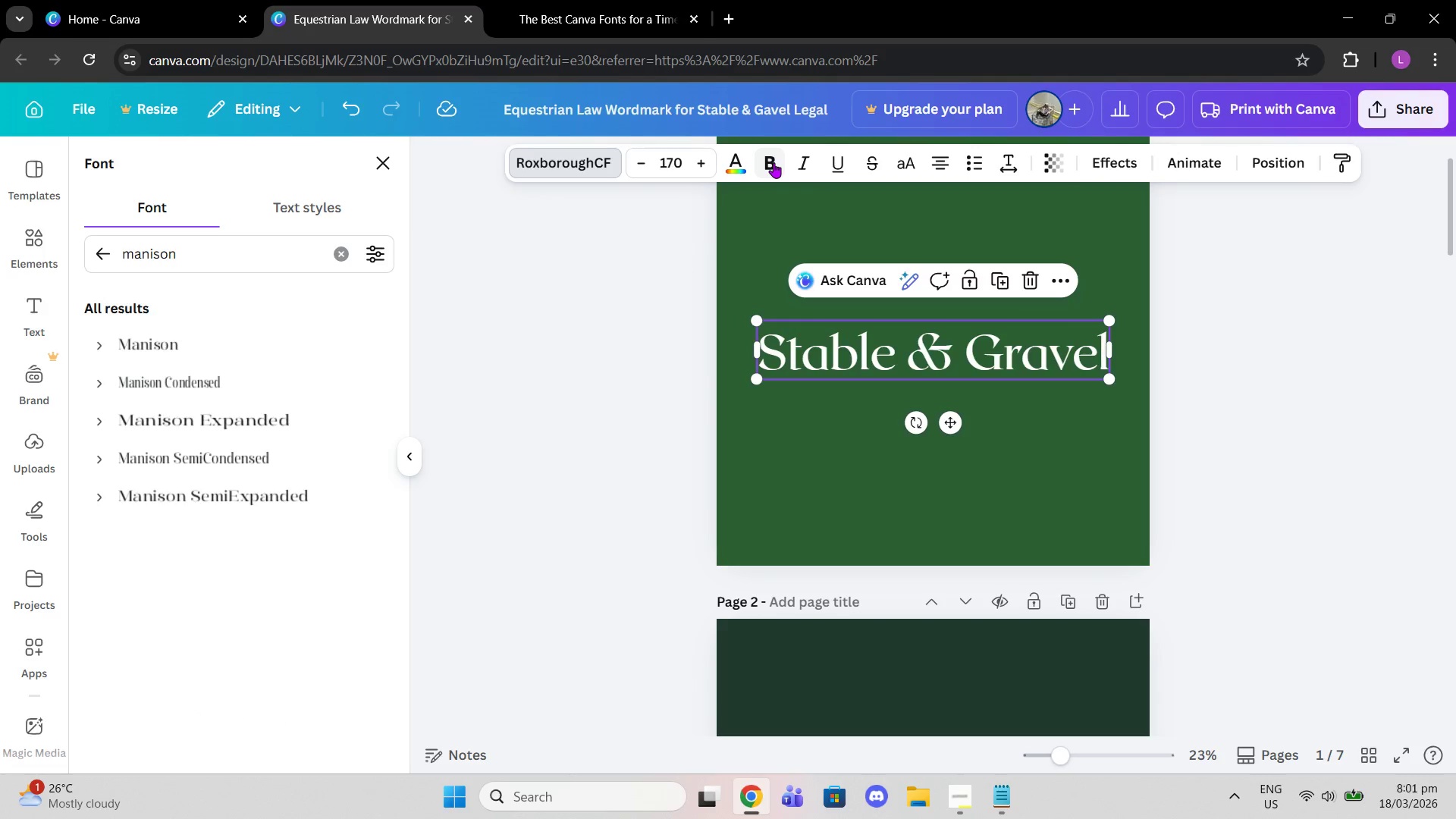 
left_click([774, 162])
 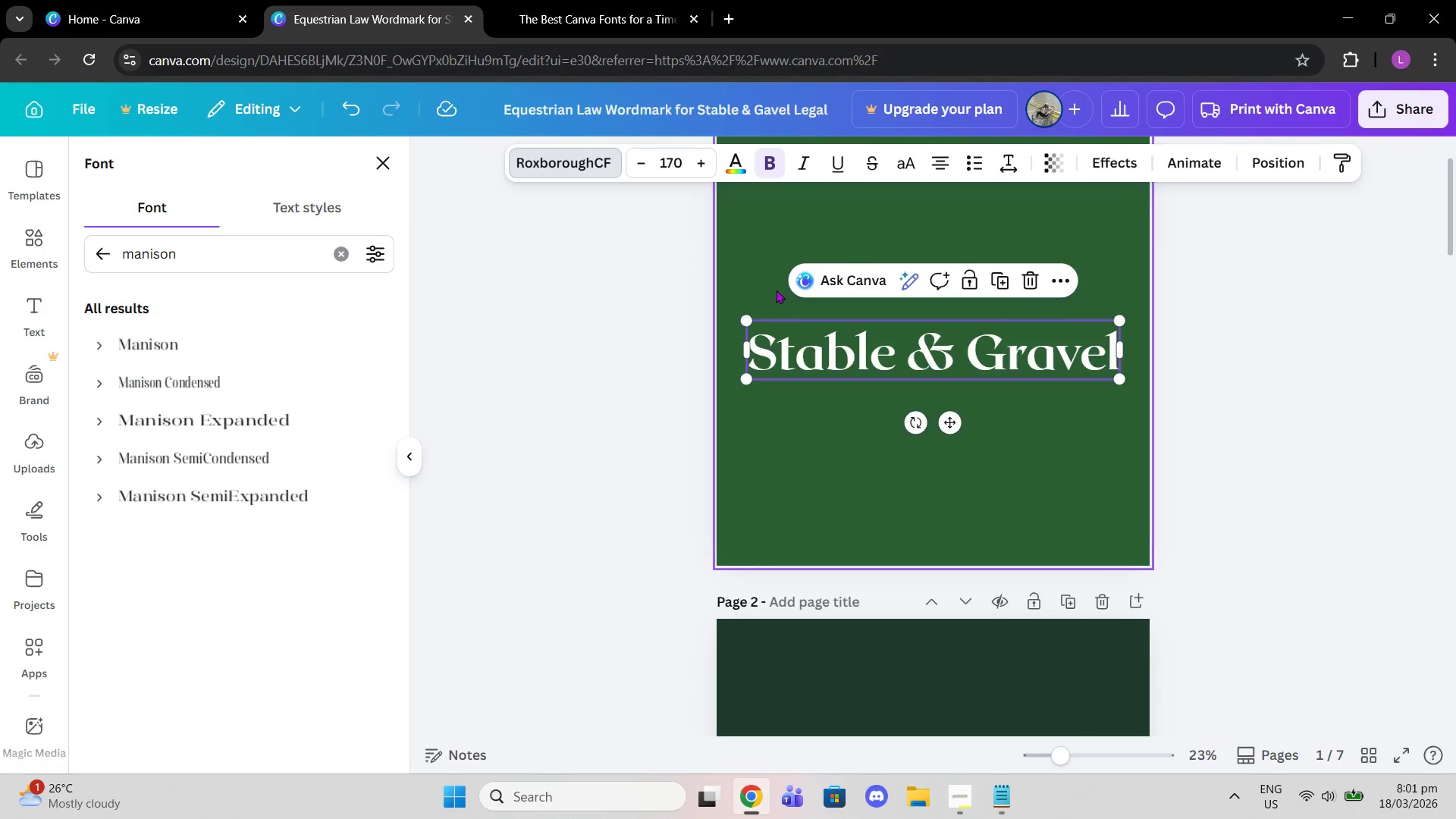 
scroll: coordinate [779, 386], scroll_direction: down, amount: 4.0
 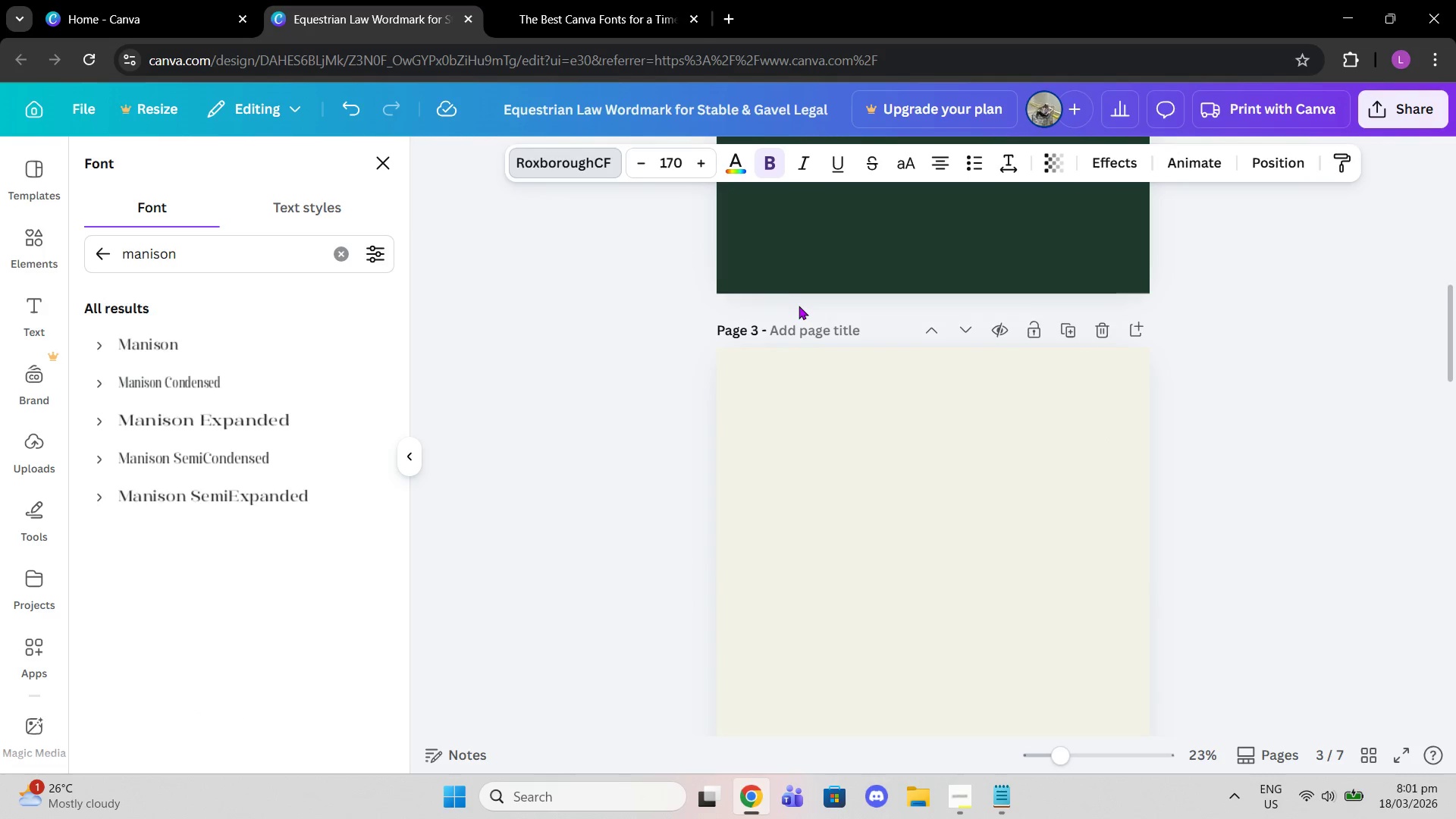 
scroll: coordinate [805, 309], scroll_direction: up, amount: 3.0
 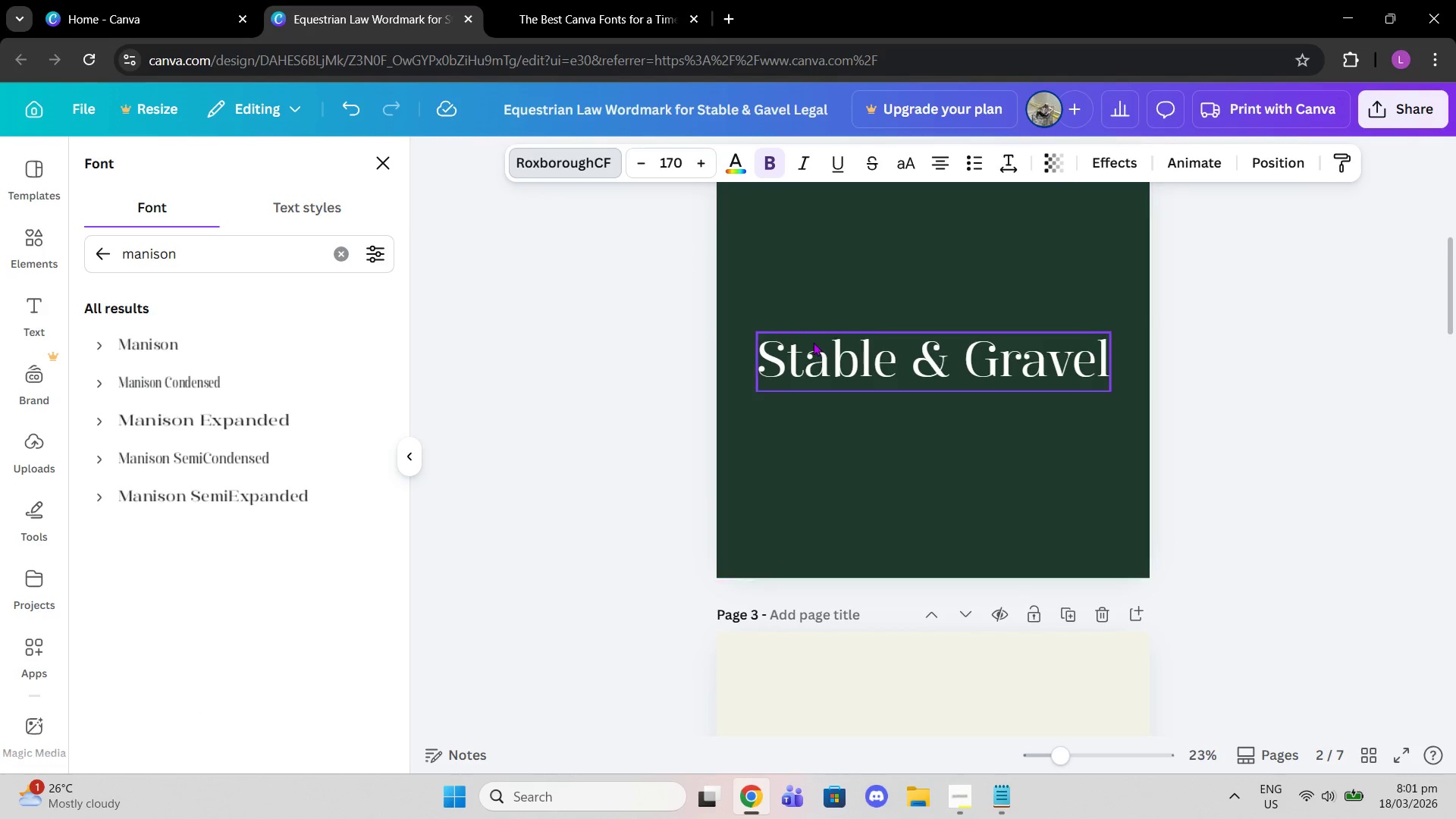 
left_click([814, 343])
 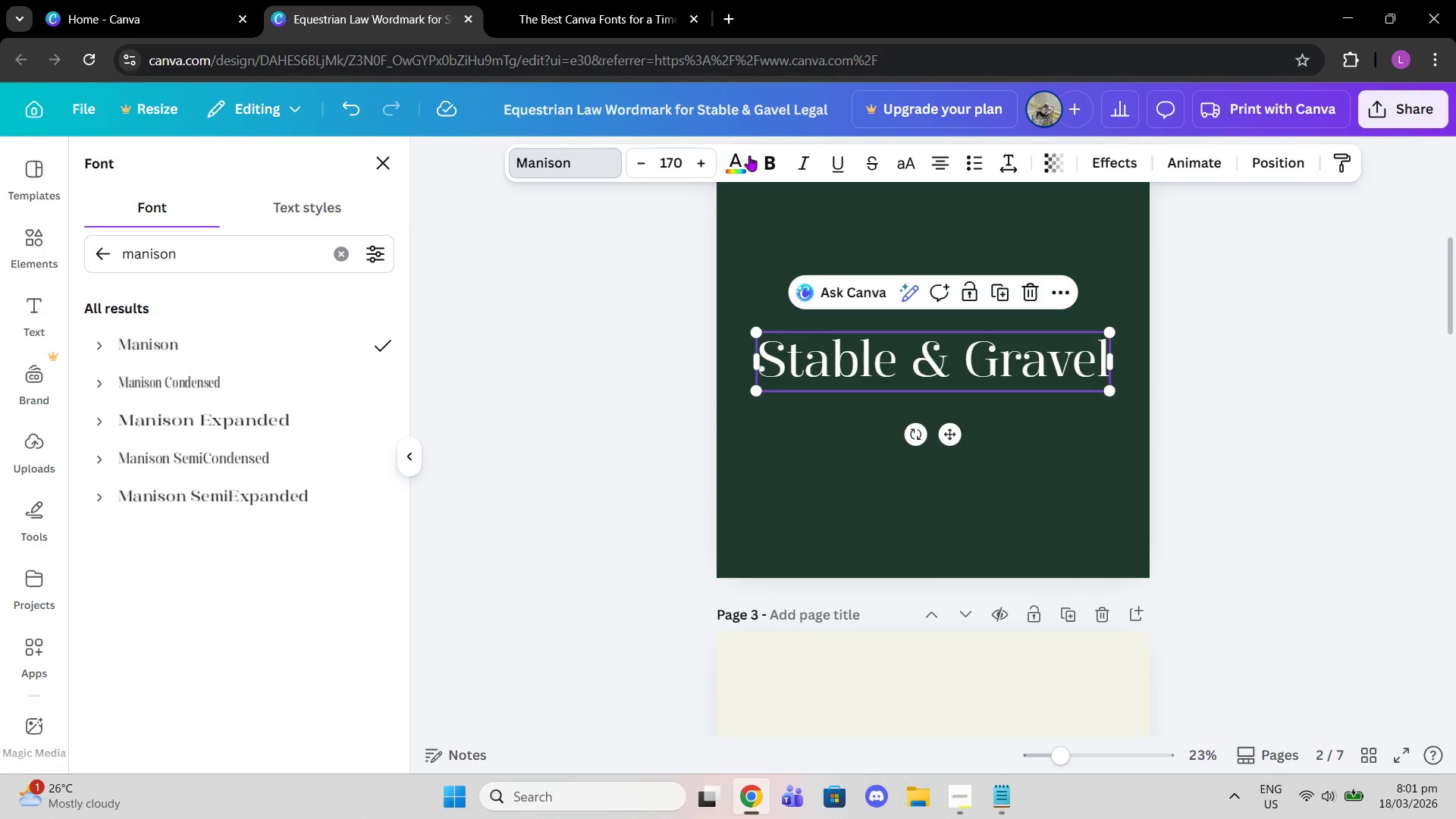 
left_click([758, 162])
 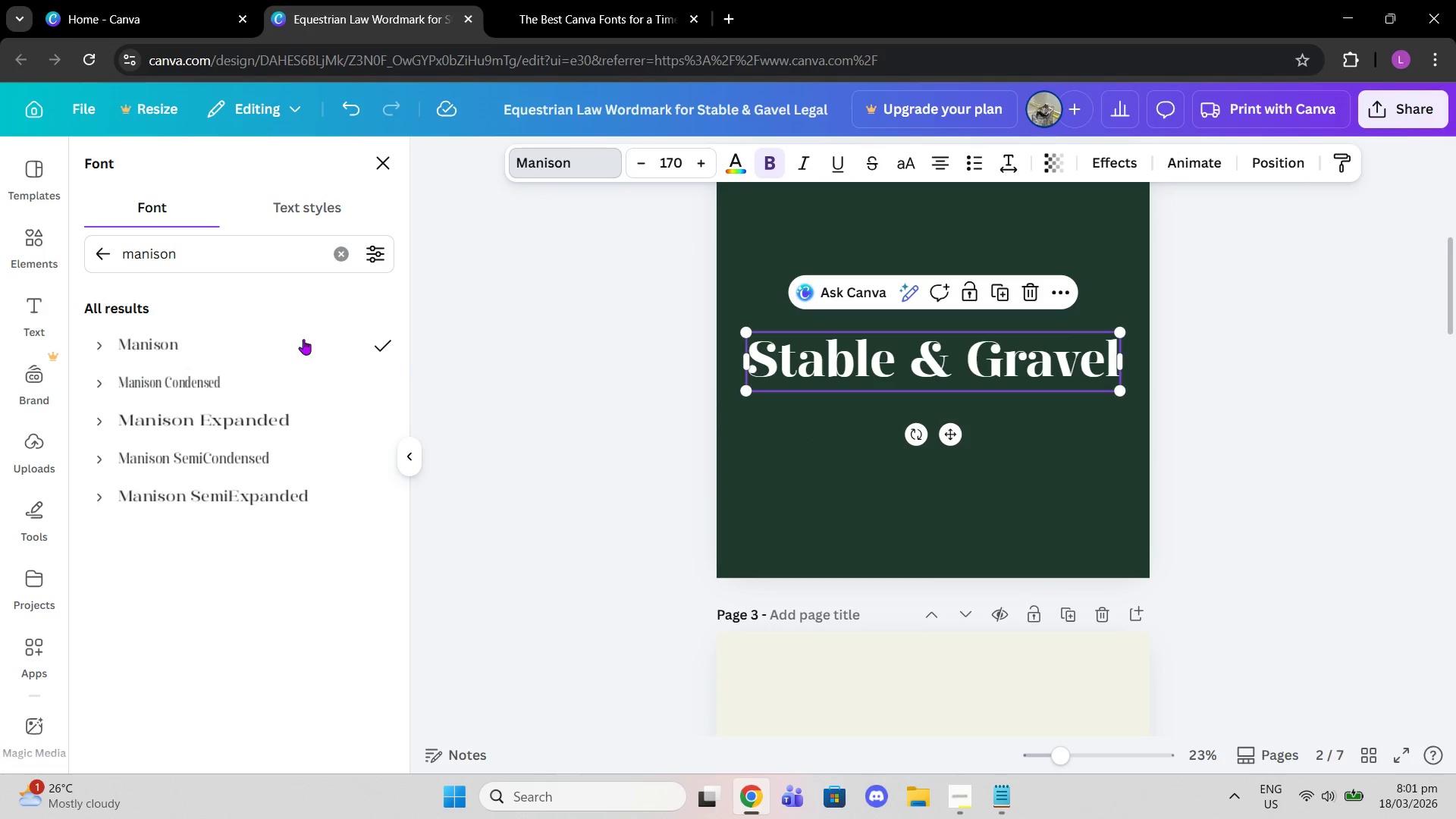 
left_click([268, 365])
 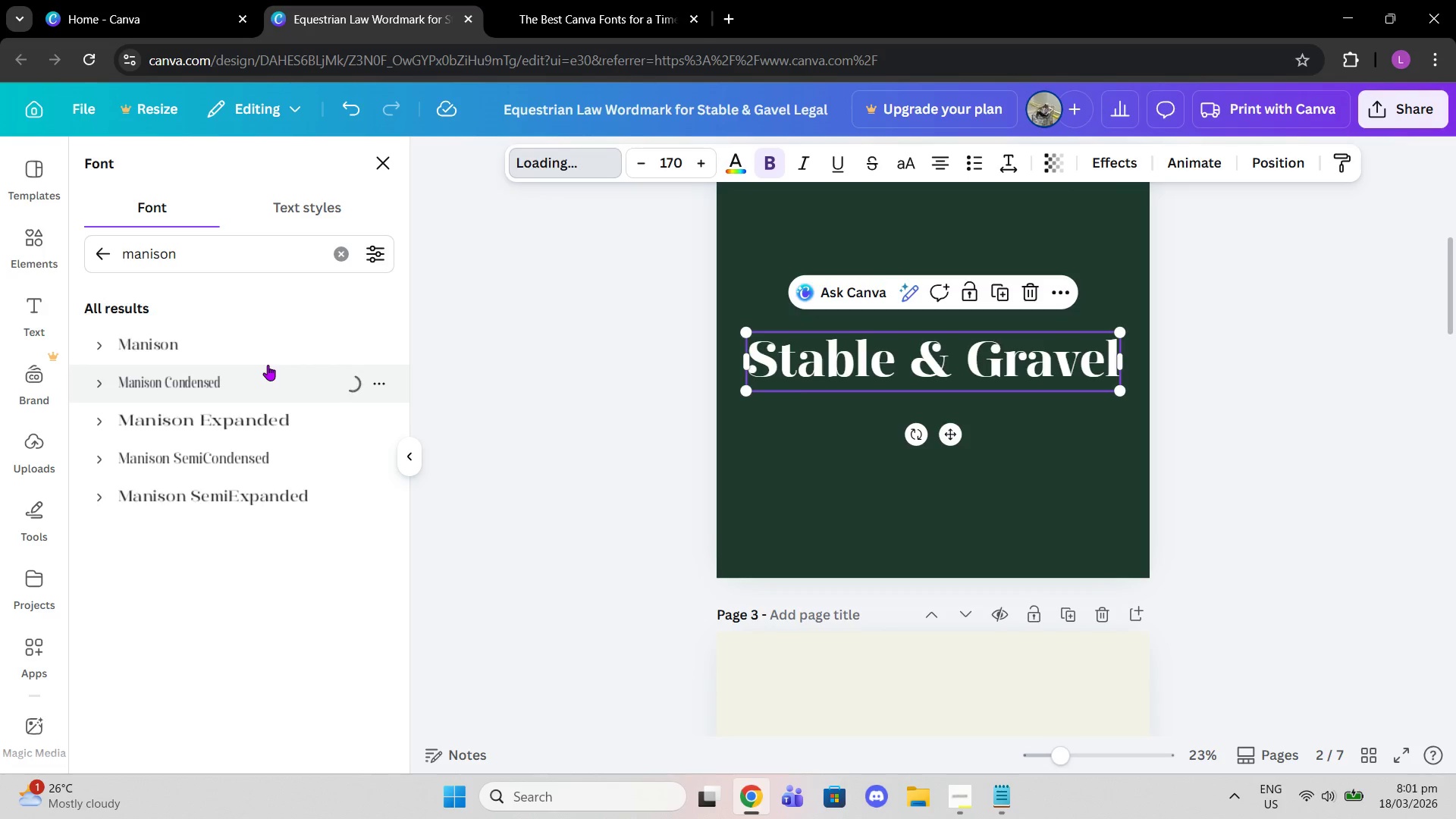 
left_click([253, 346])
 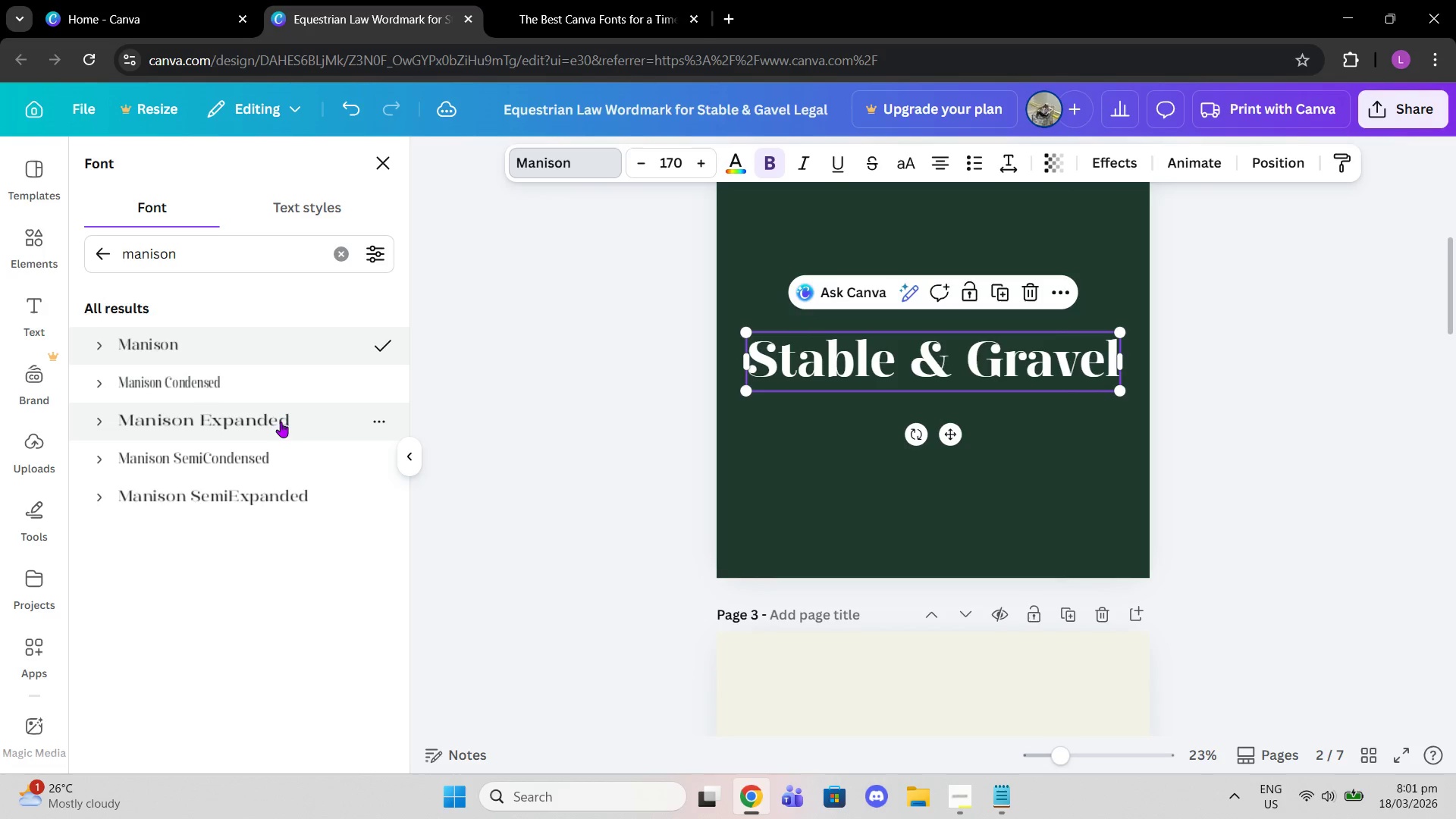 
left_click([282, 424])
 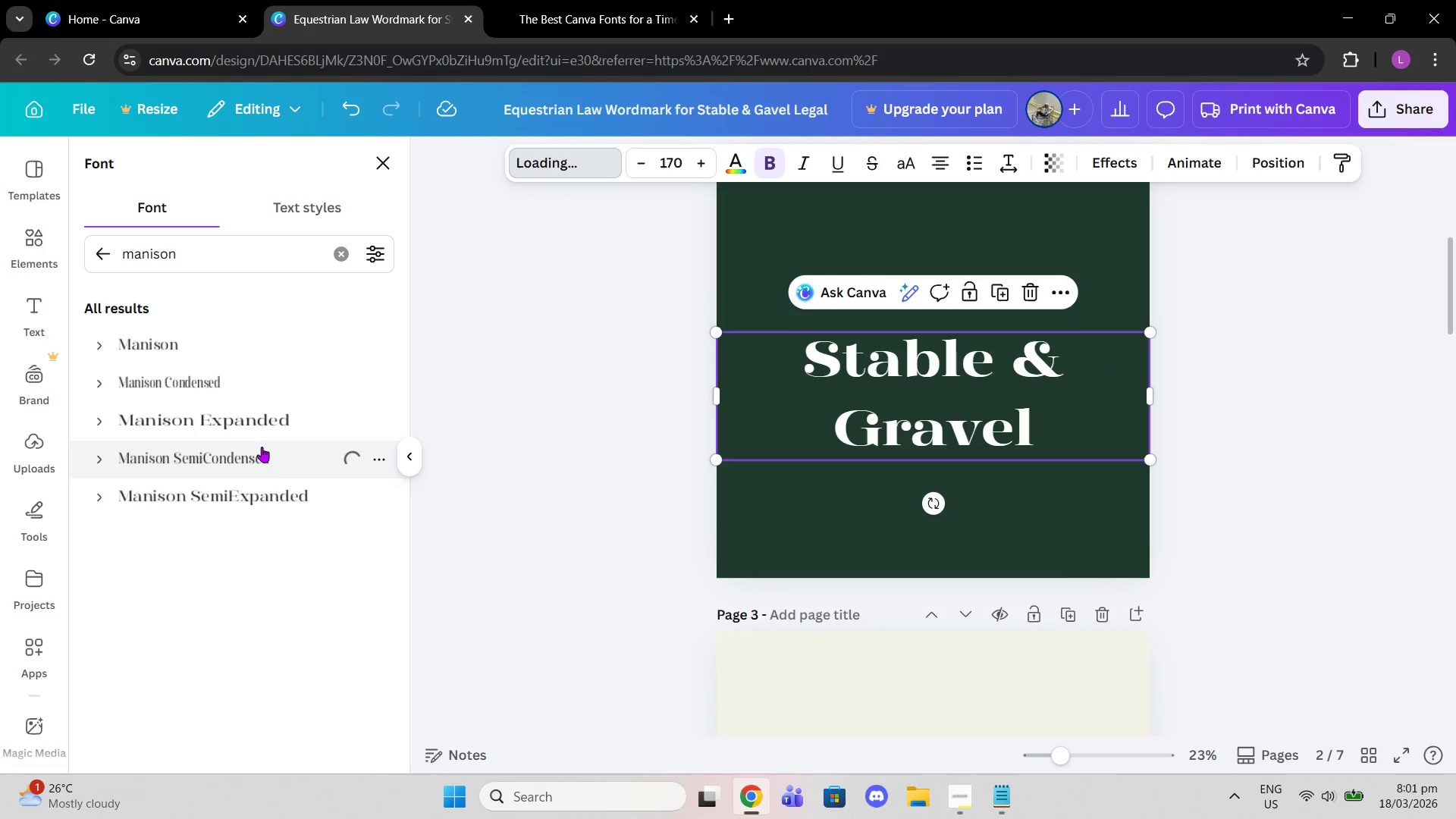 
left_click([278, 494])
 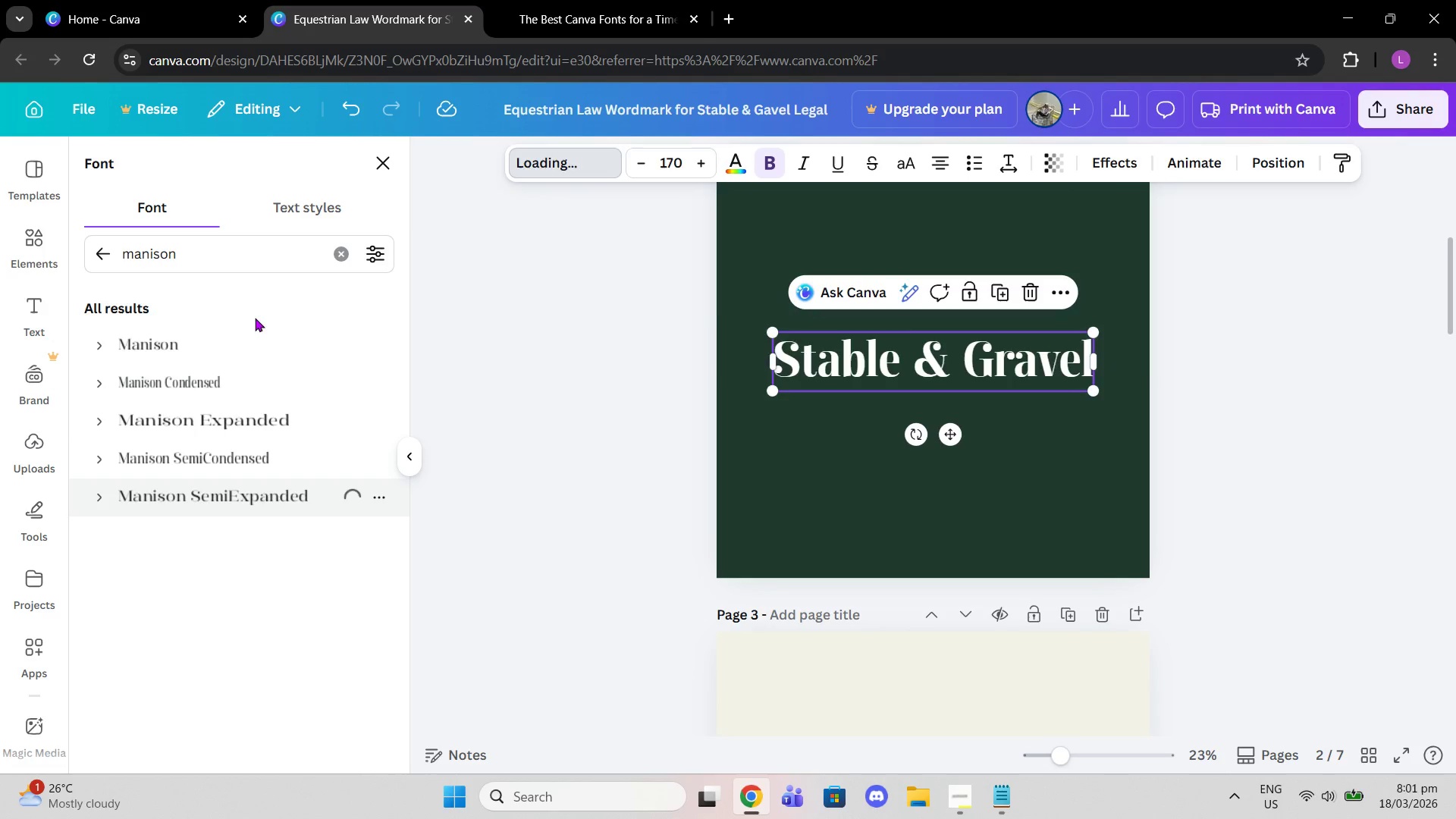 
left_click([250, 329])
 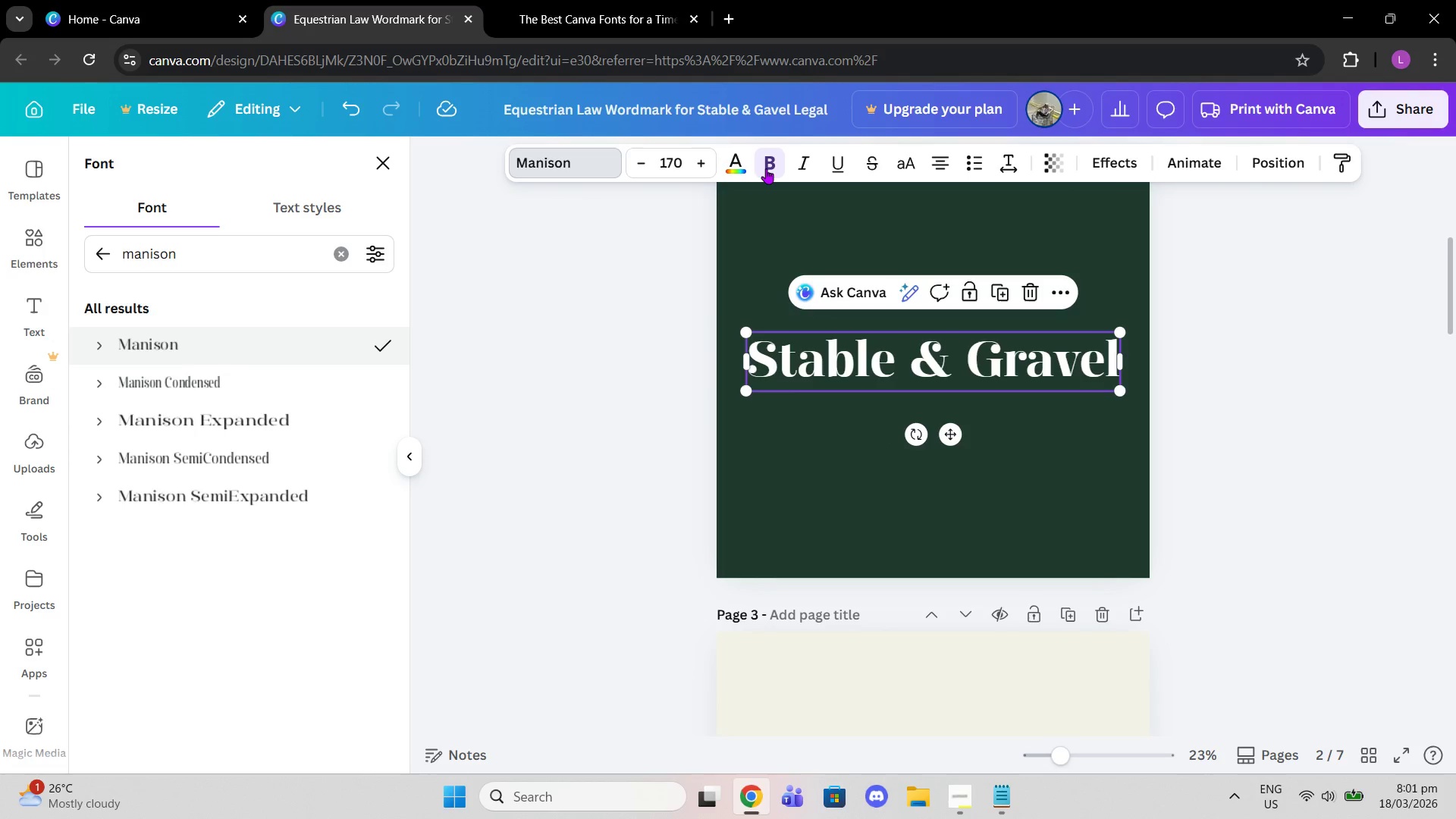 
left_click([760, 167])
 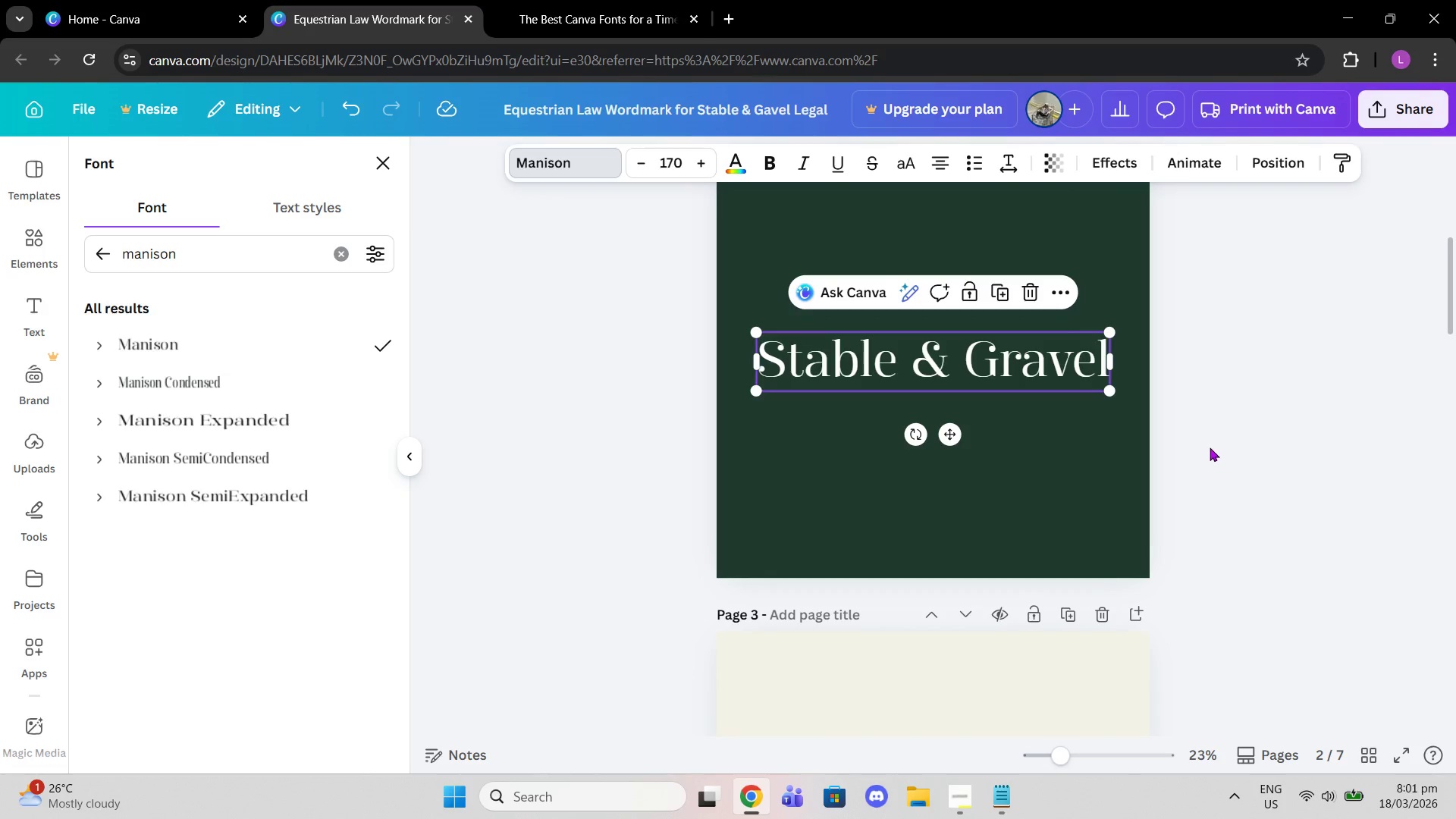 
left_click([985, 468])
 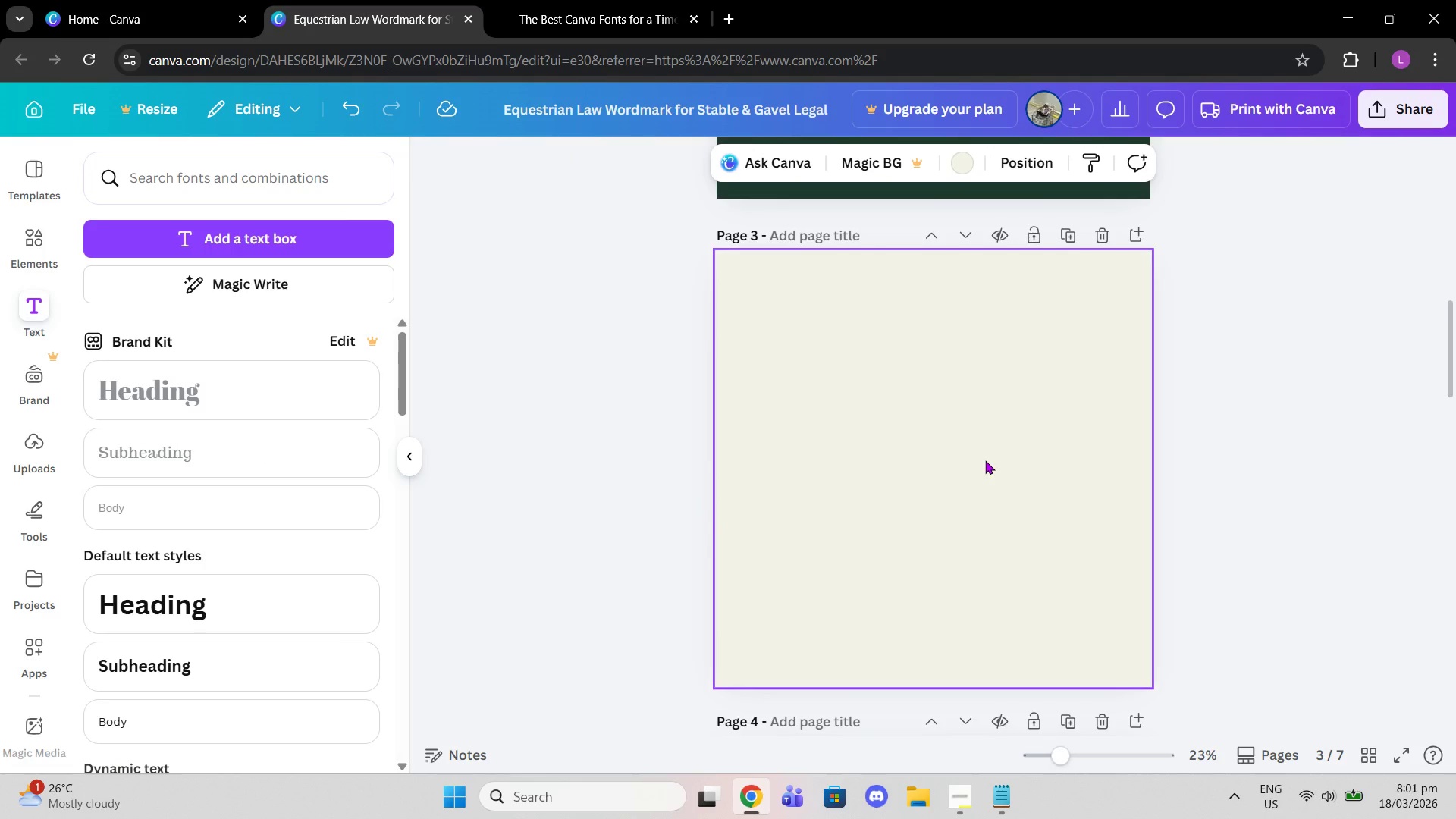 
scroll: coordinate [1037, 450], scroll_direction: down, amount: 4.0
 